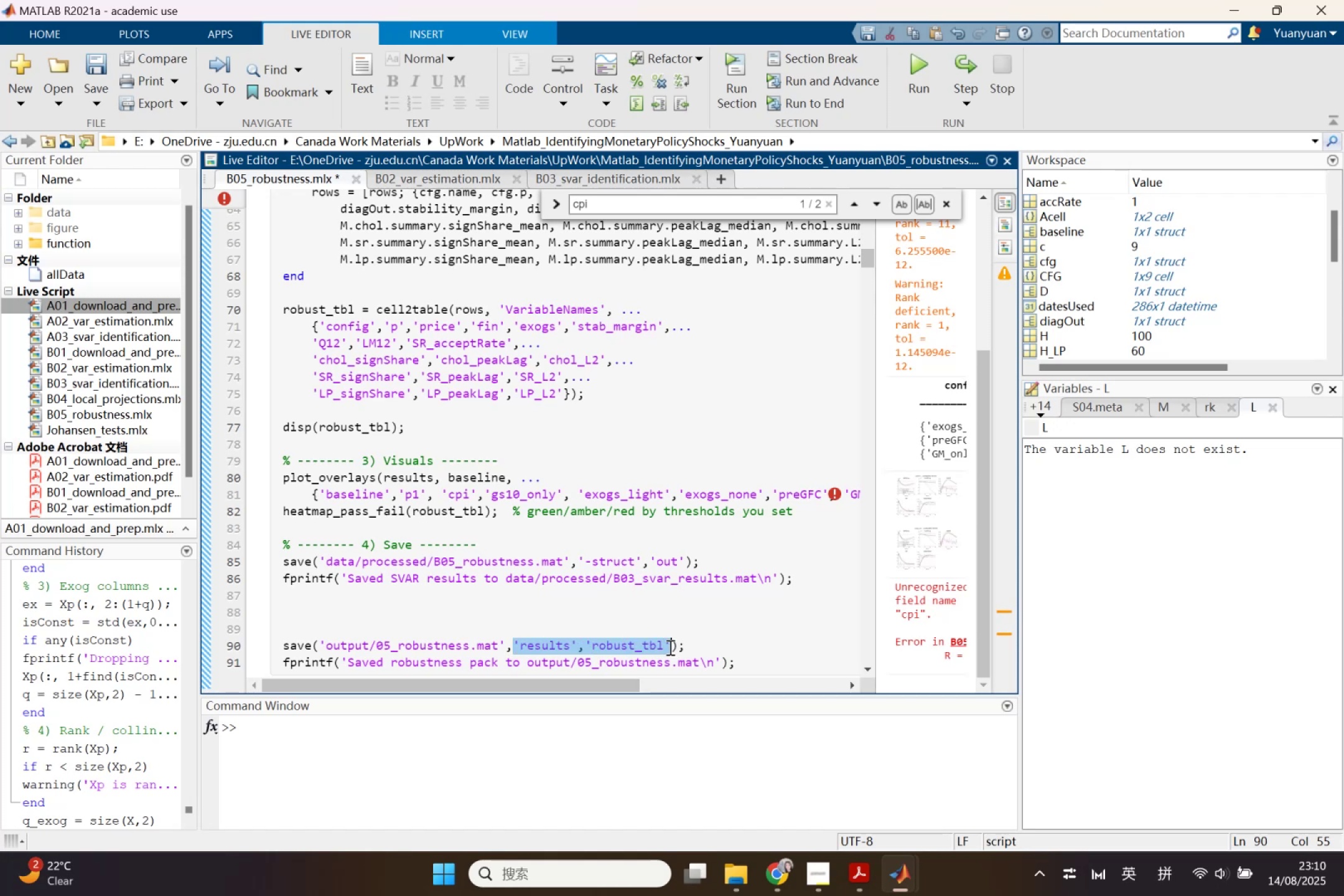 
key(Control+C)
 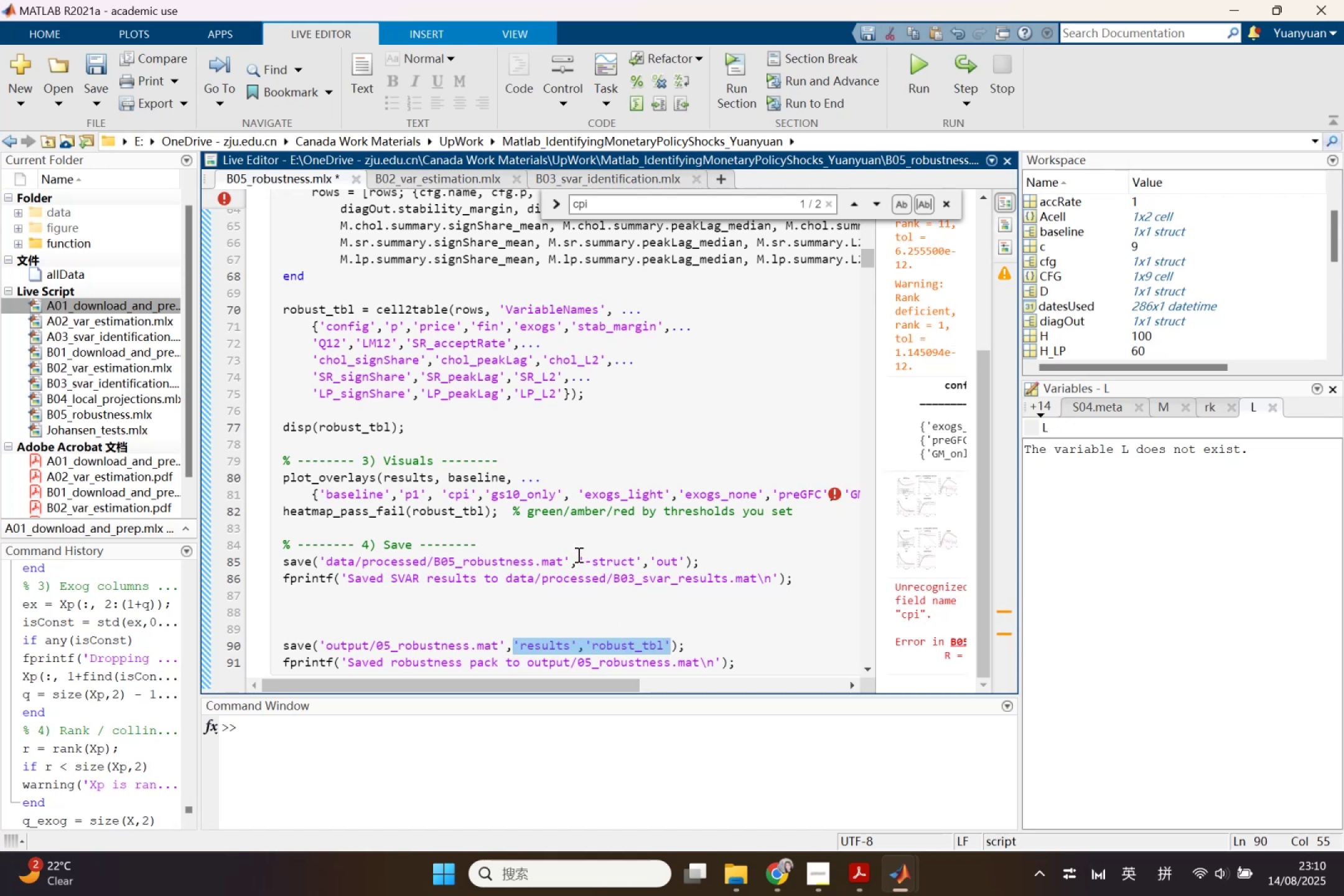 
left_click_drag(start_coordinate=[576, 554], to_coordinate=[683, 569])
 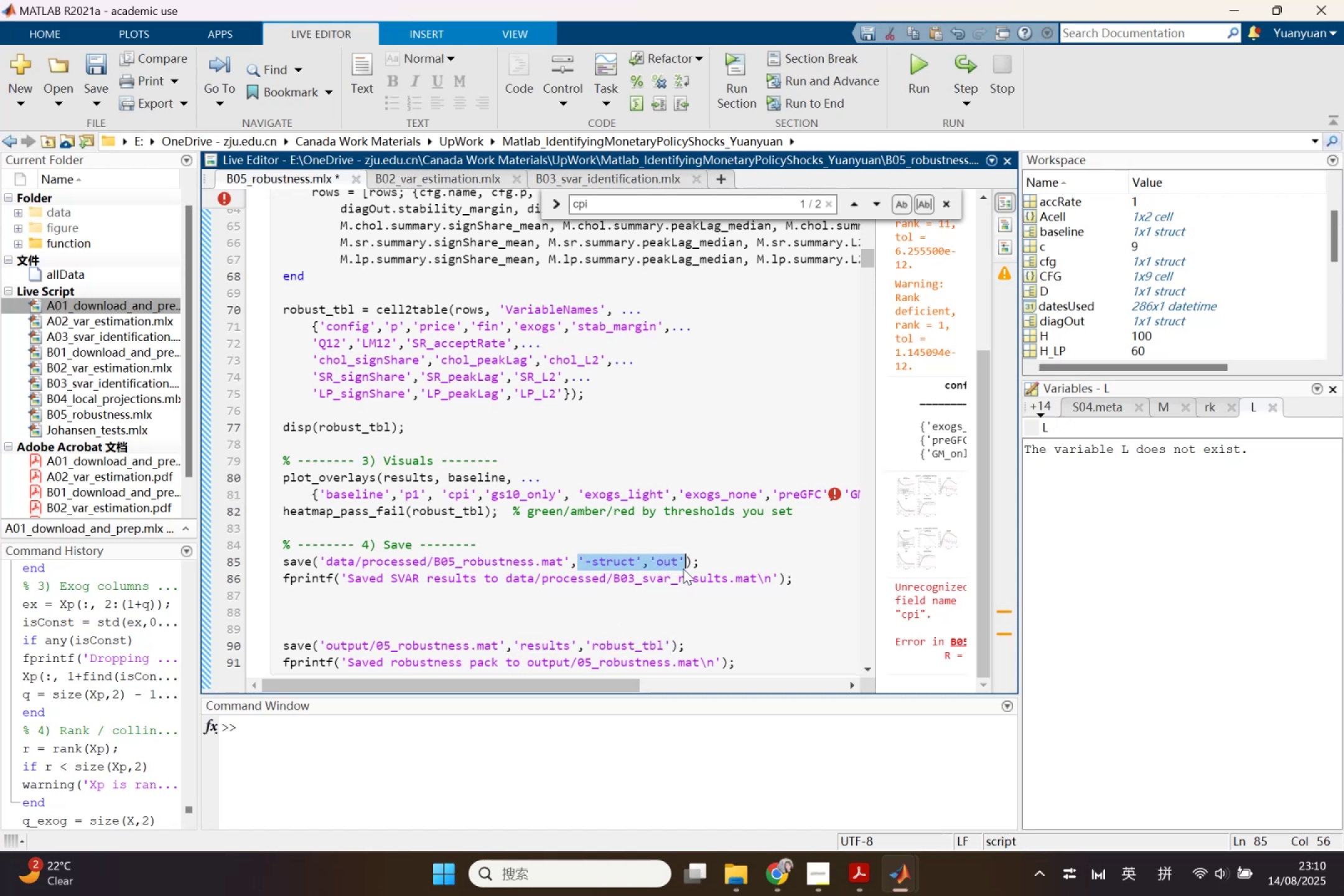 
key(Control+ControlLeft)
 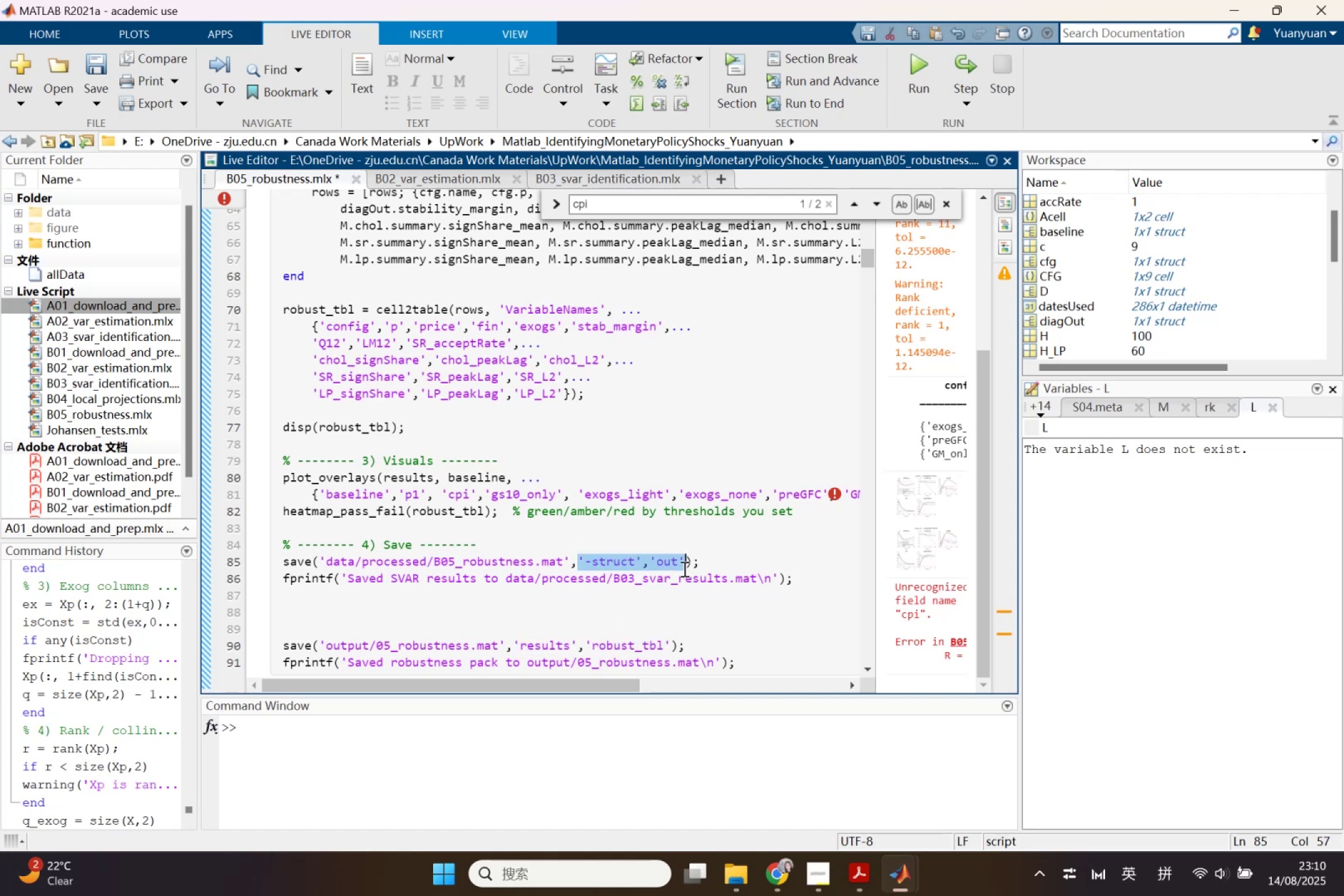 
key(Control+V)
 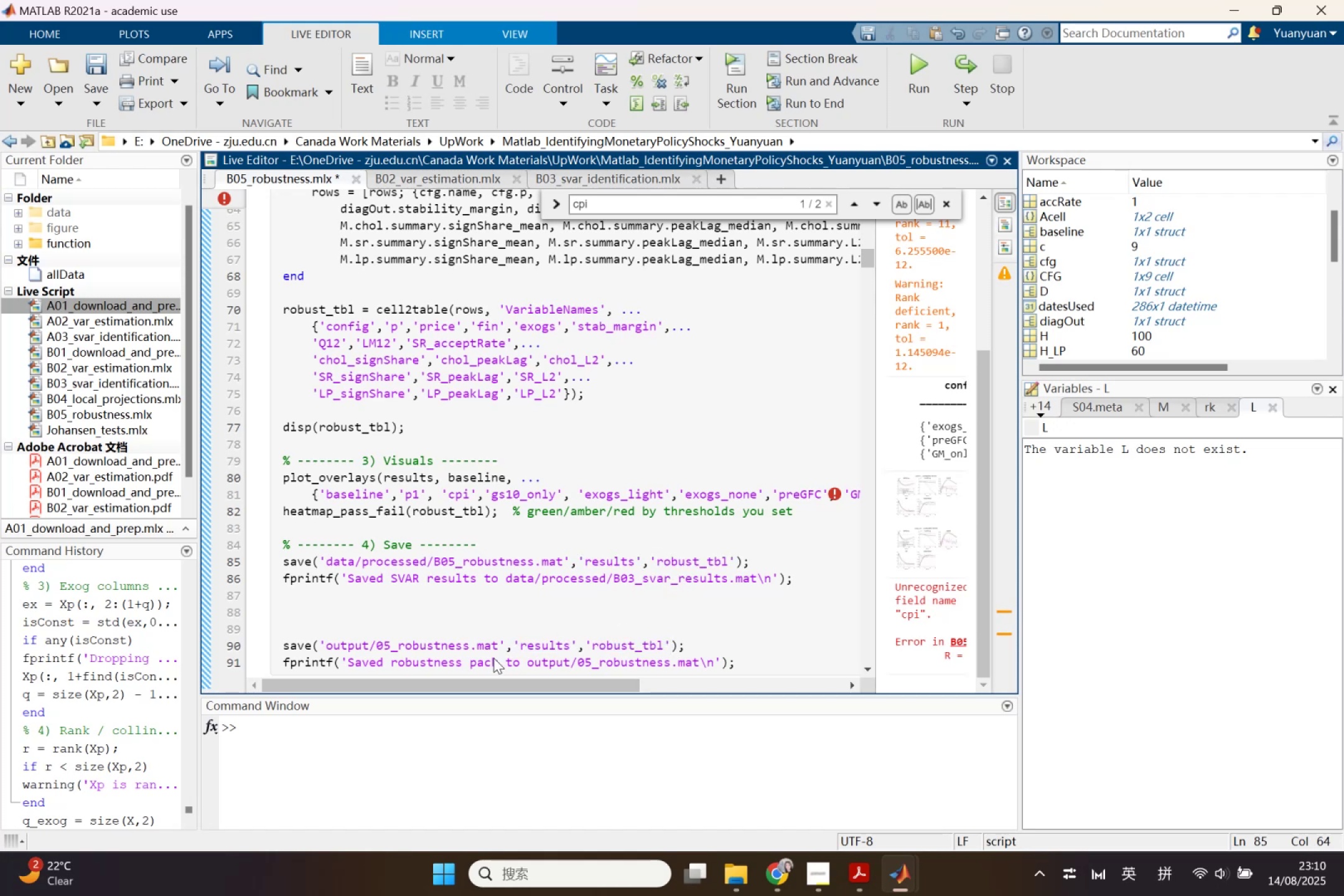 
scroll: coordinate [489, 550], scroll_direction: up, amount: 1.0
 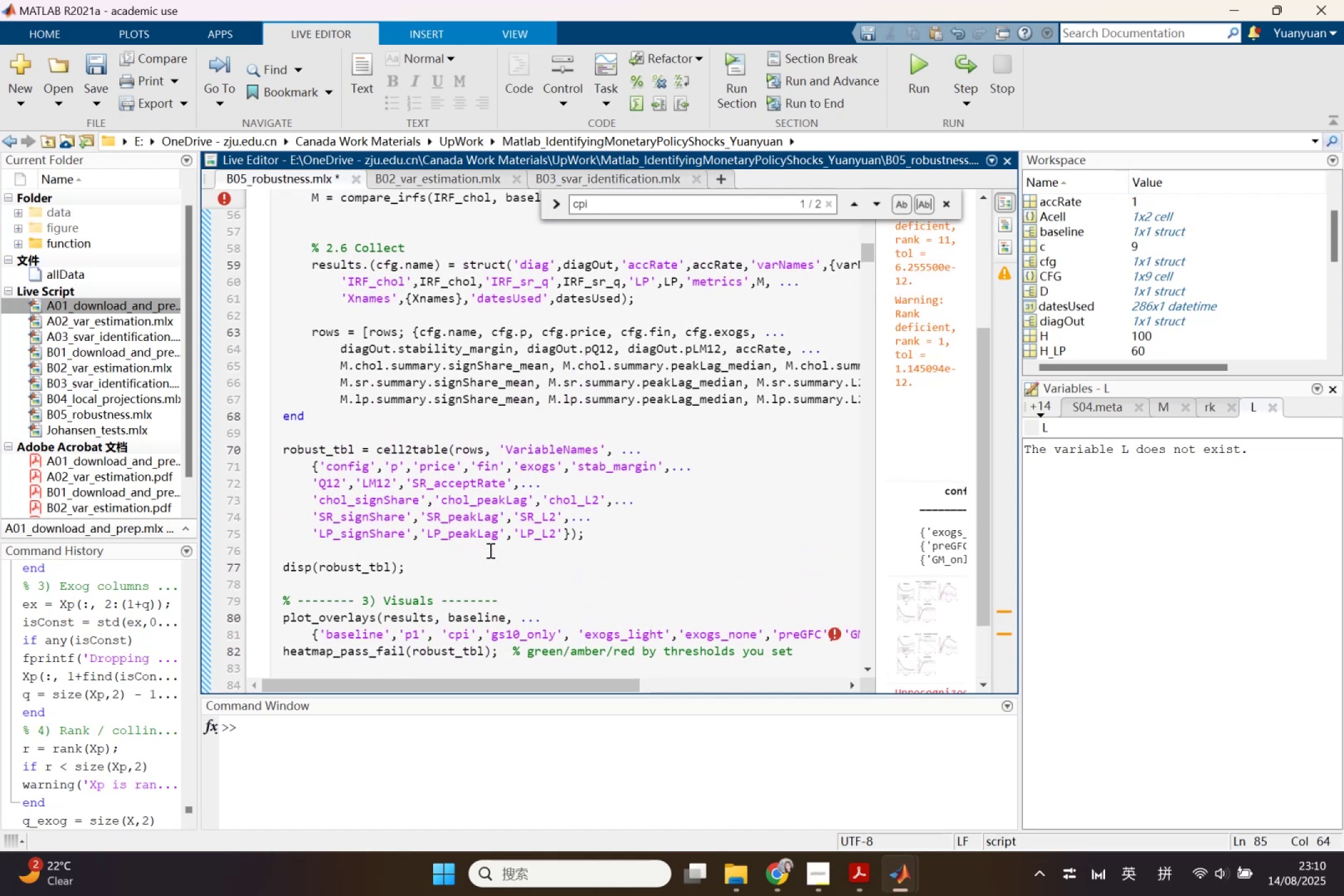 
scroll: coordinate [489, 549], scroll_direction: down, amount: 2.0
 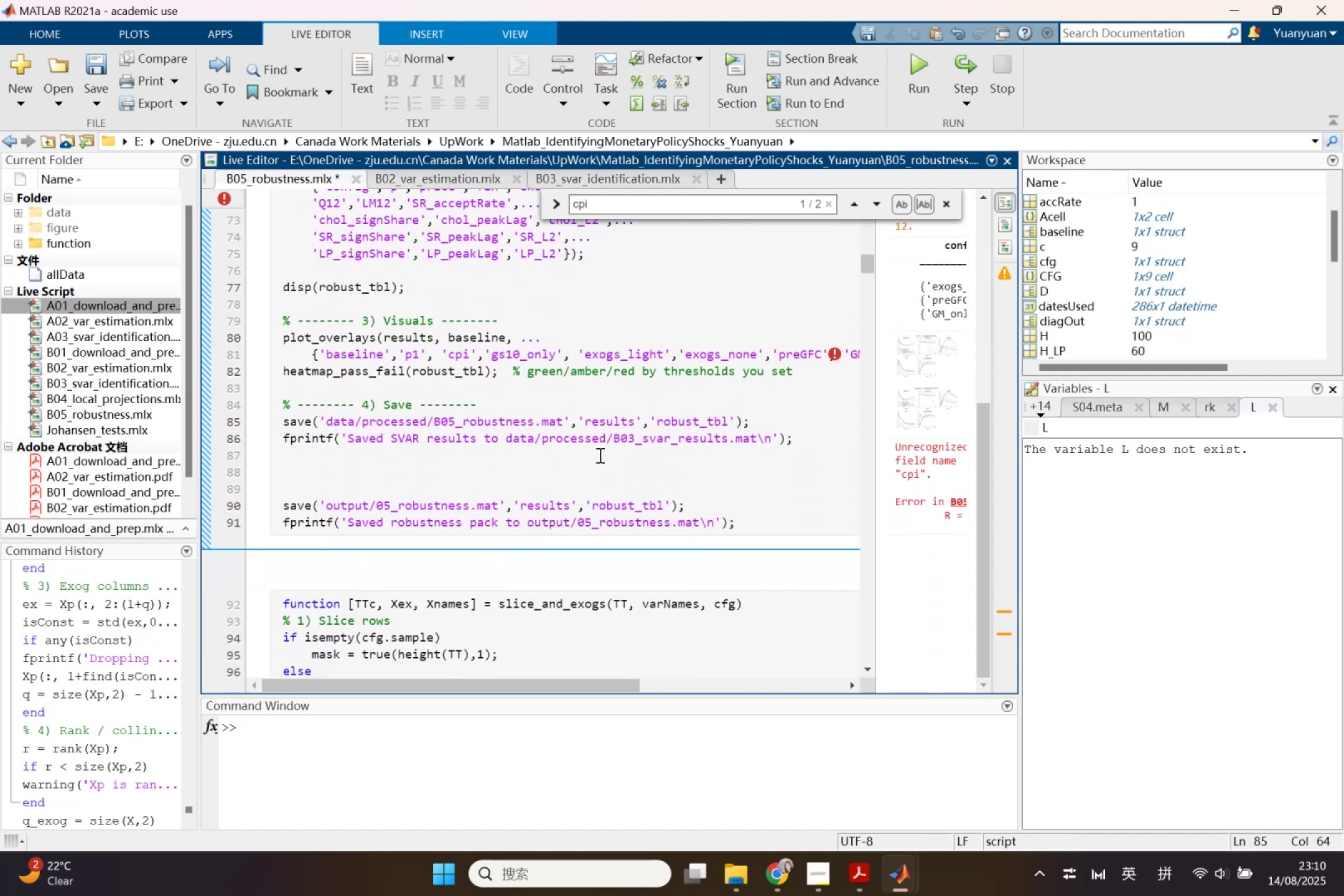 
left_click_drag(start_coordinate=[577, 525], to_coordinate=[698, 526])
 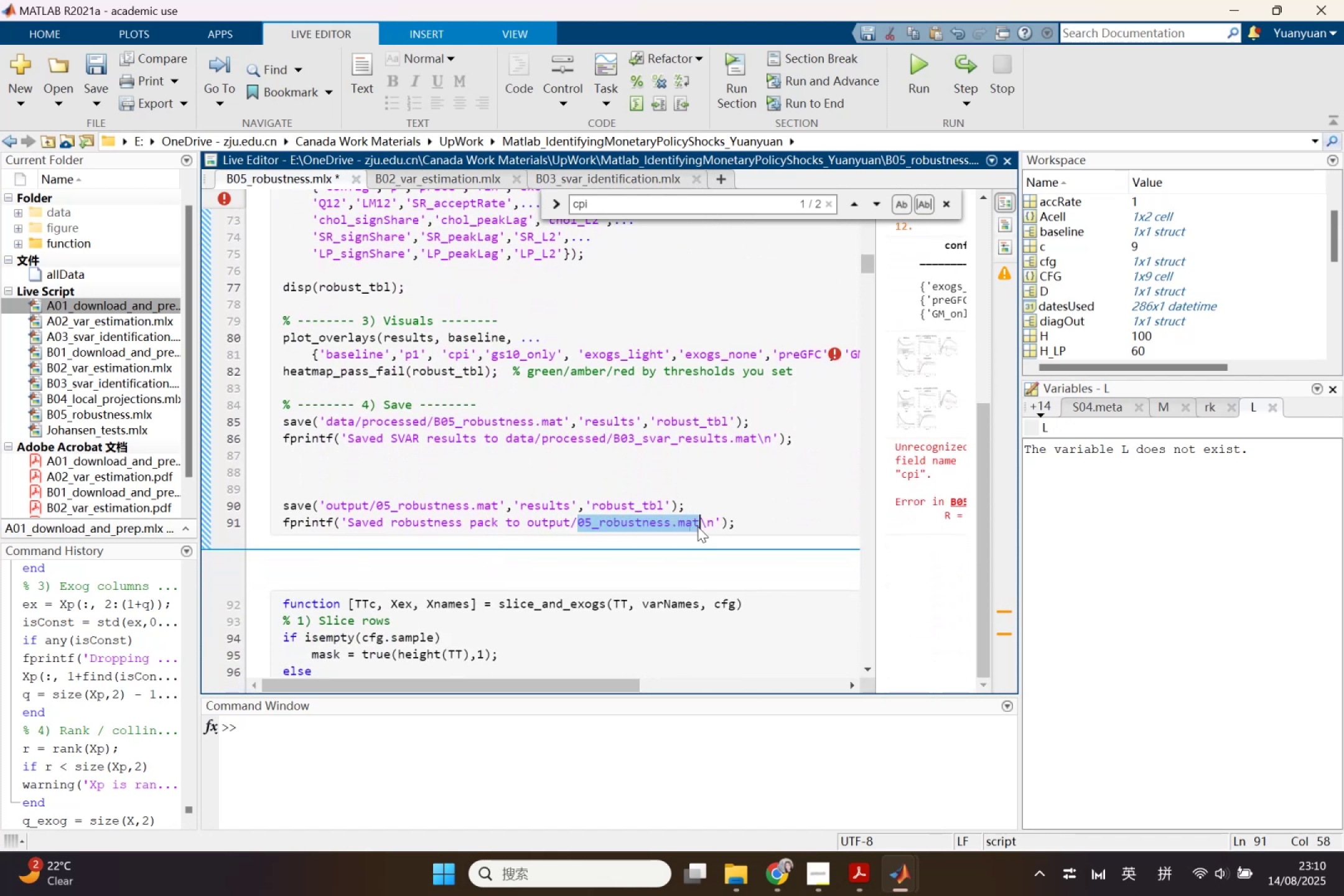 
key(Control+ControlLeft)
 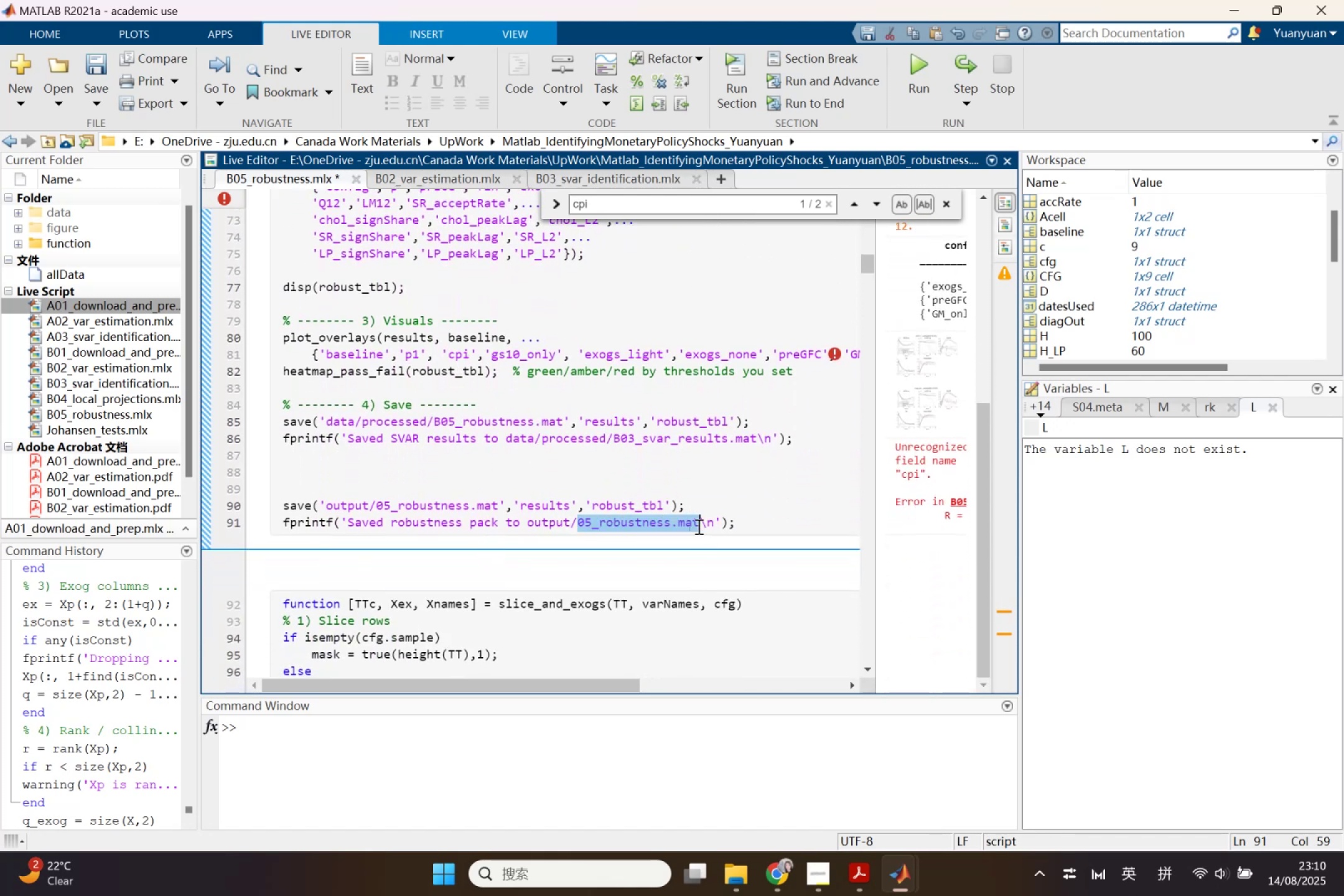 
key(Control+C)
 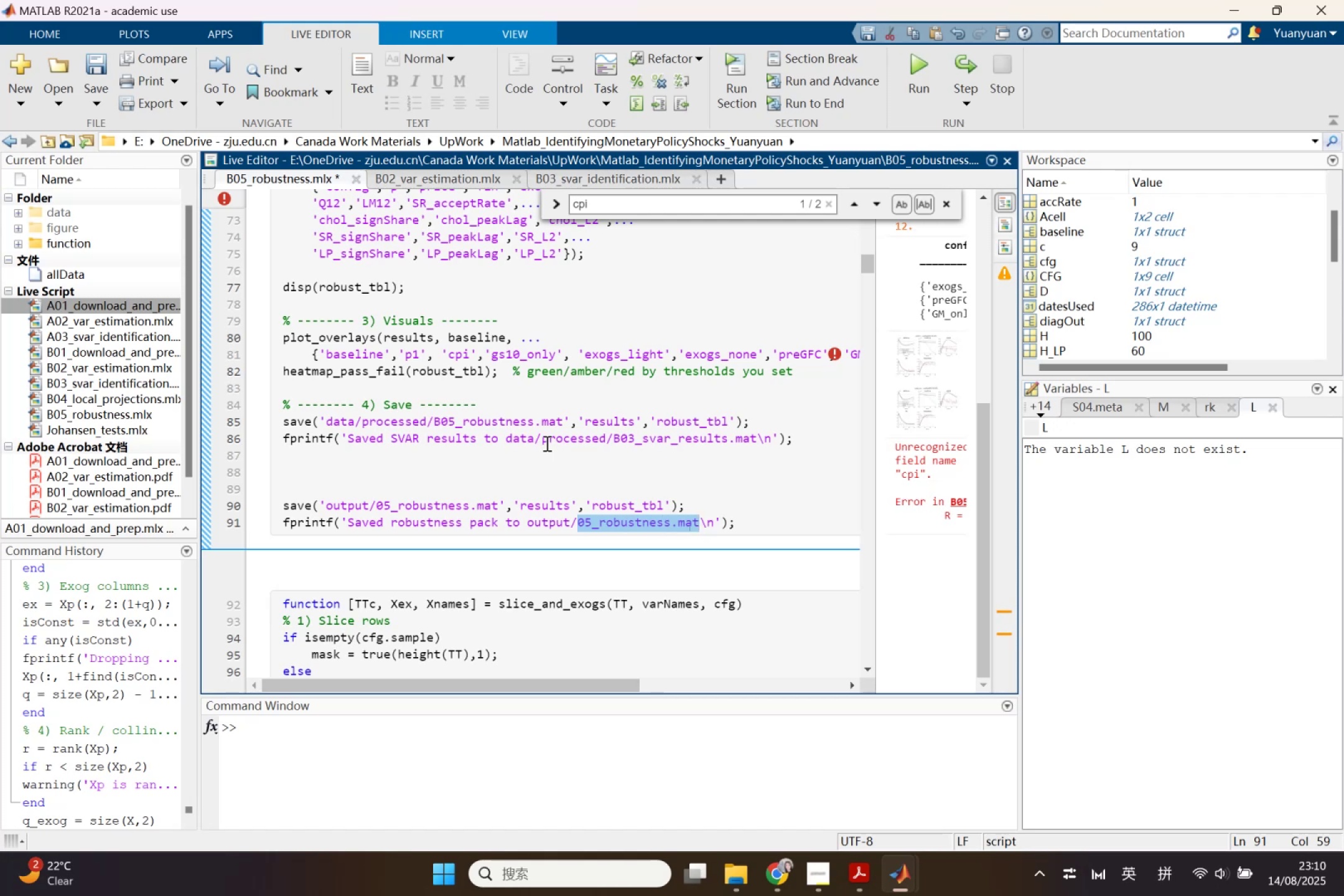 
left_click_drag(start_coordinate=[612, 441], to_coordinate=[754, 444])
 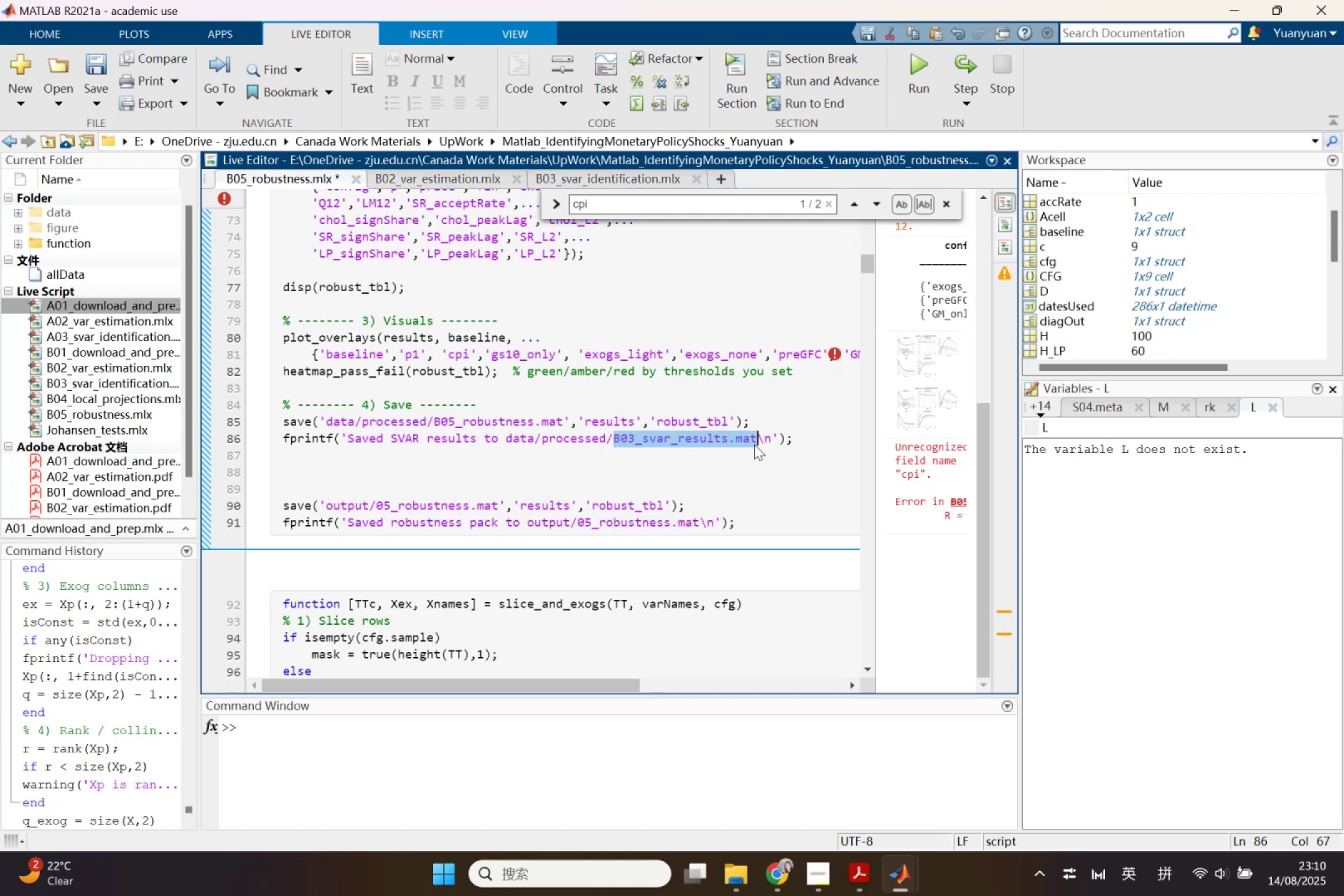 
key(Control+V)
 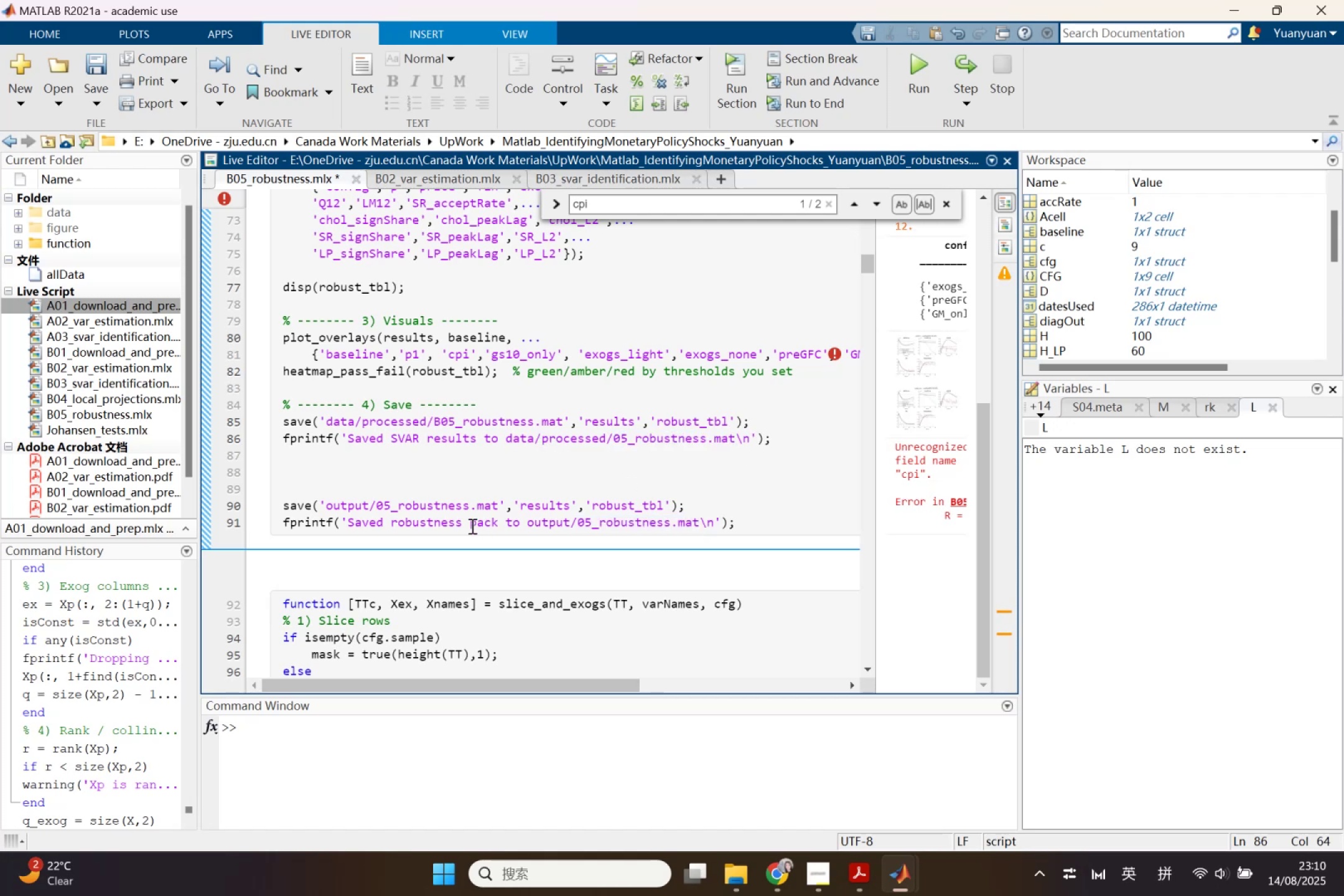 
left_click_drag(start_coordinate=[388, 525], to_coordinate=[496, 521])
 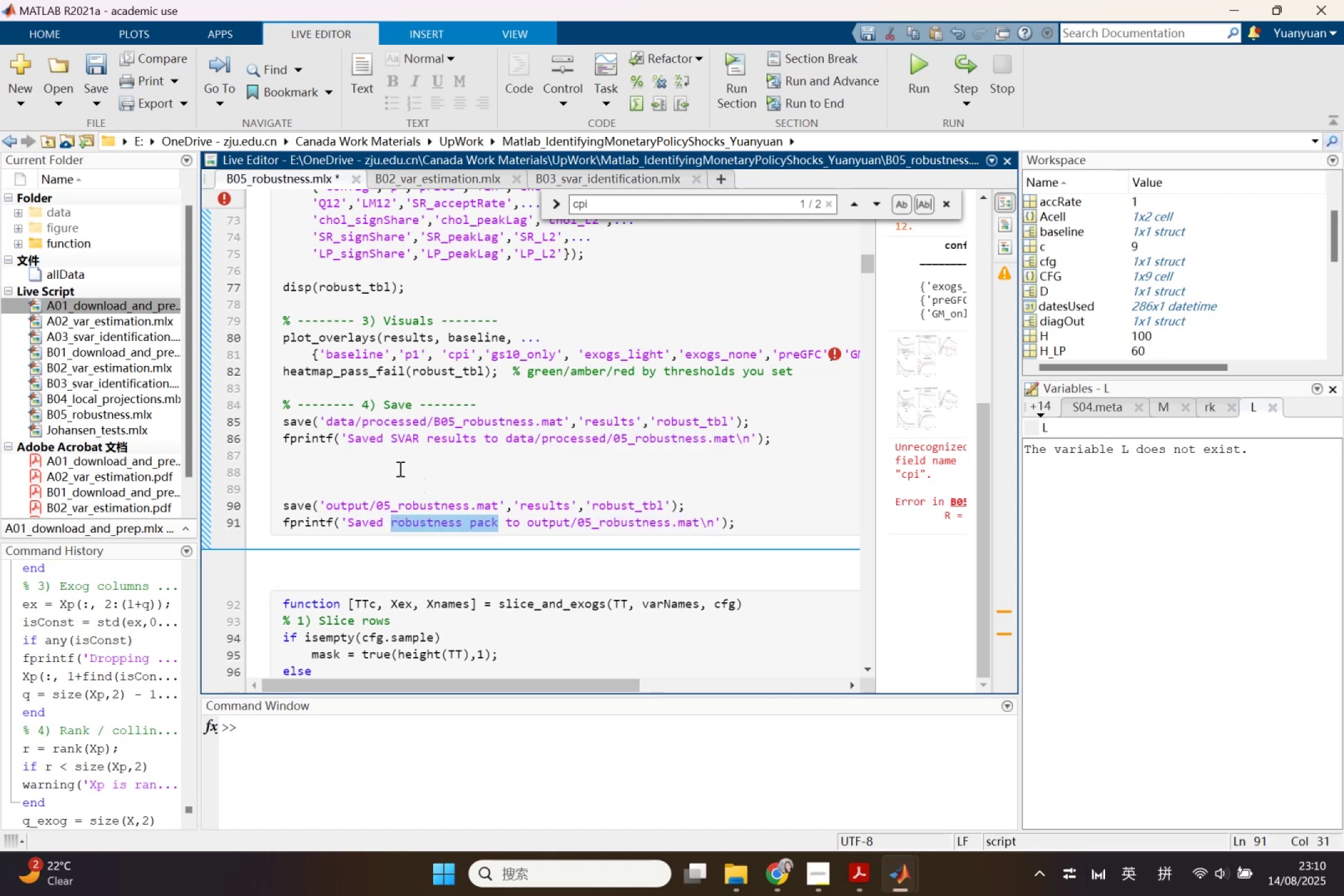 
key(Control+ControlLeft)
 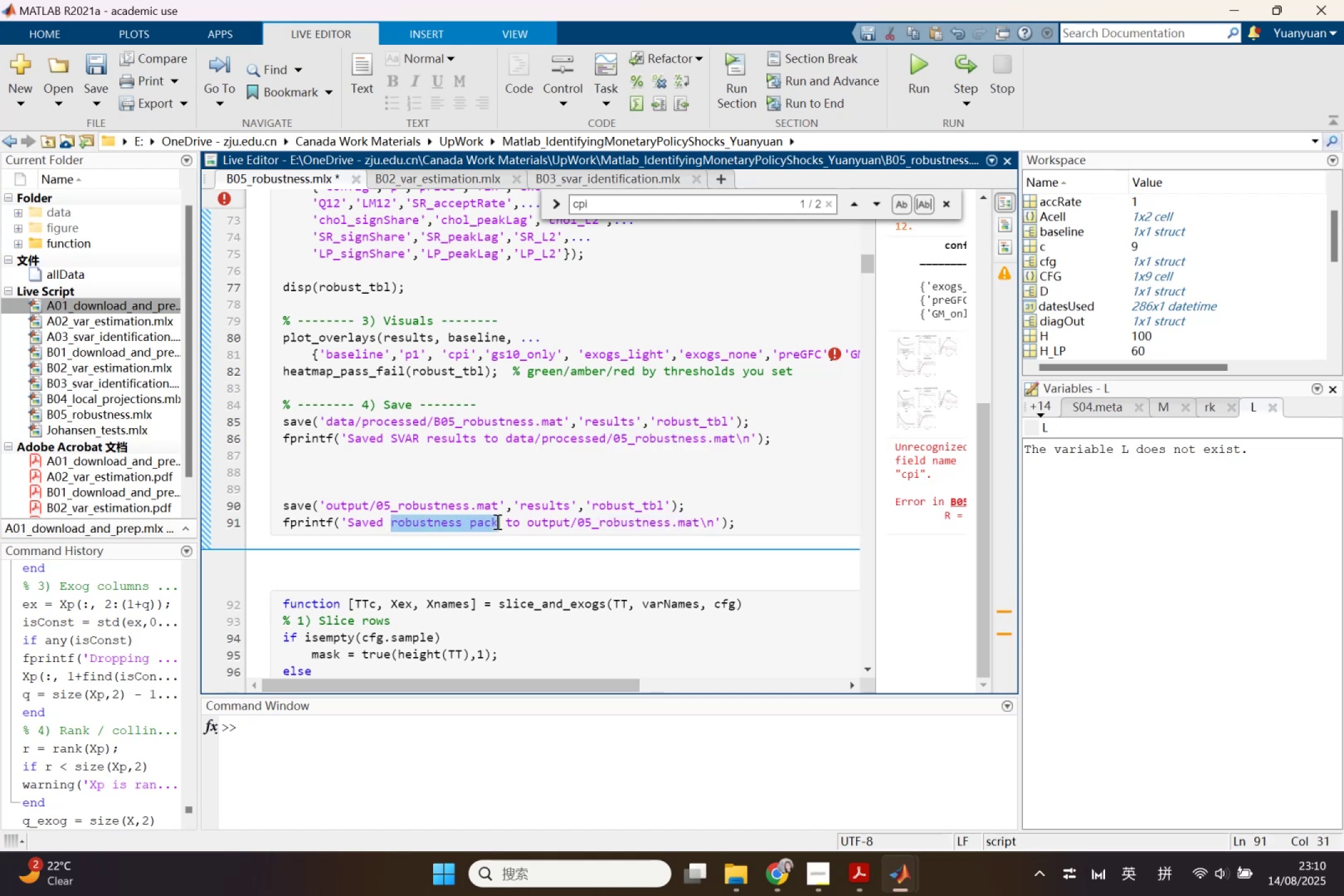 
key(Control+C)
 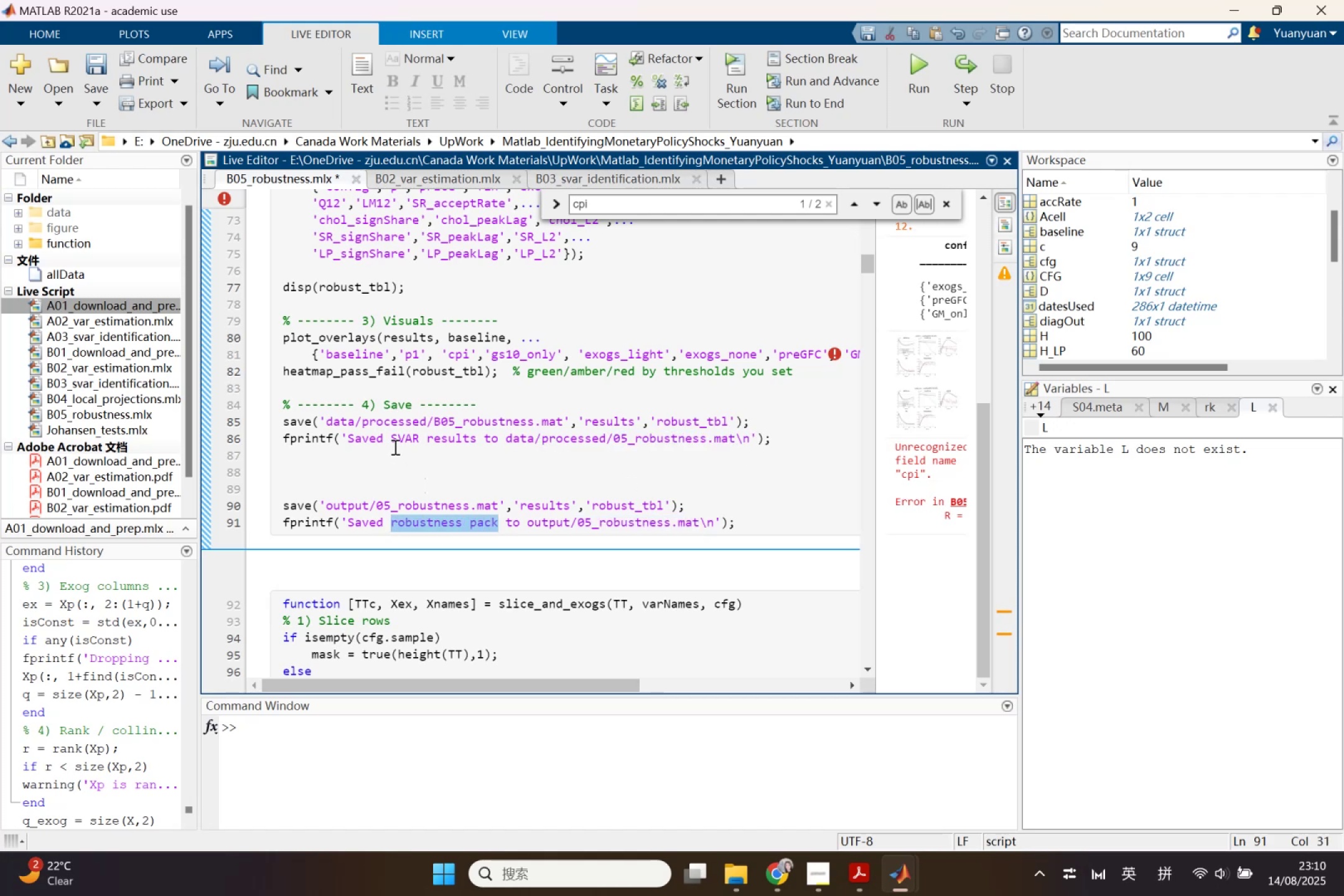 
left_click_drag(start_coordinate=[391, 441], to_coordinate=[475, 444])
 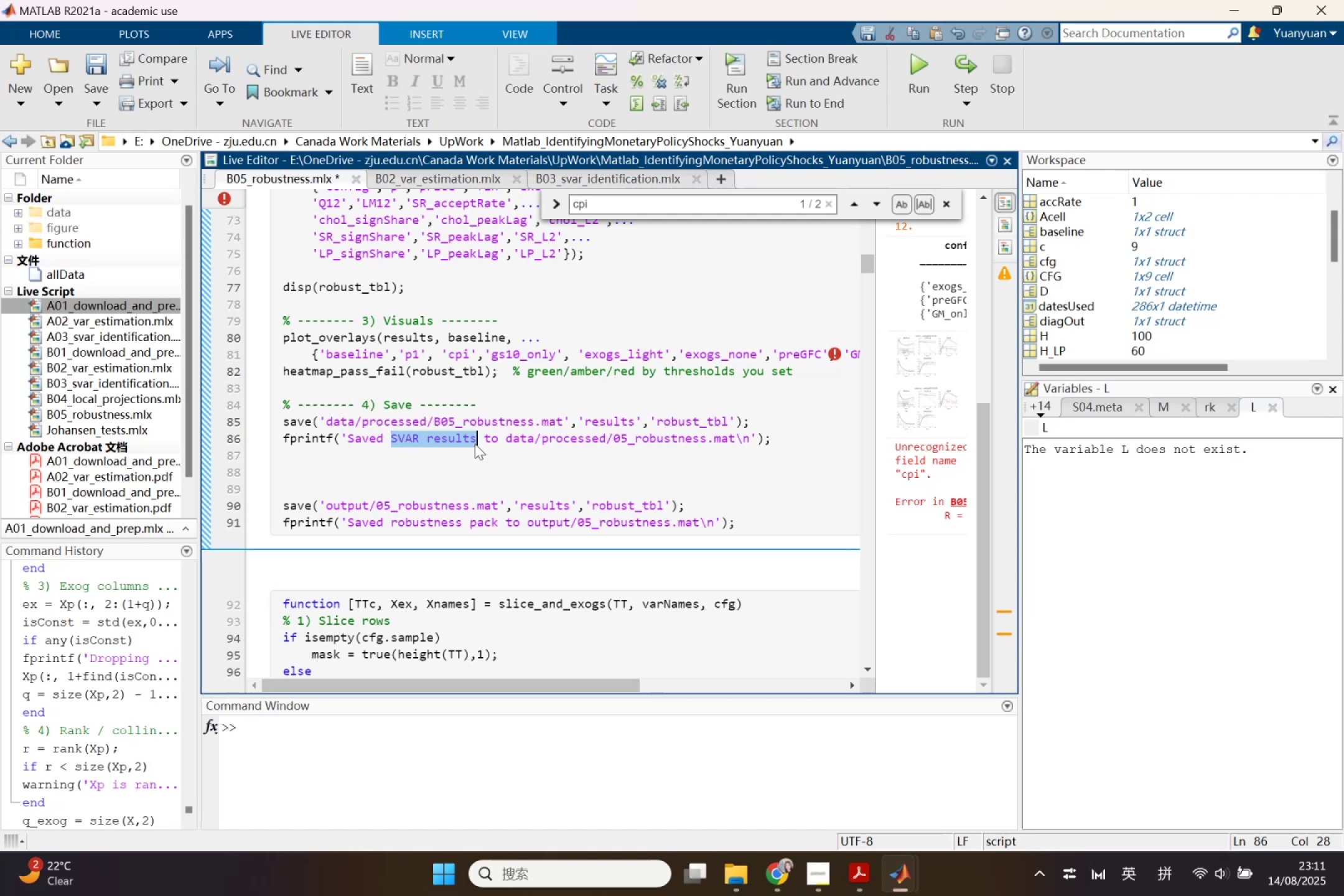 
key(Control+V)
 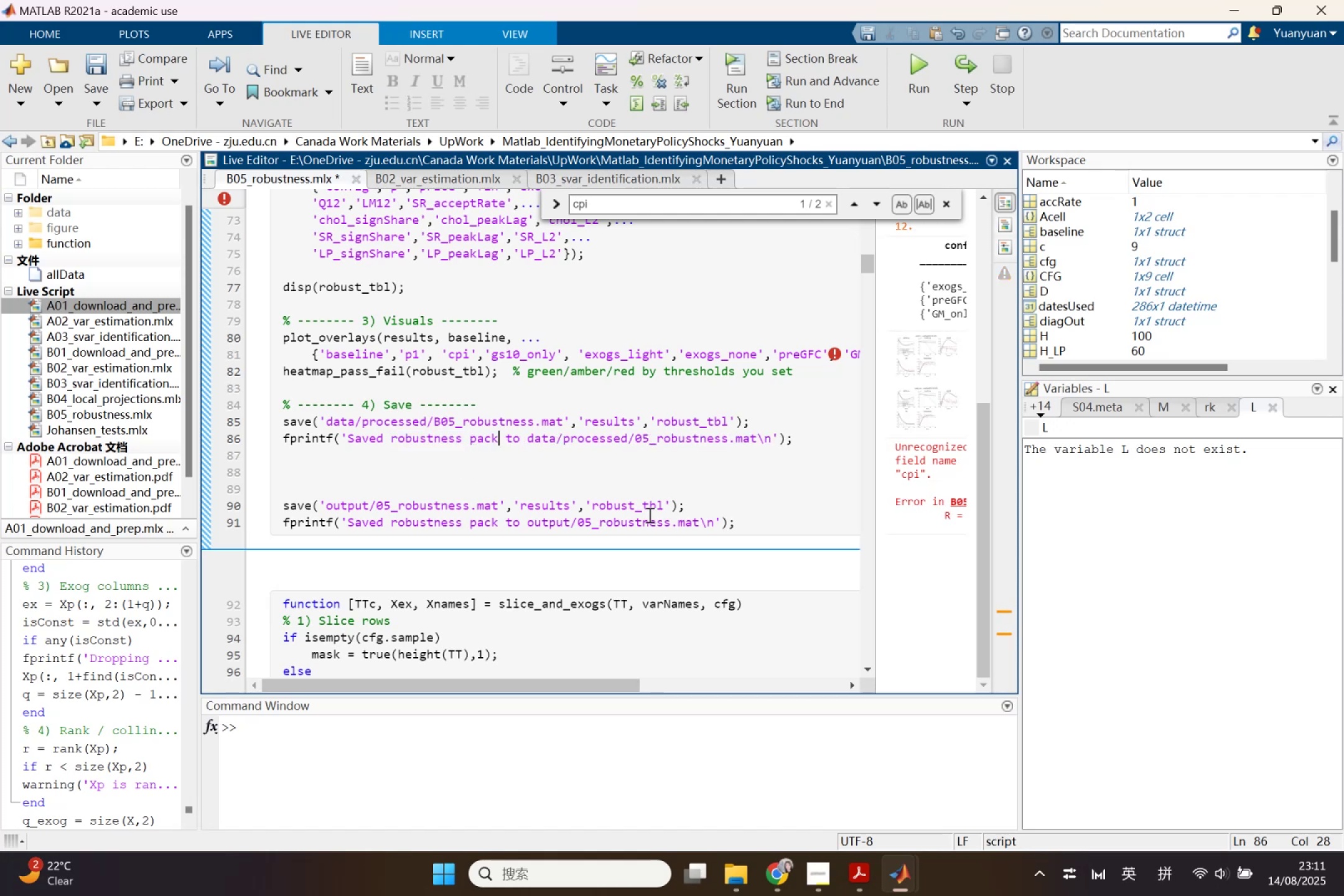 
left_click_drag(start_coordinate=[740, 524], to_coordinate=[246, 474])
 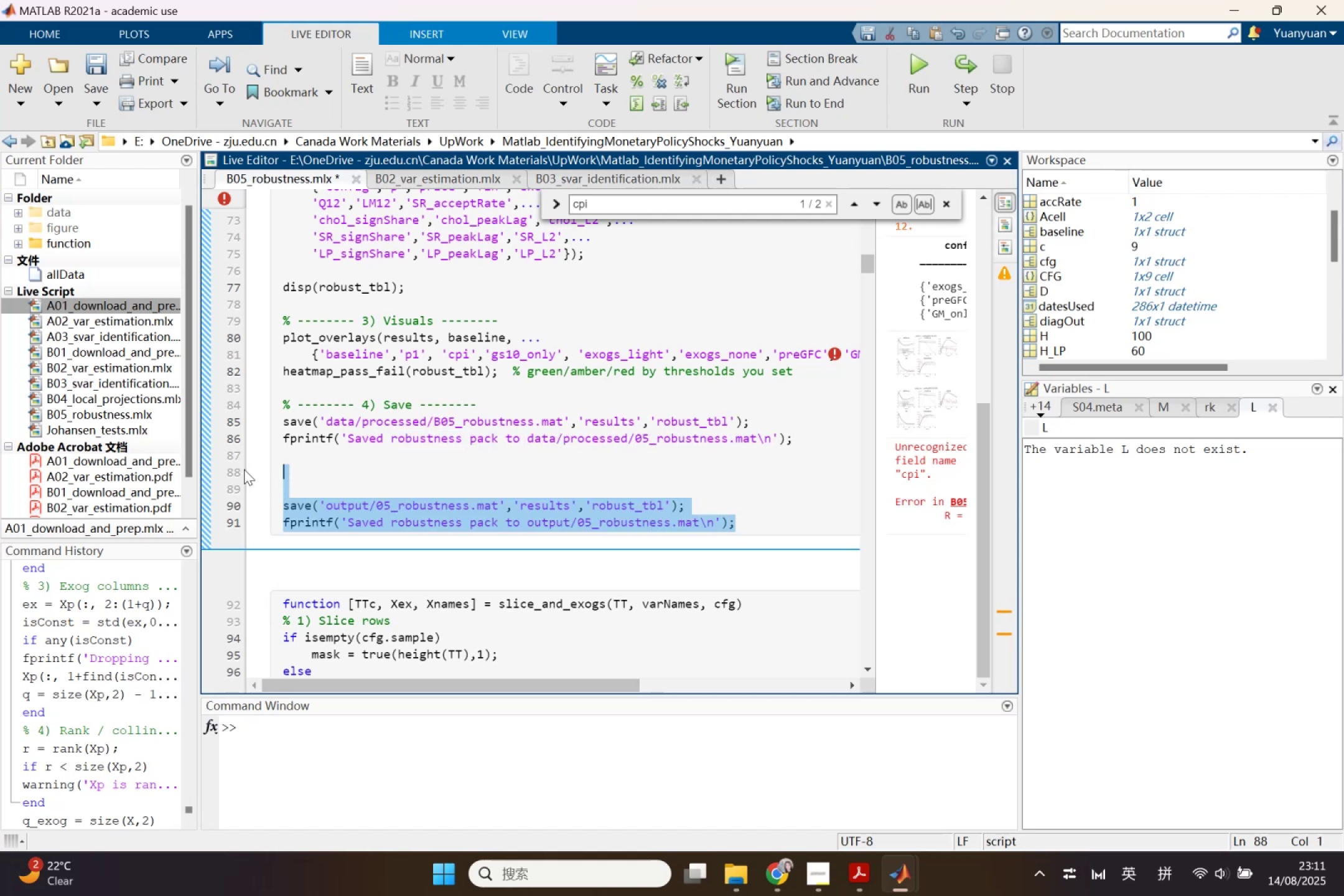 
key(Backspace)
 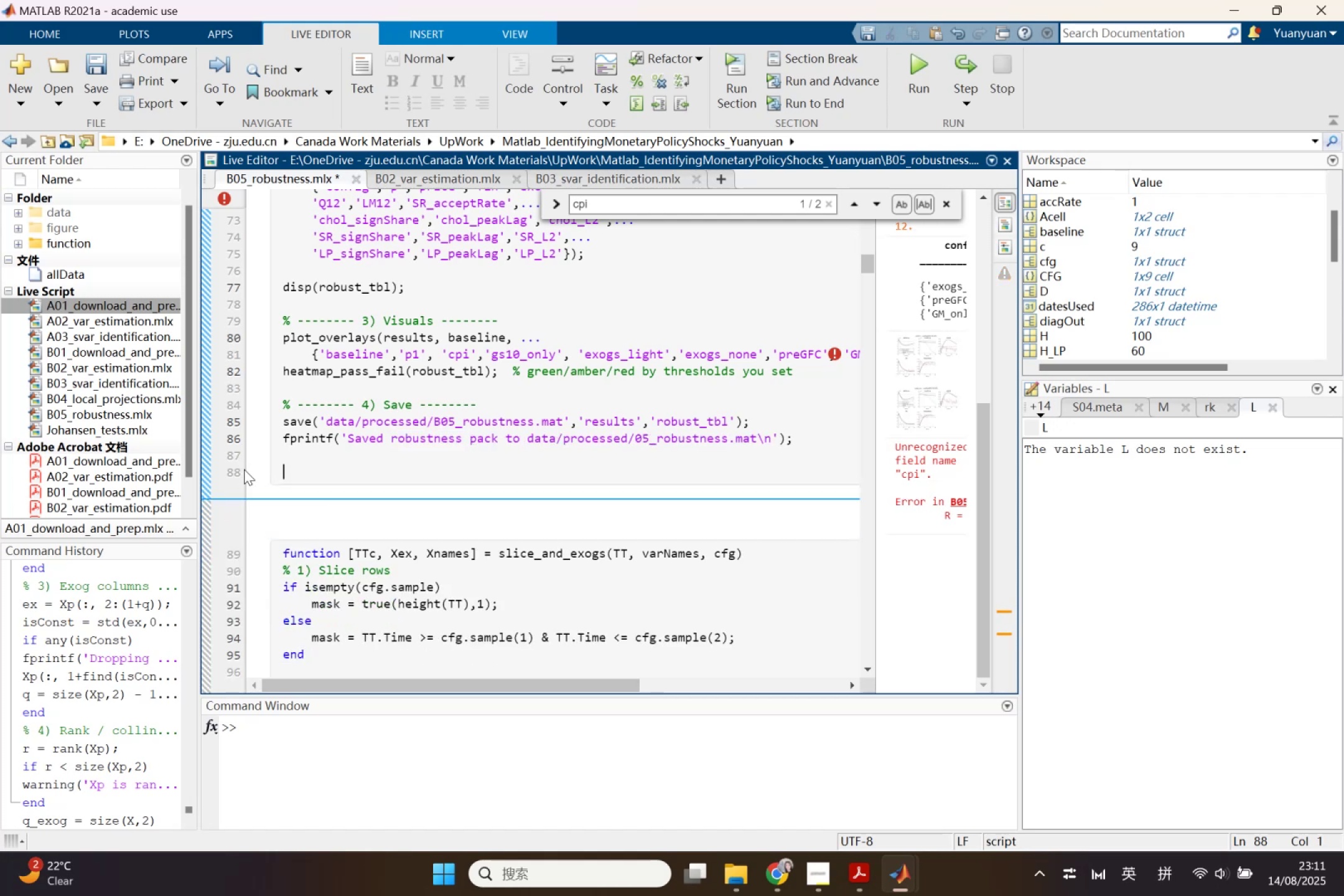 
key(Backspace)
 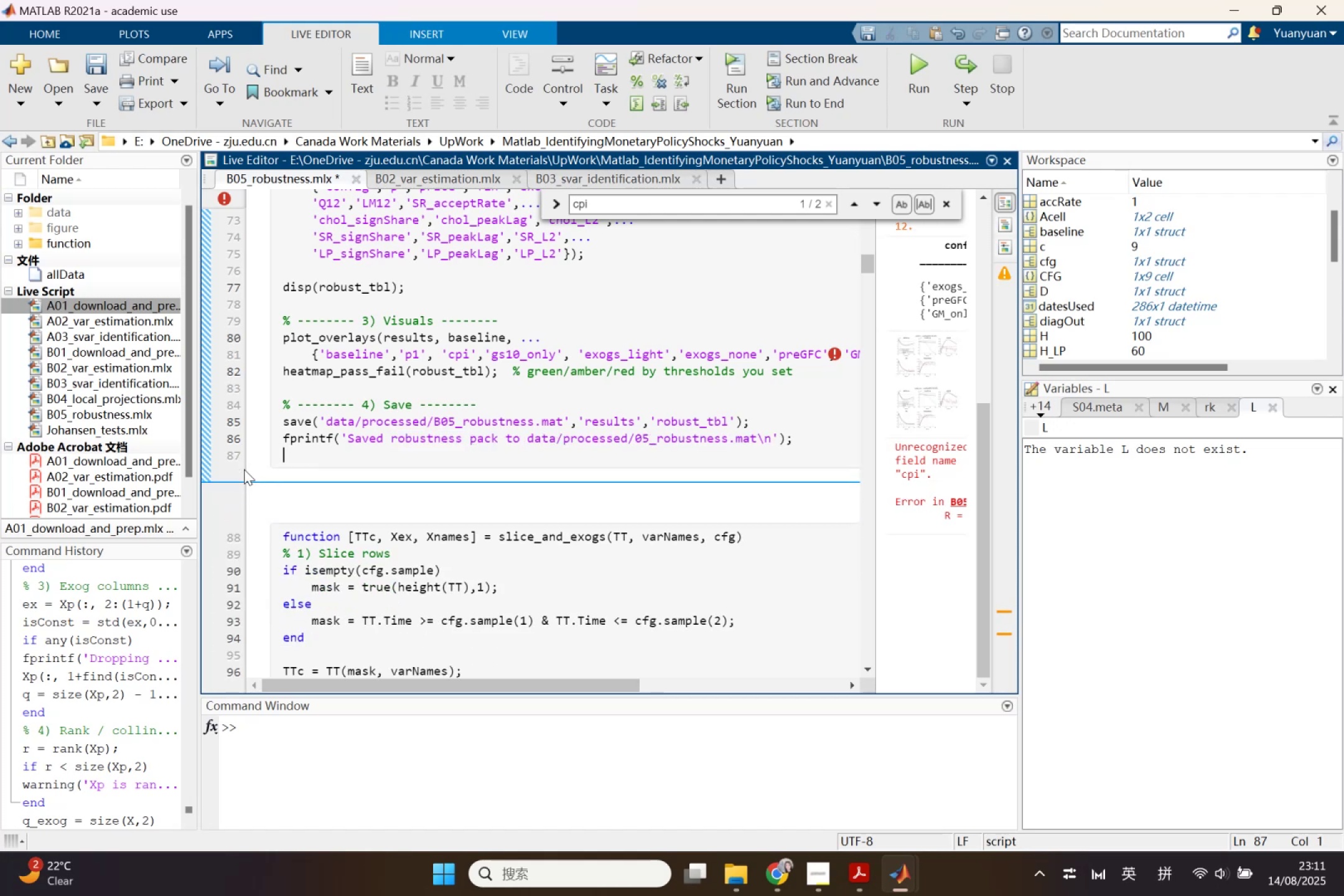 
key(Control+ControlLeft)
 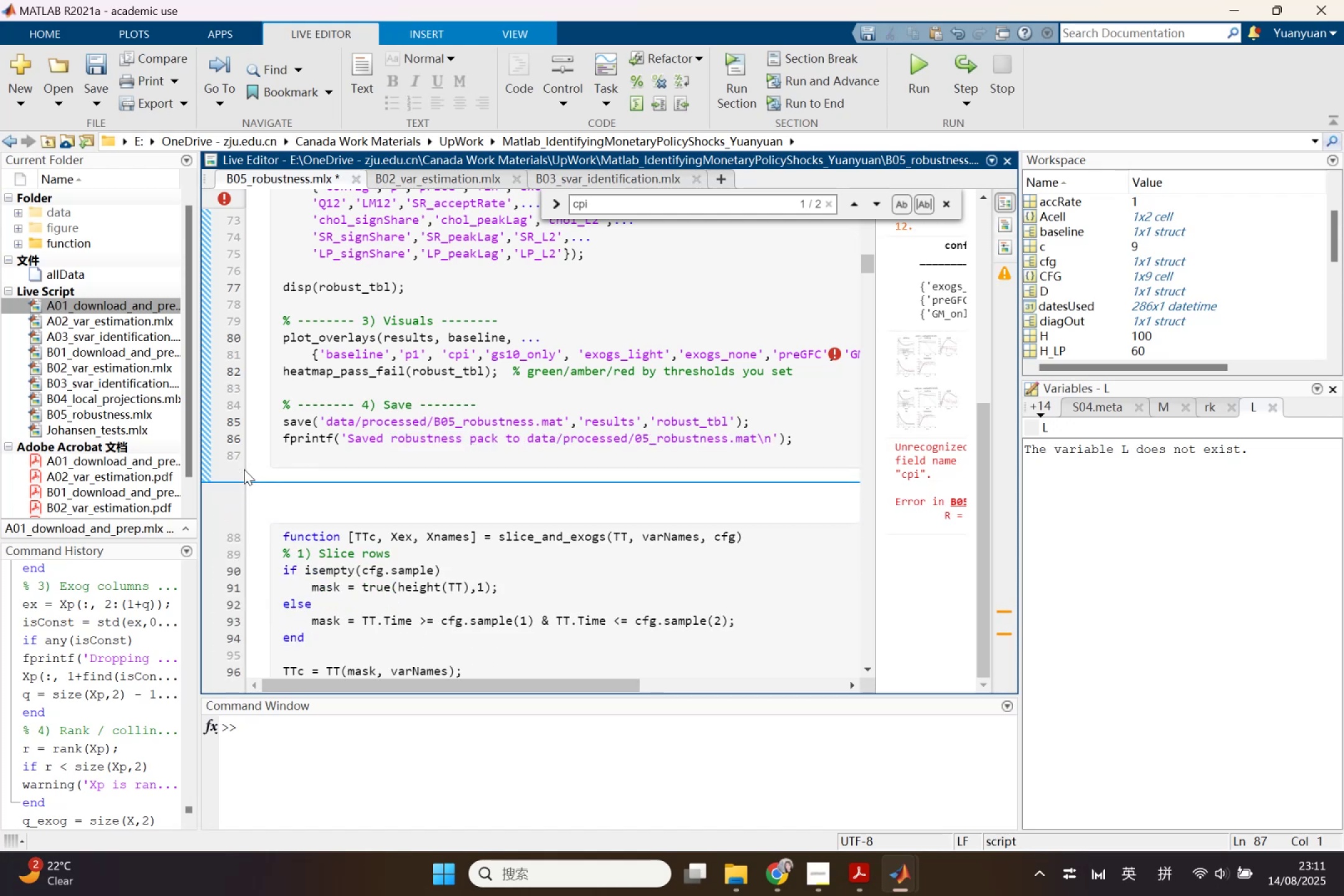 
key(Control+S)
 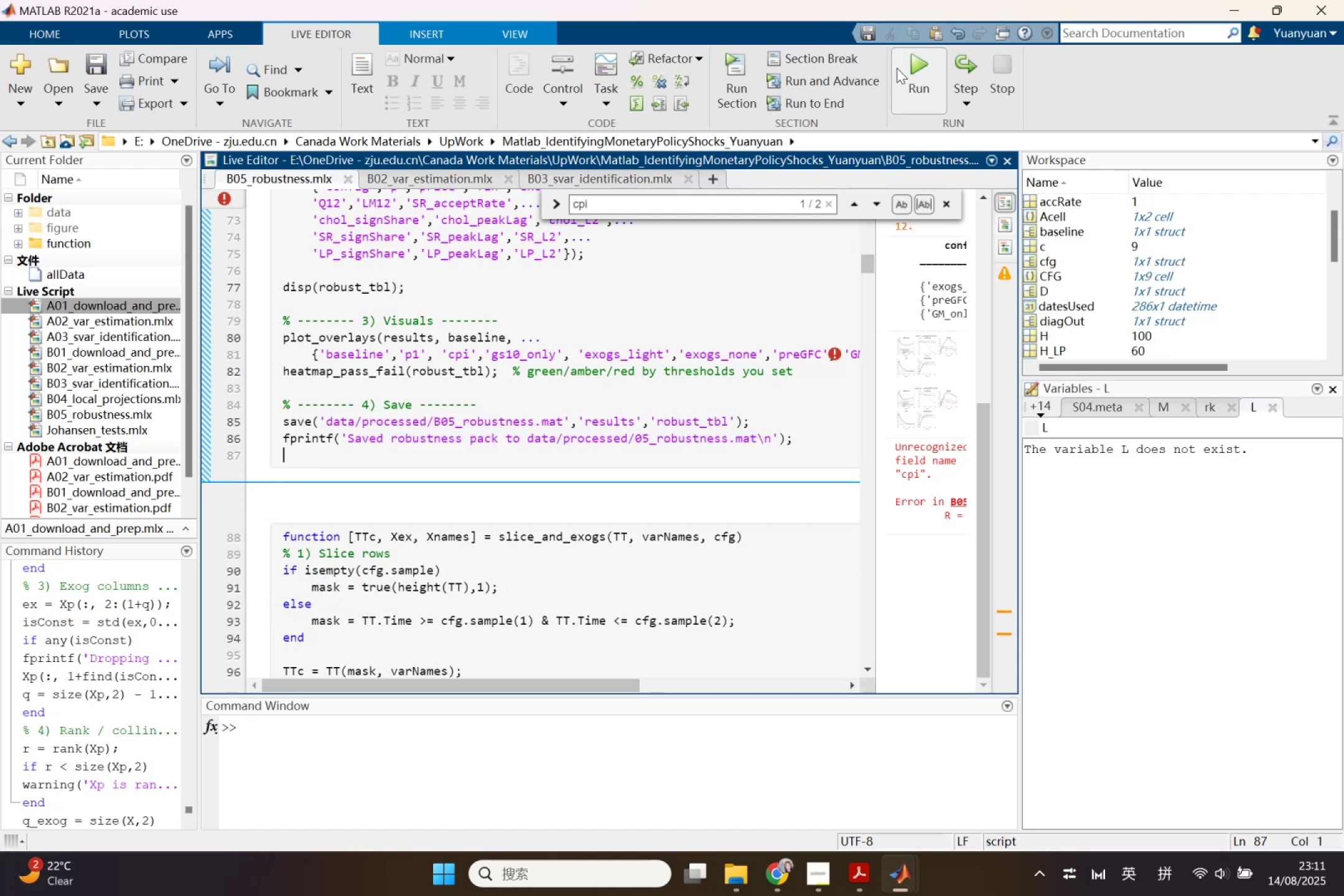 
left_click([899, 68])
 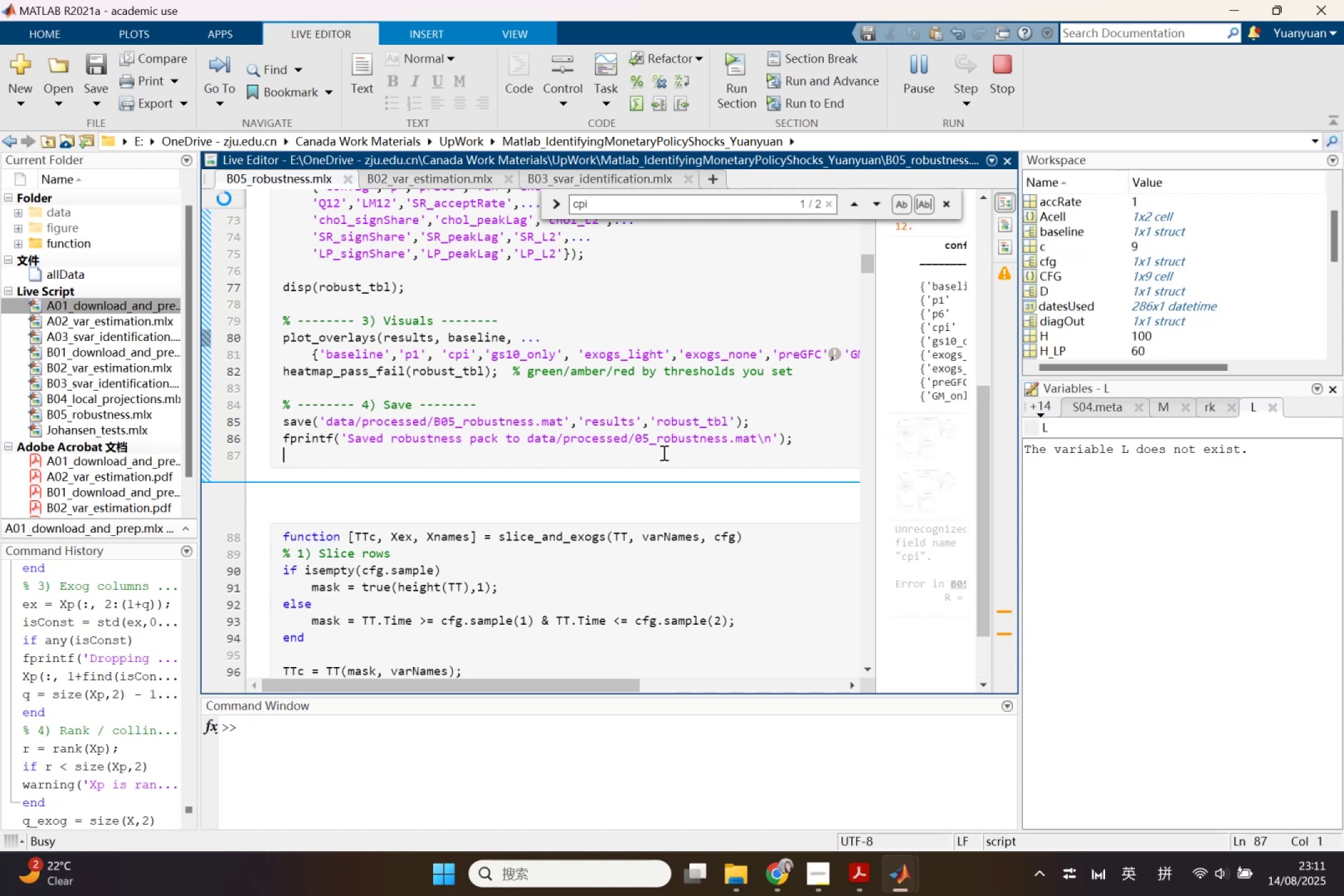 
wait(18.71)
 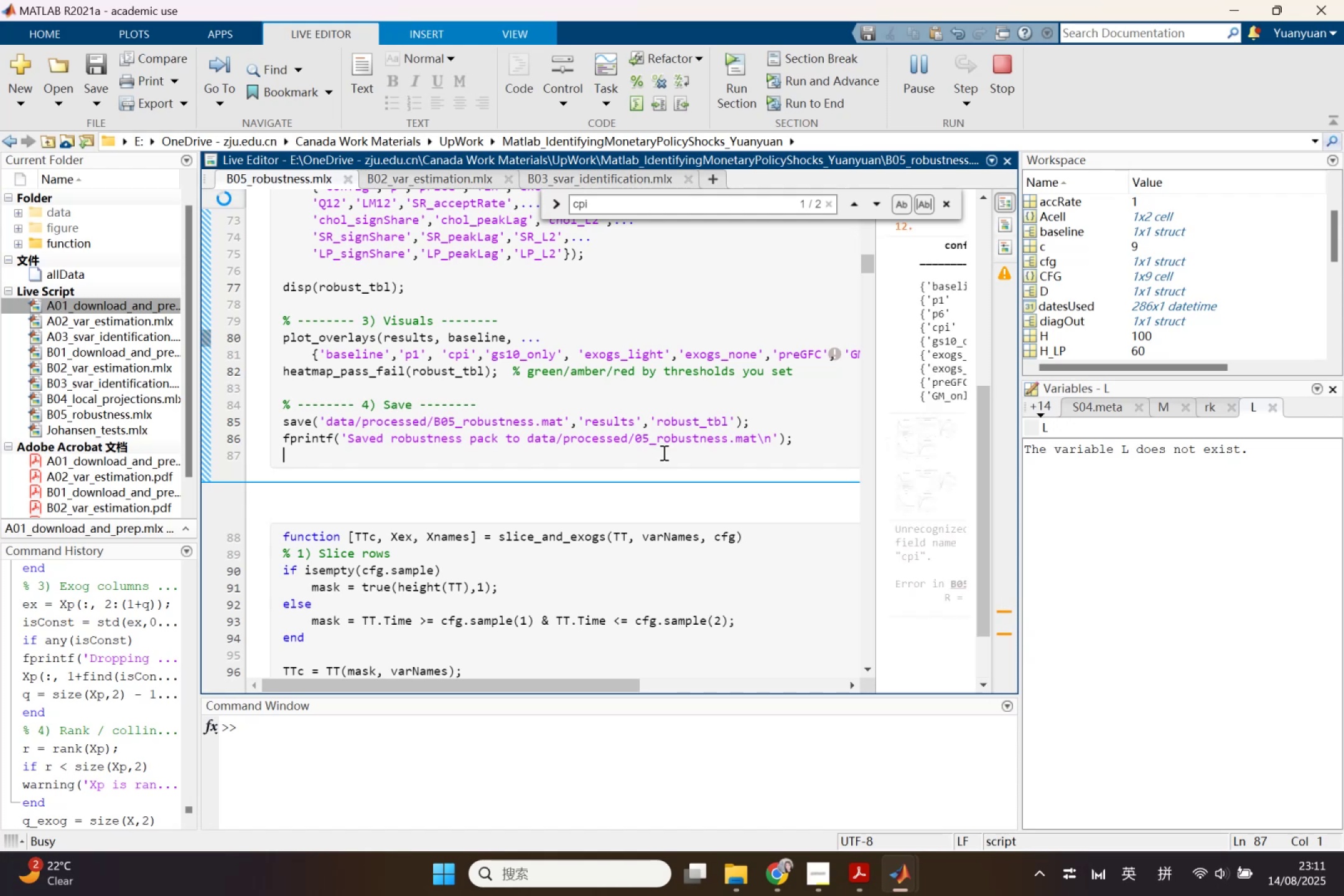 
left_click_drag(start_coordinate=[1019, 397], to_coordinate=[1343, 410])
 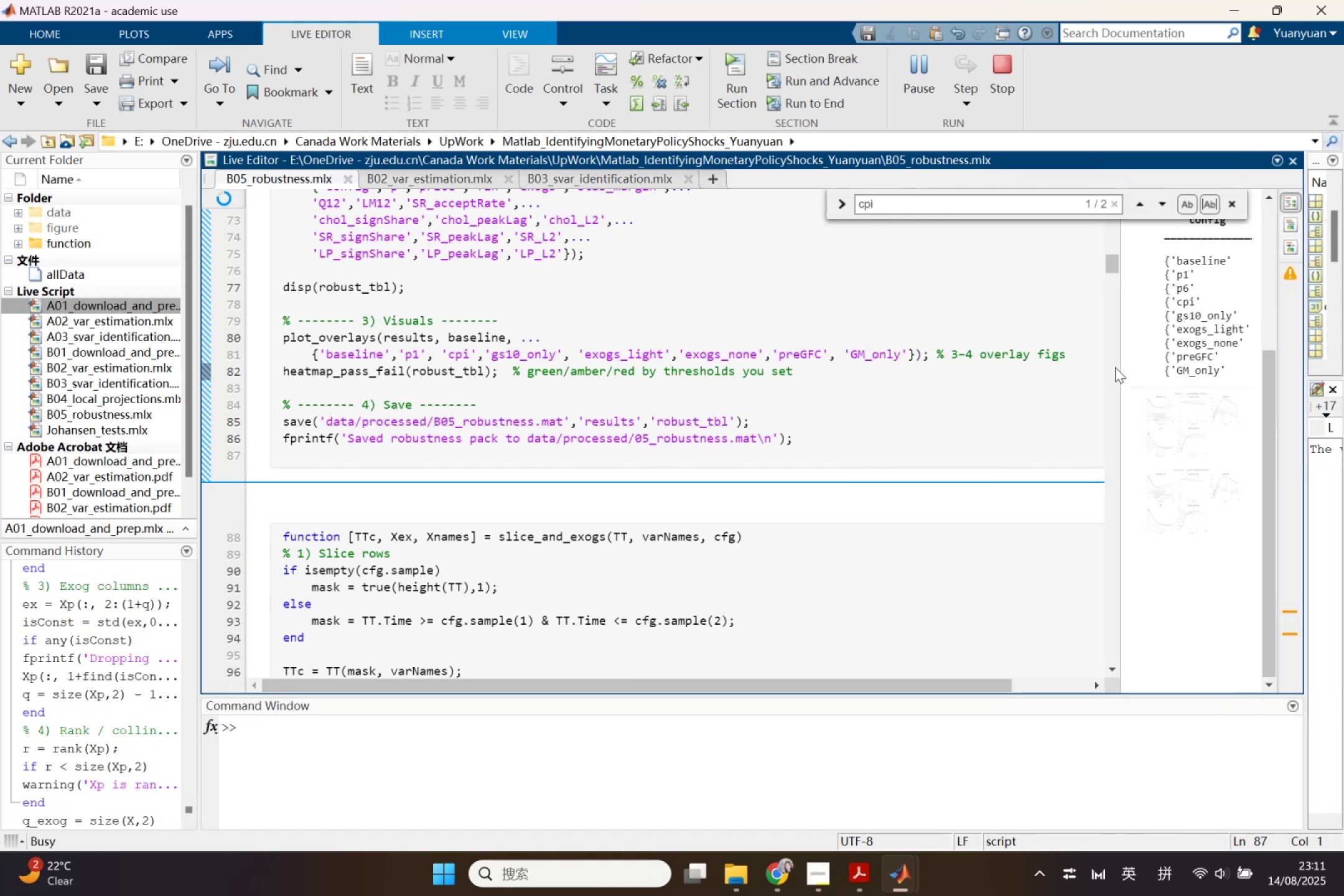 
left_click_drag(start_coordinate=[1121, 365], to_coordinate=[649, 372])
 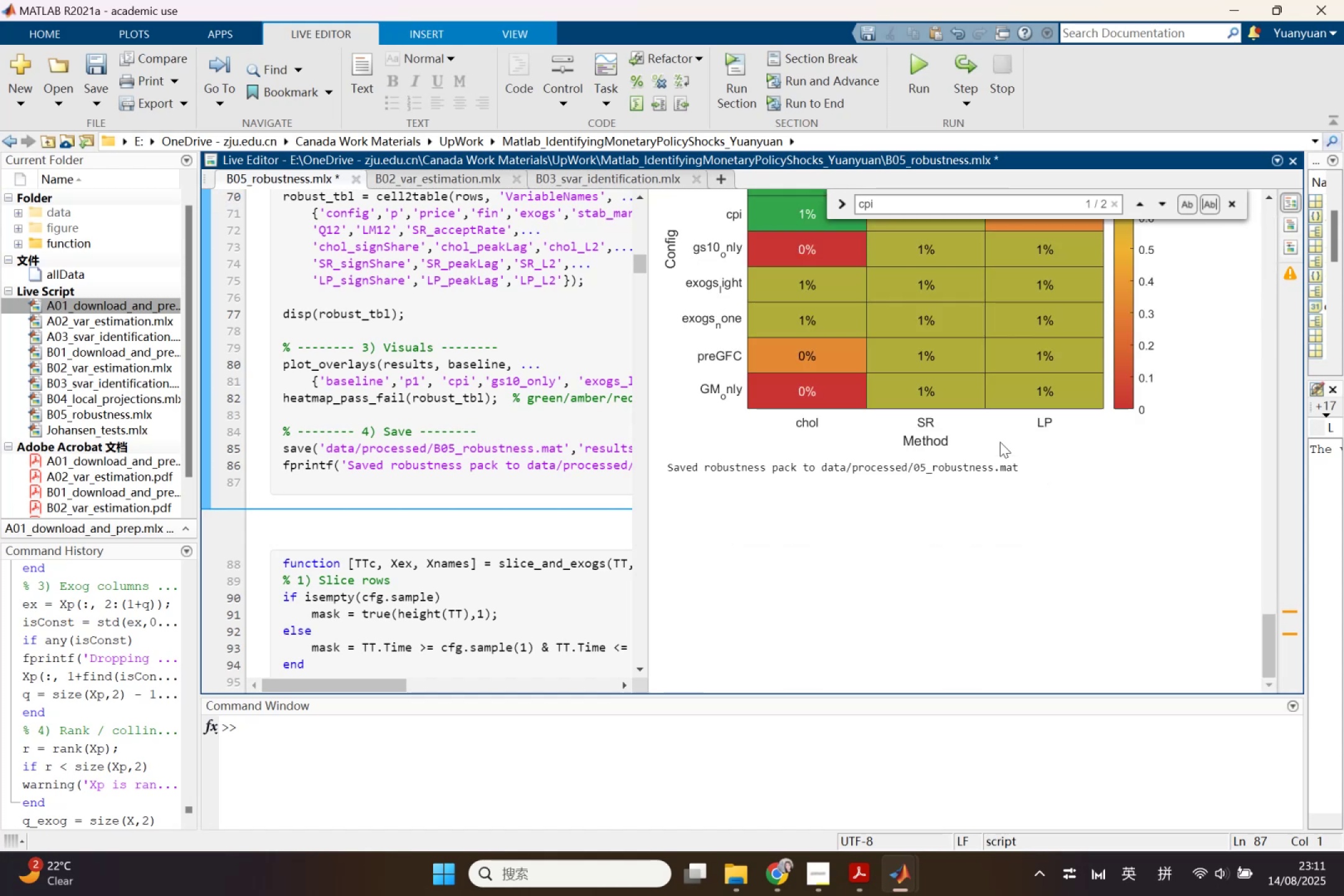 
wait(33.22)
 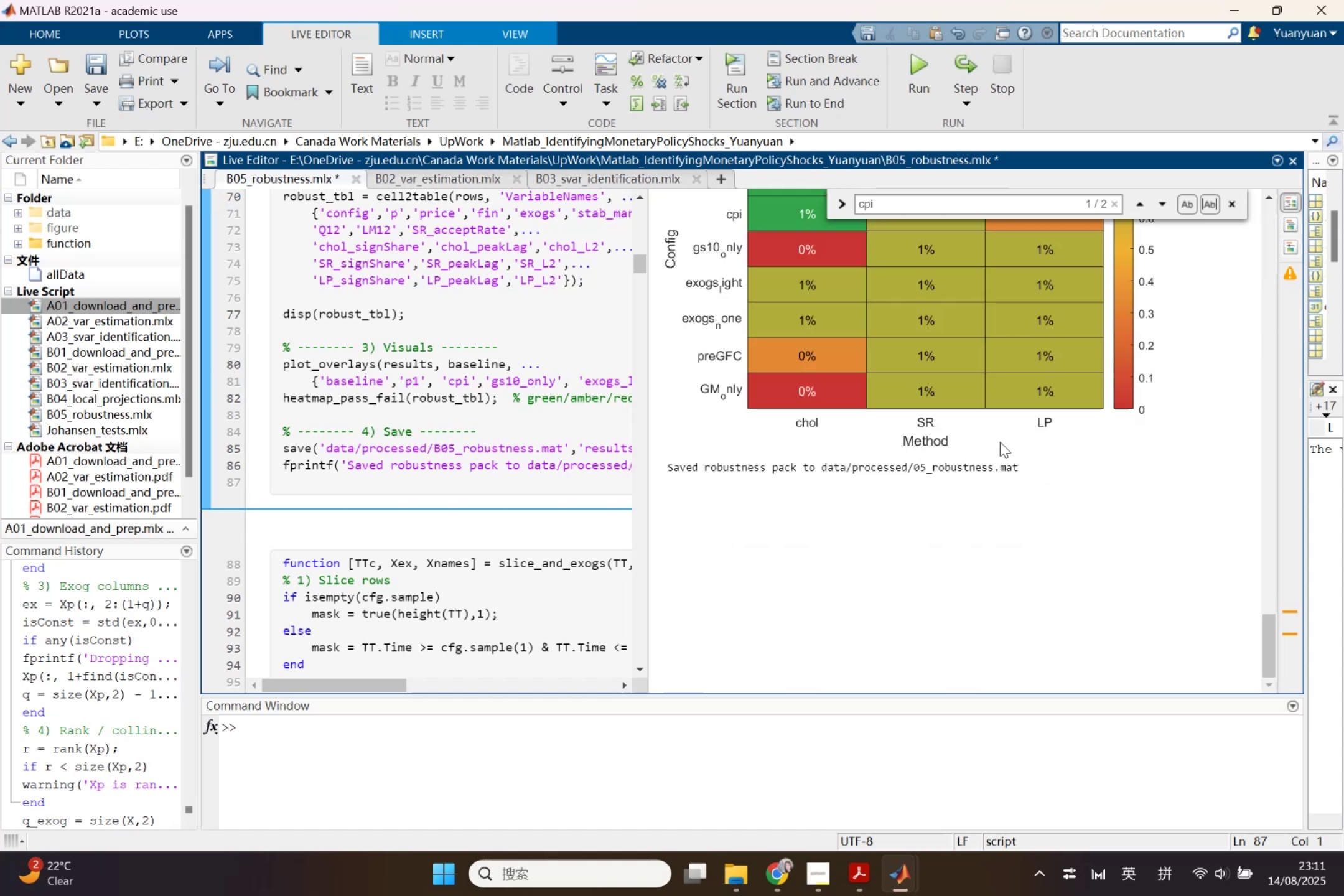 
scroll: coordinate [1000, 442], scroll_direction: up, amount: 2.0
 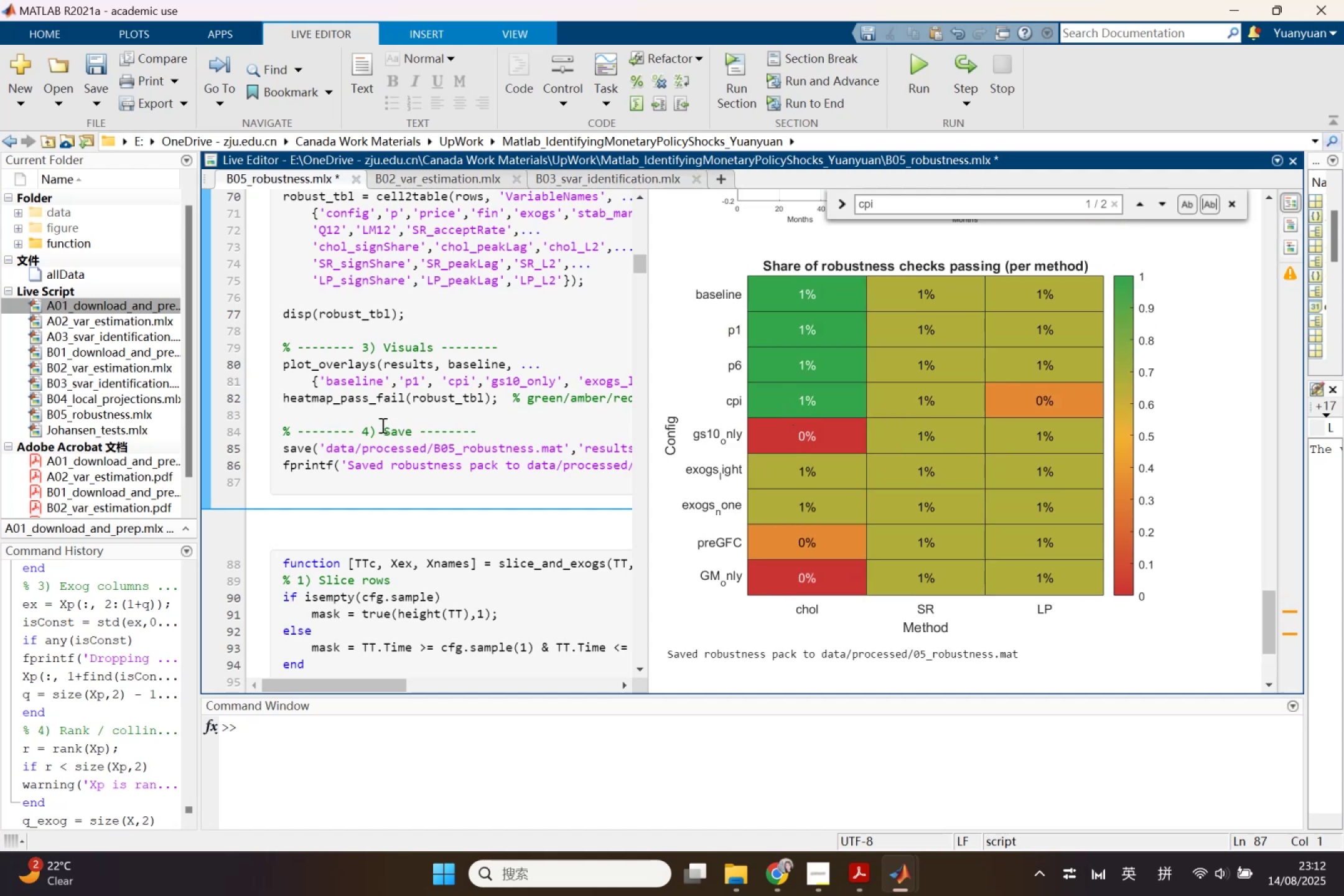 
wait(6.0)
 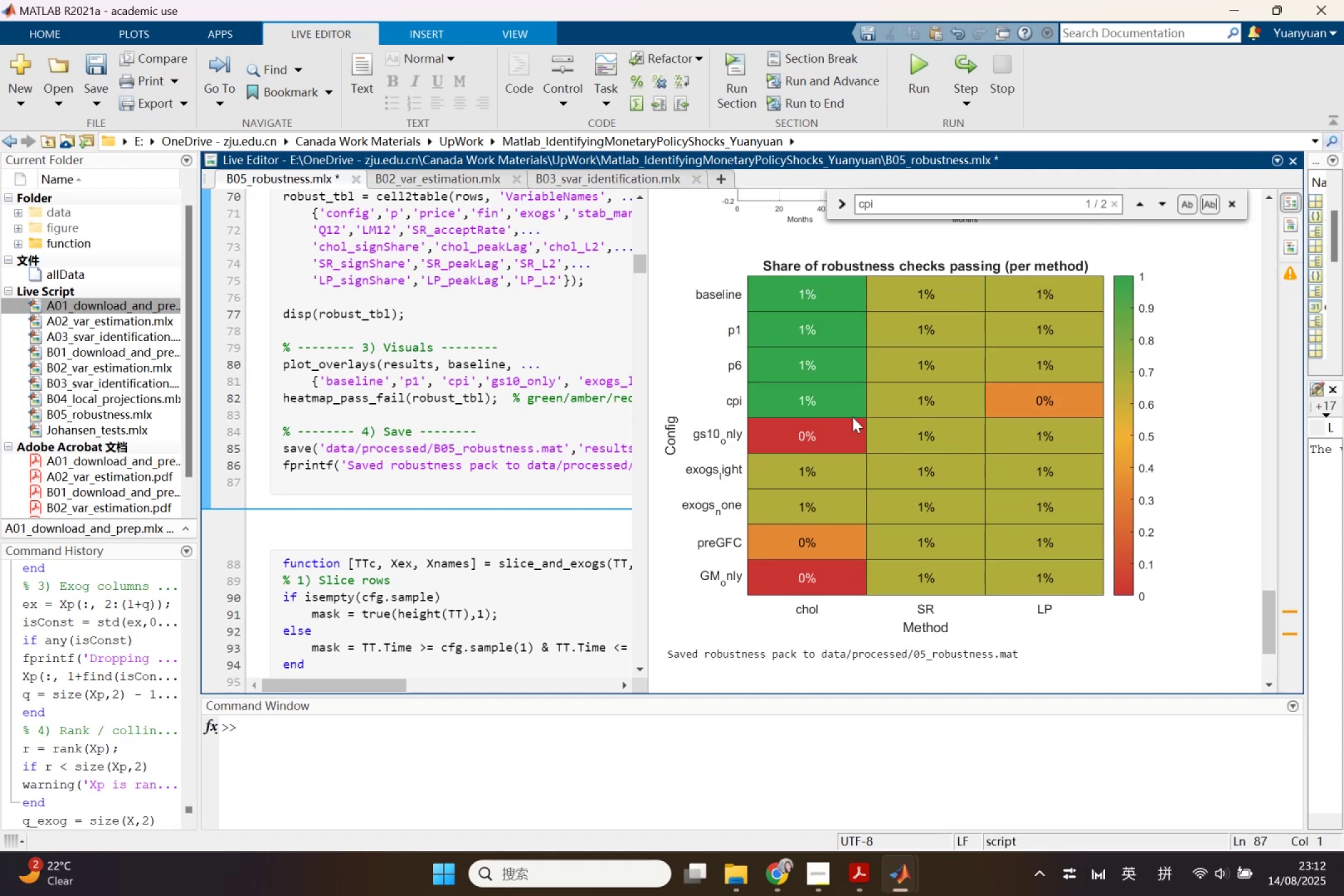 
left_click([437, 402])
 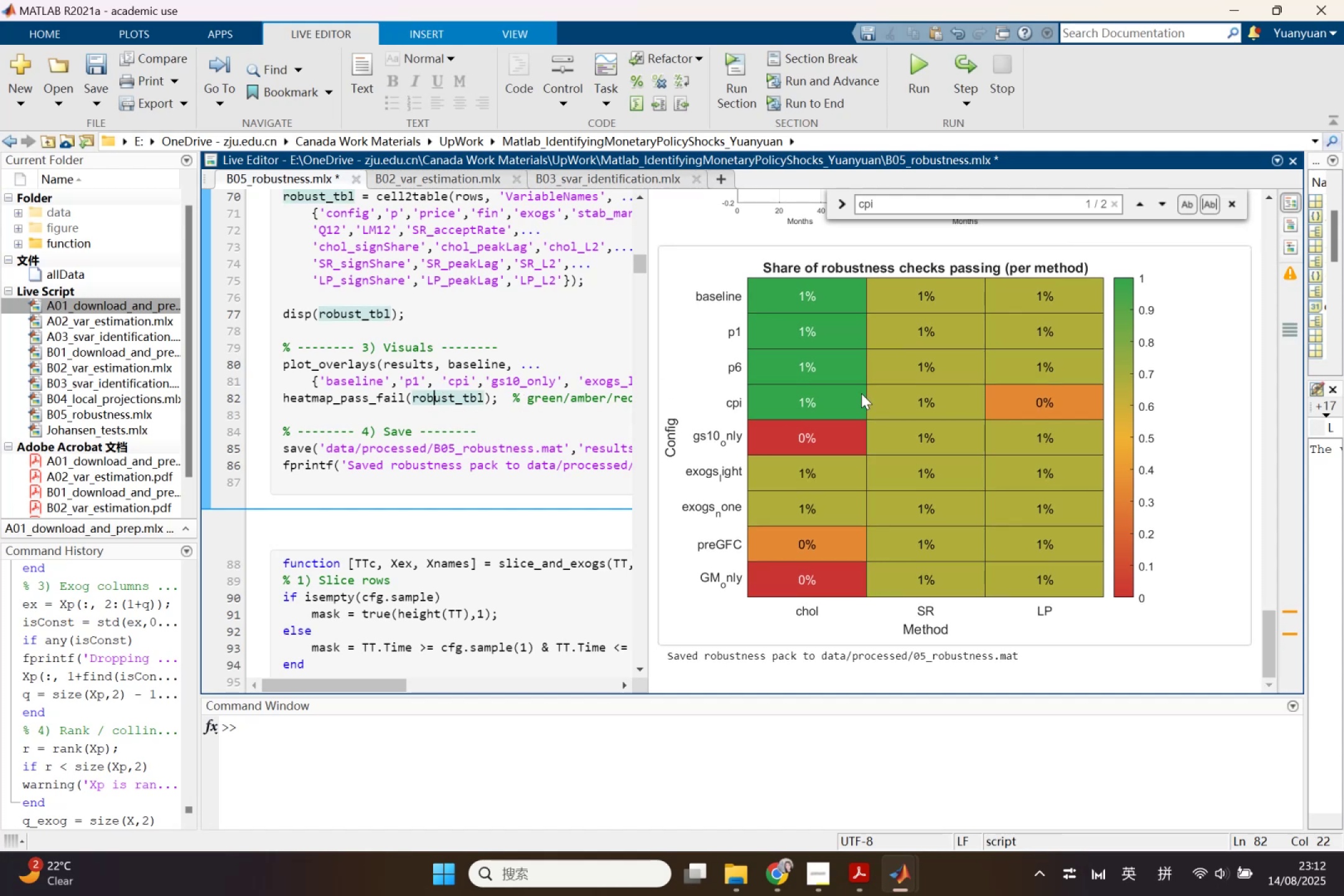 
scroll: coordinate [584, 418], scroll_direction: down, amount: 3.0
 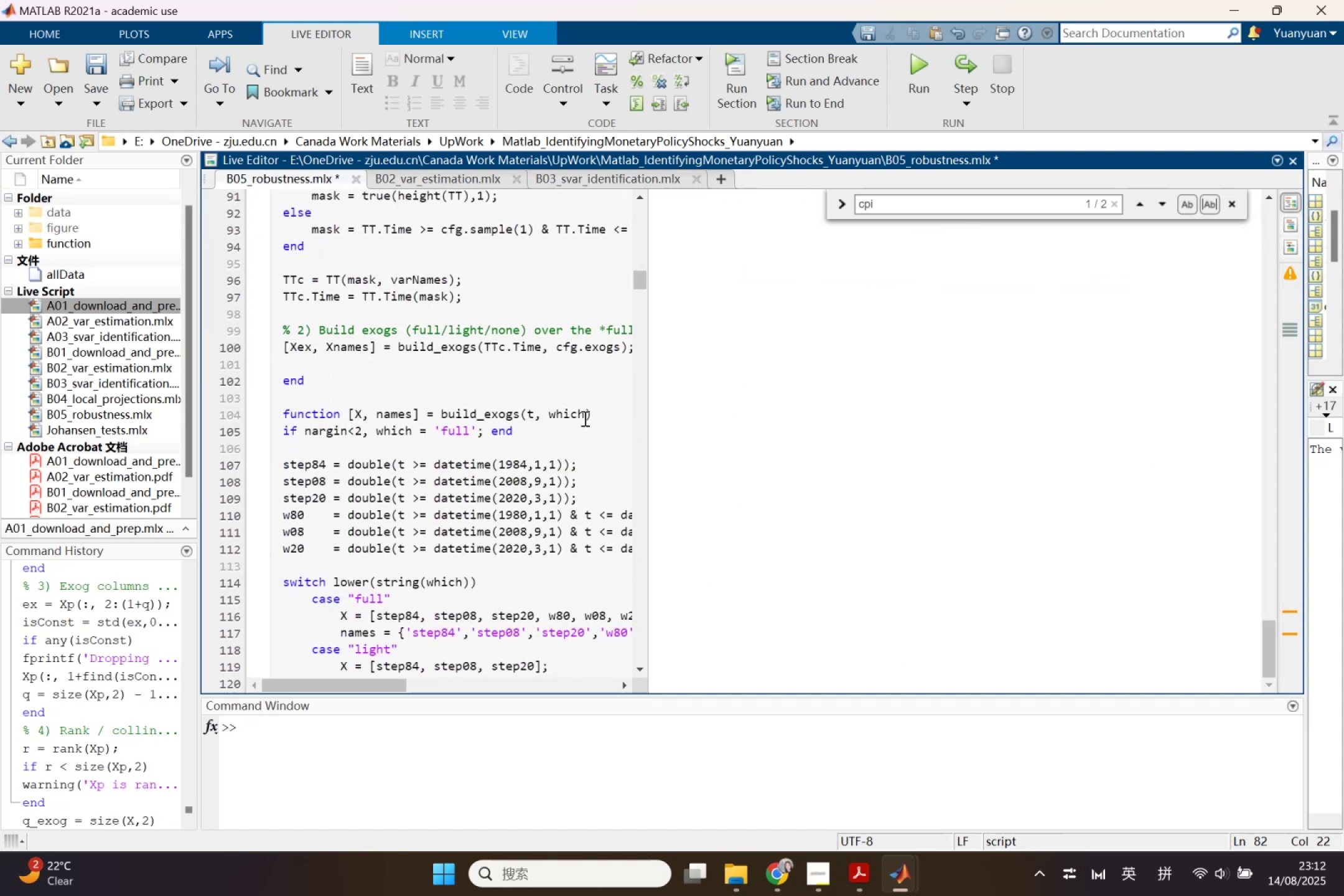 
scroll: coordinate [583, 418], scroll_direction: up, amount: 6.0
 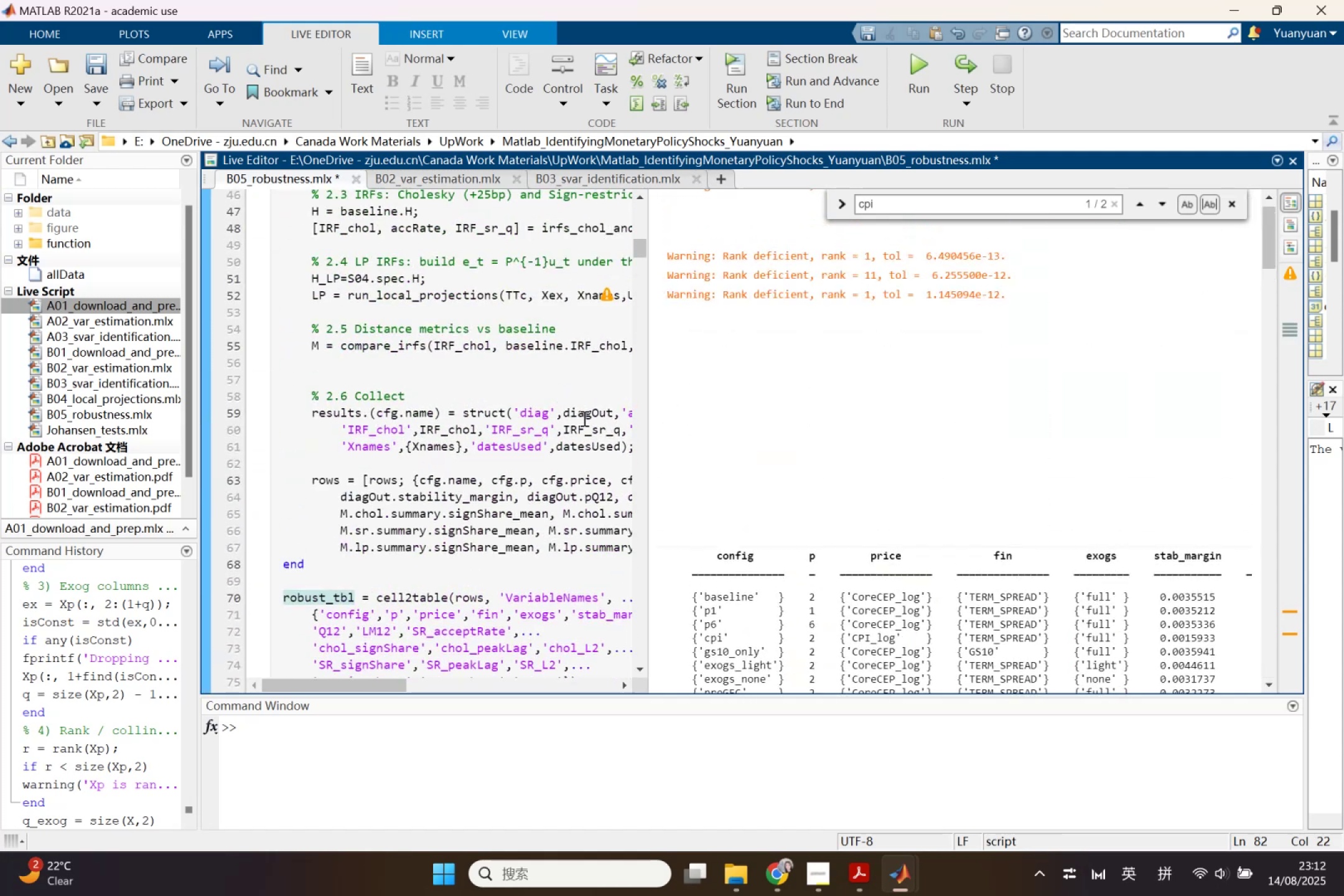 
scroll: coordinate [1024, 549], scroll_direction: down, amount: 4.0
 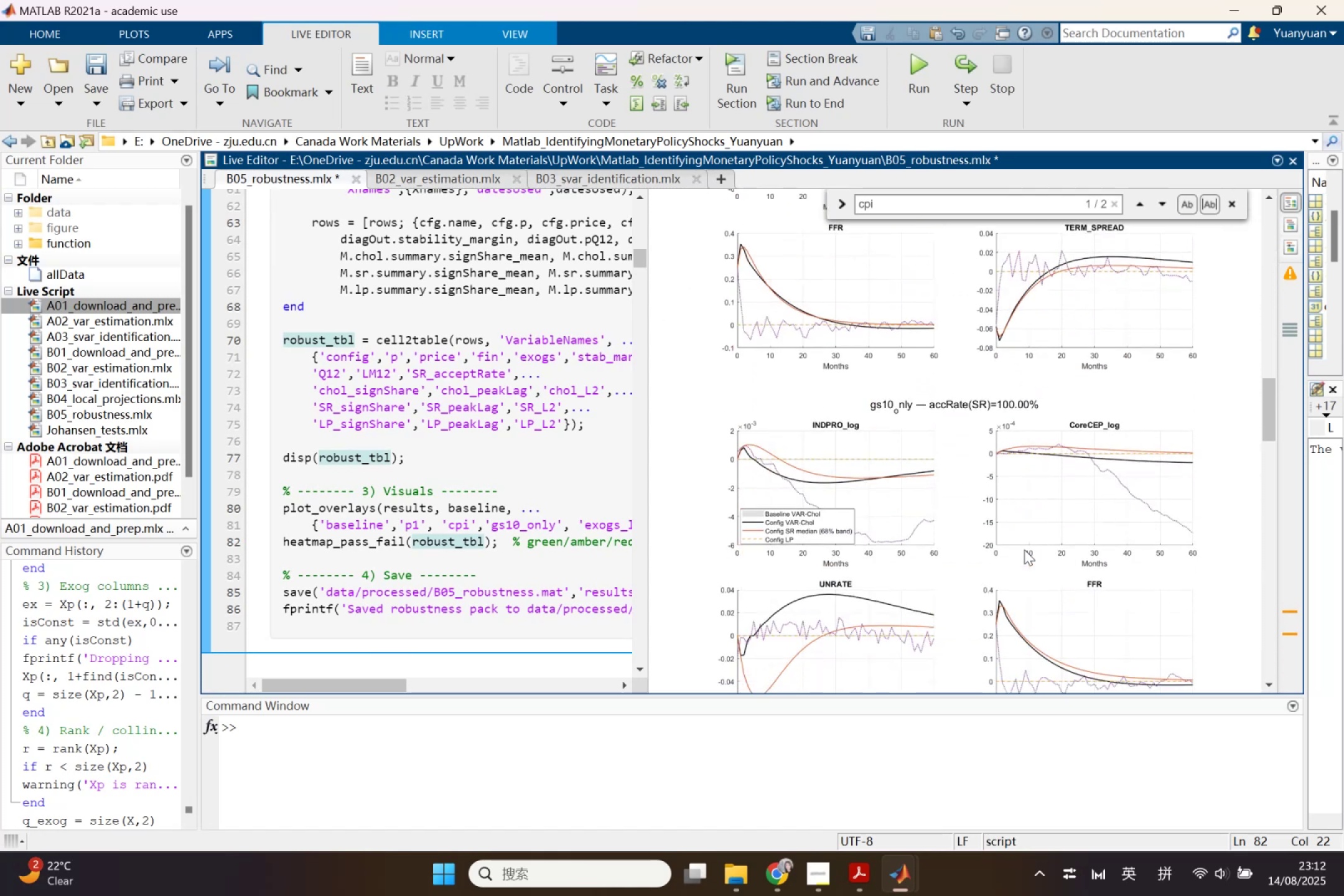 
scroll: coordinate [1022, 541], scroll_direction: none, amount: 0.0
 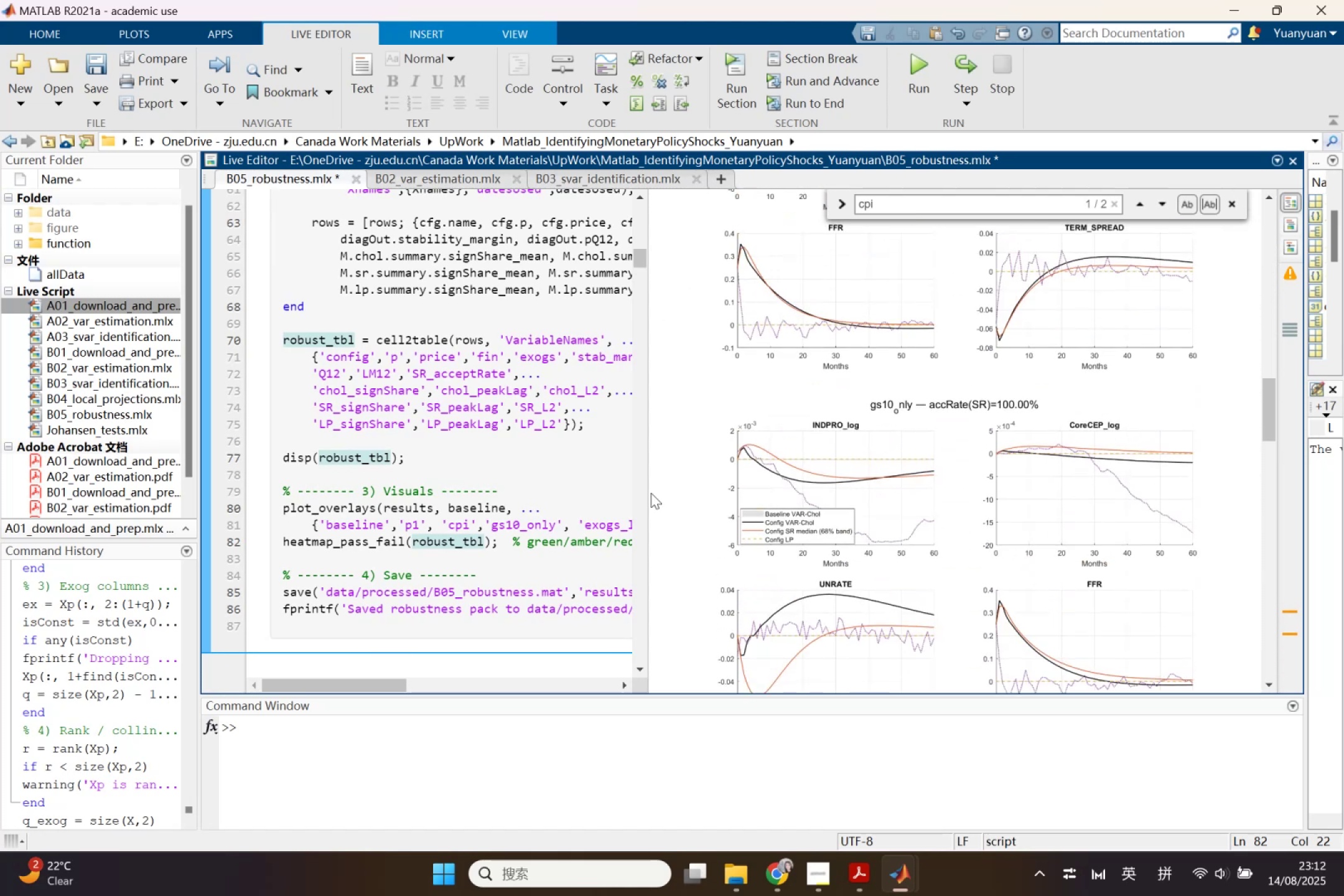 
scroll: coordinate [499, 467], scroll_direction: down, amount: 6.0
 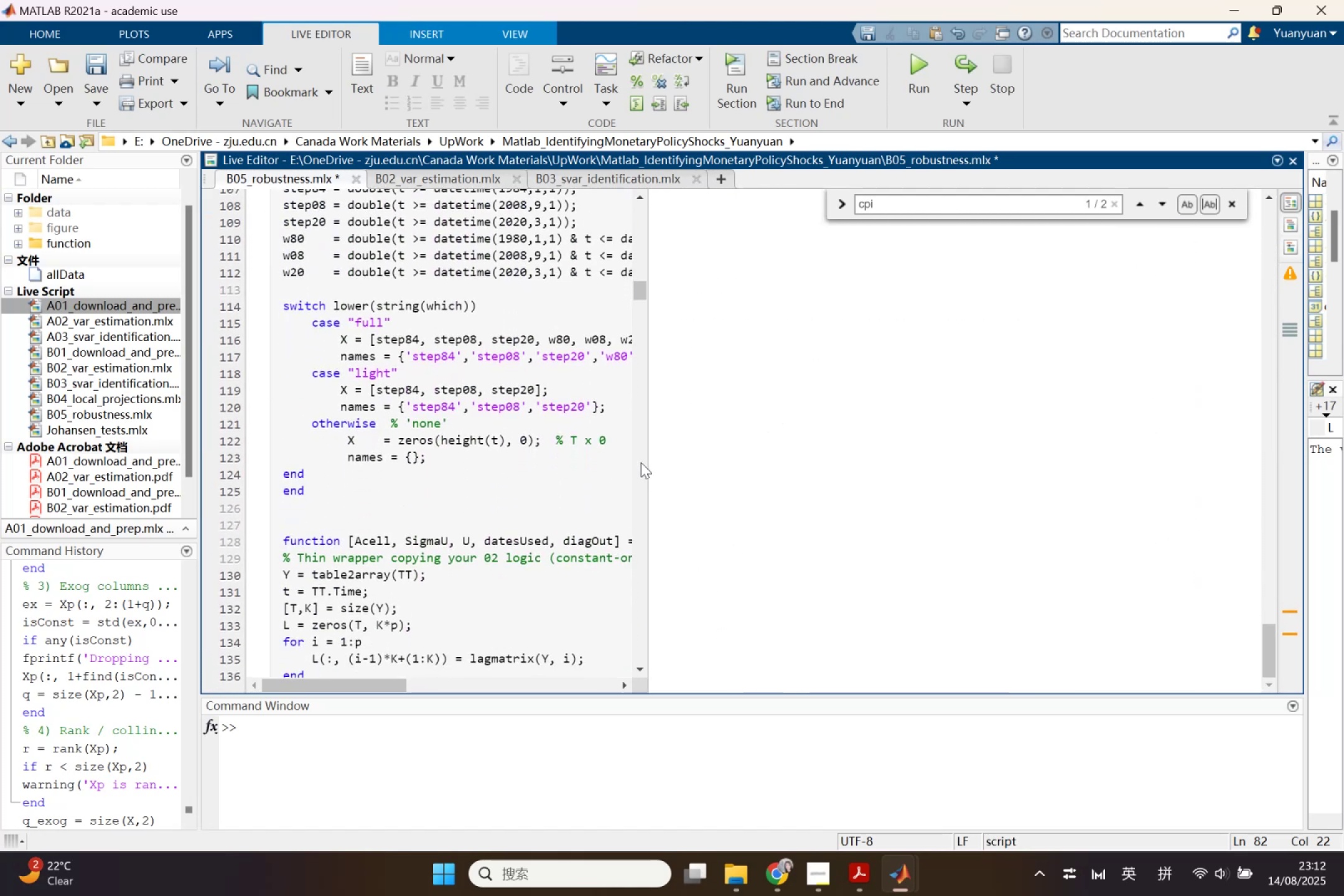 
left_click_drag(start_coordinate=[650, 462], to_coordinate=[1044, 505])
 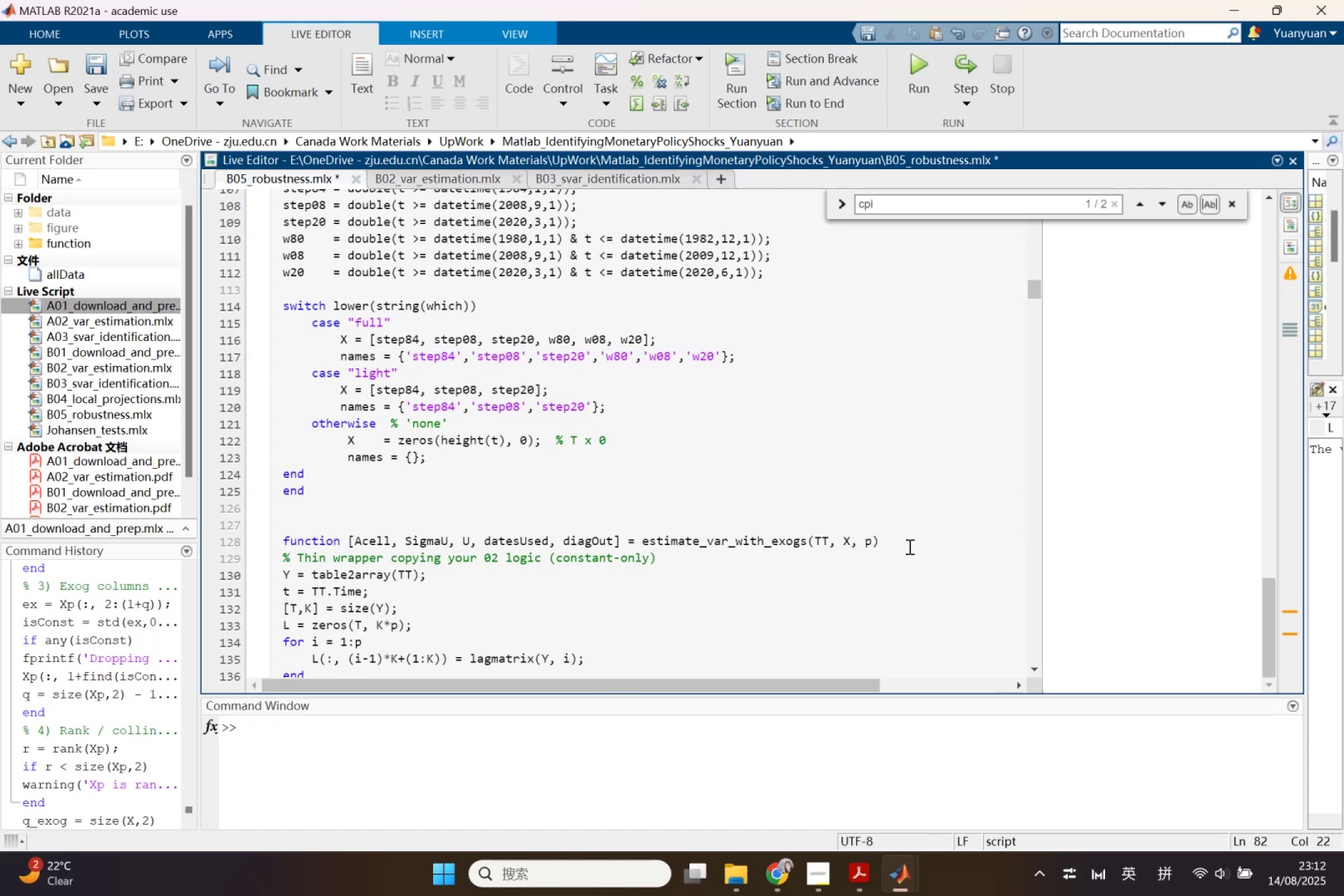 
scroll: coordinate [542, 622], scroll_direction: down, amount: 57.0
 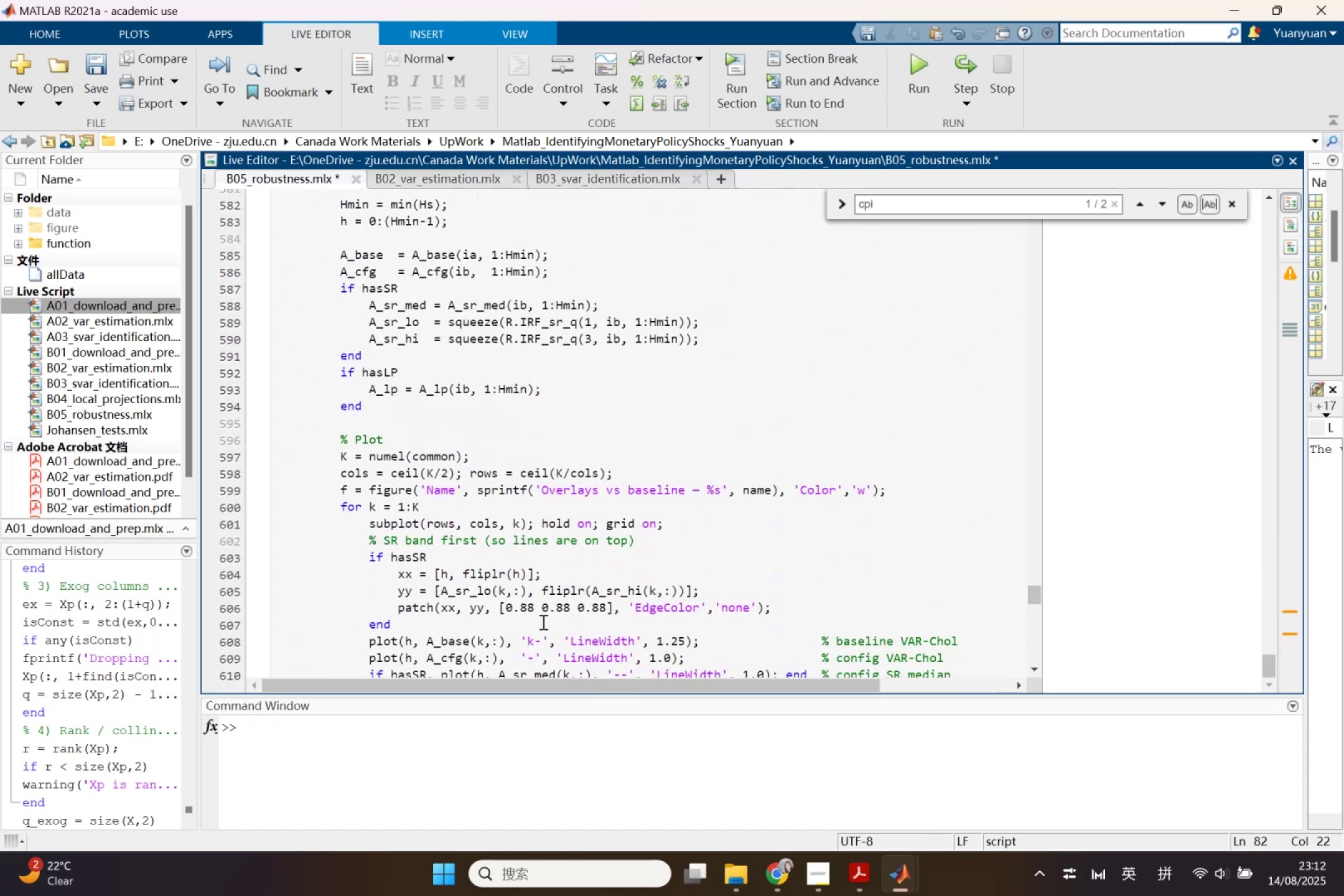 
scroll: coordinate [542, 609], scroll_direction: down, amount: 8.0
 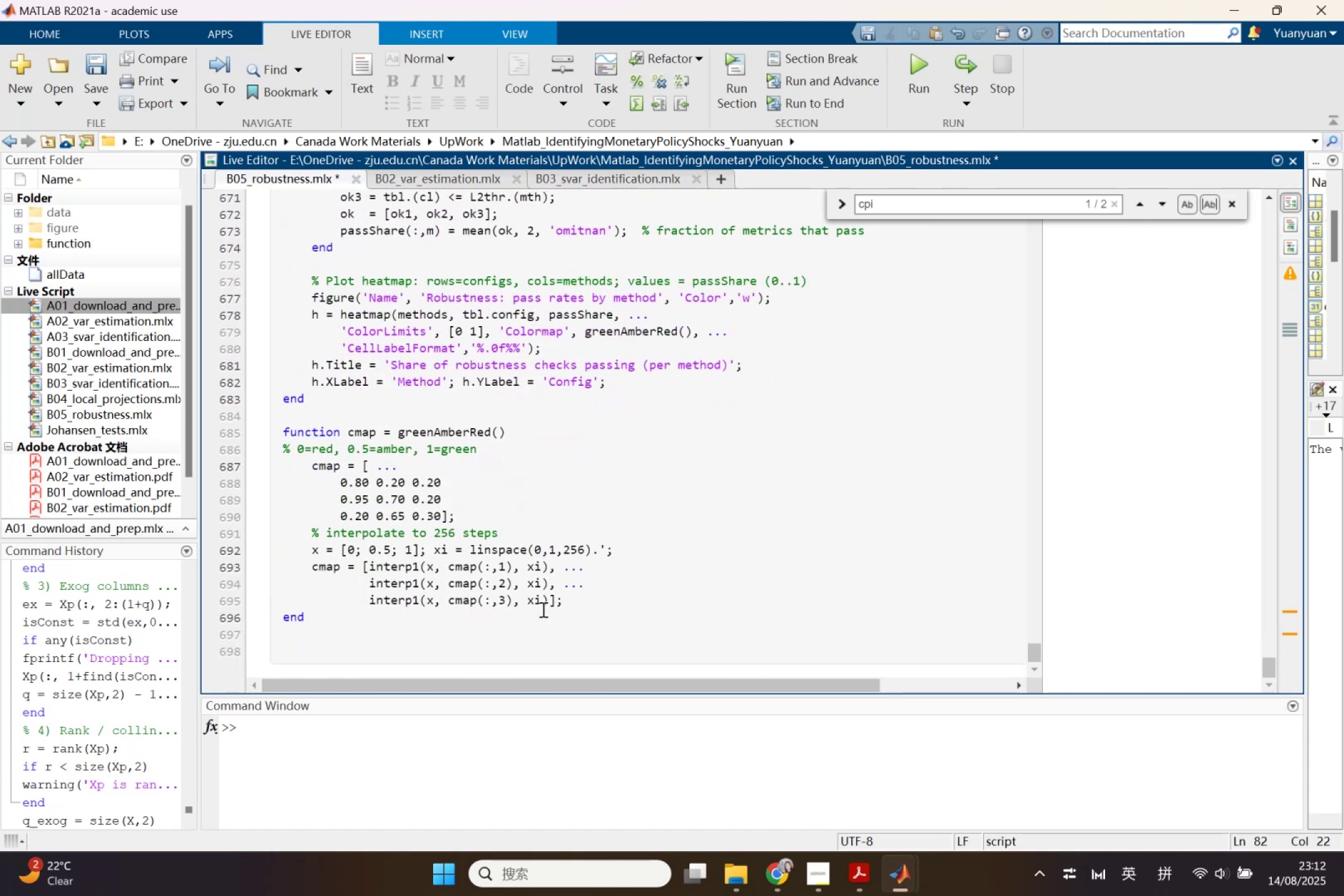 
scroll: coordinate [542, 609], scroll_direction: up, amount: 1.0
 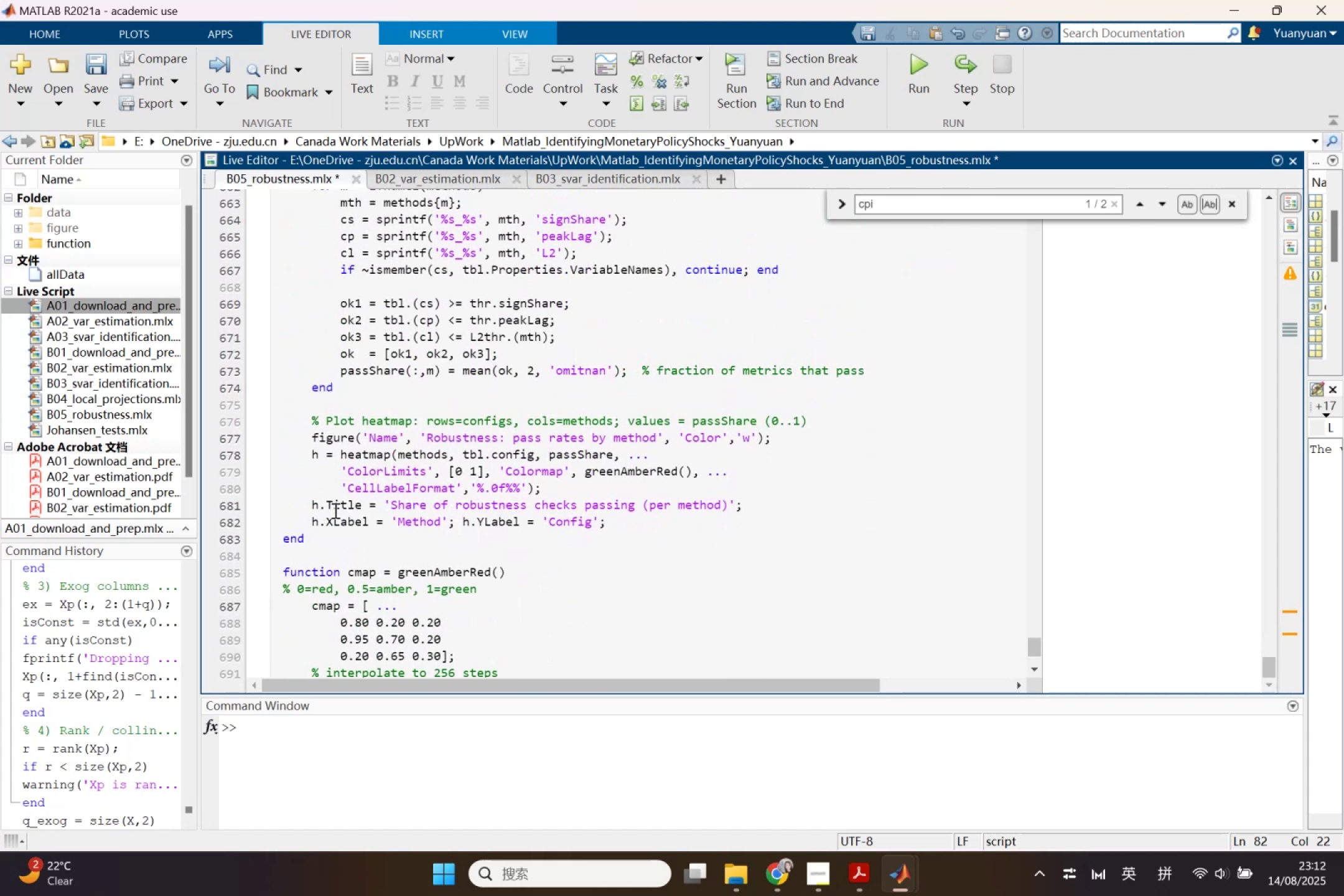 
left_click([420, 521])
 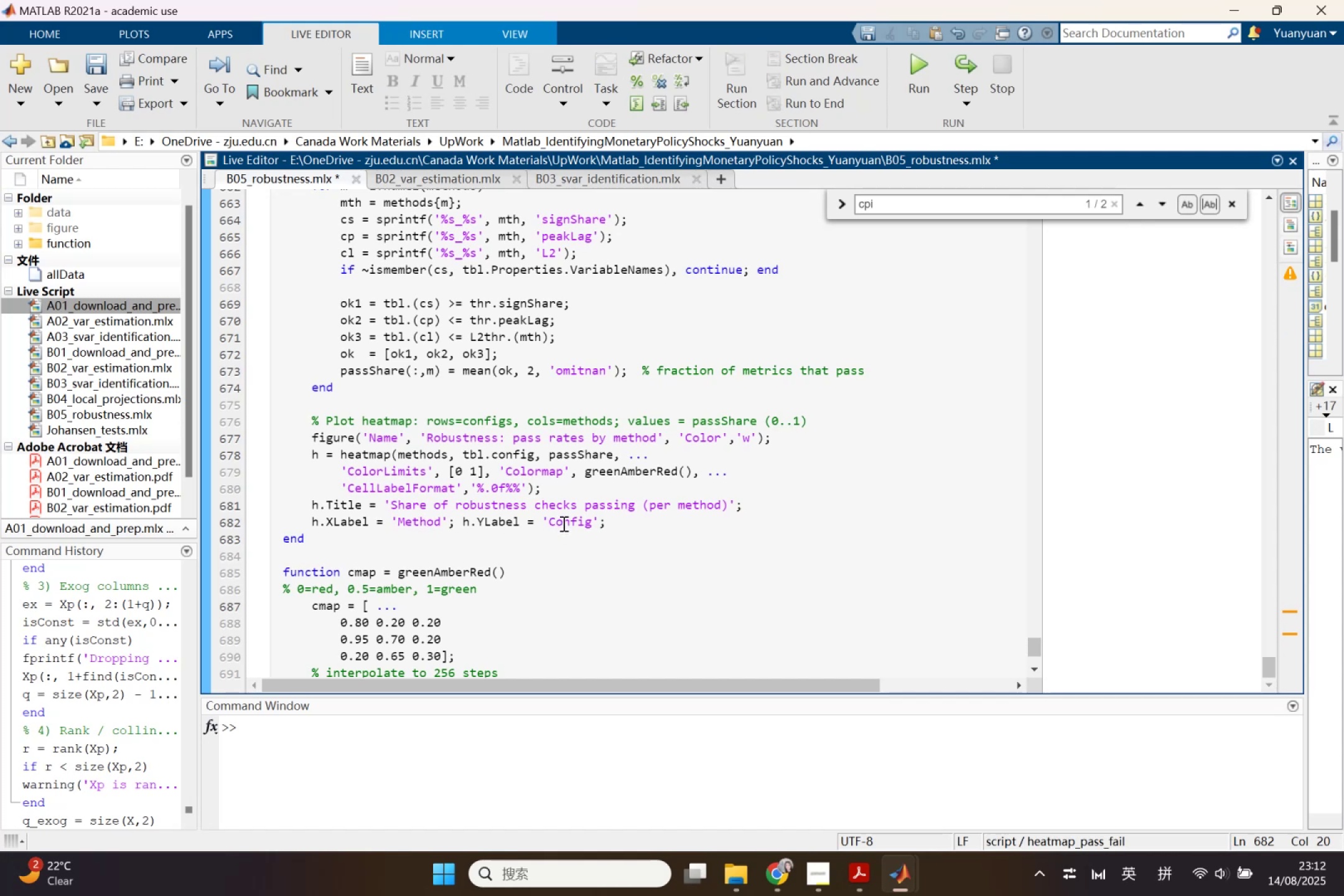 
left_click([562, 523])
 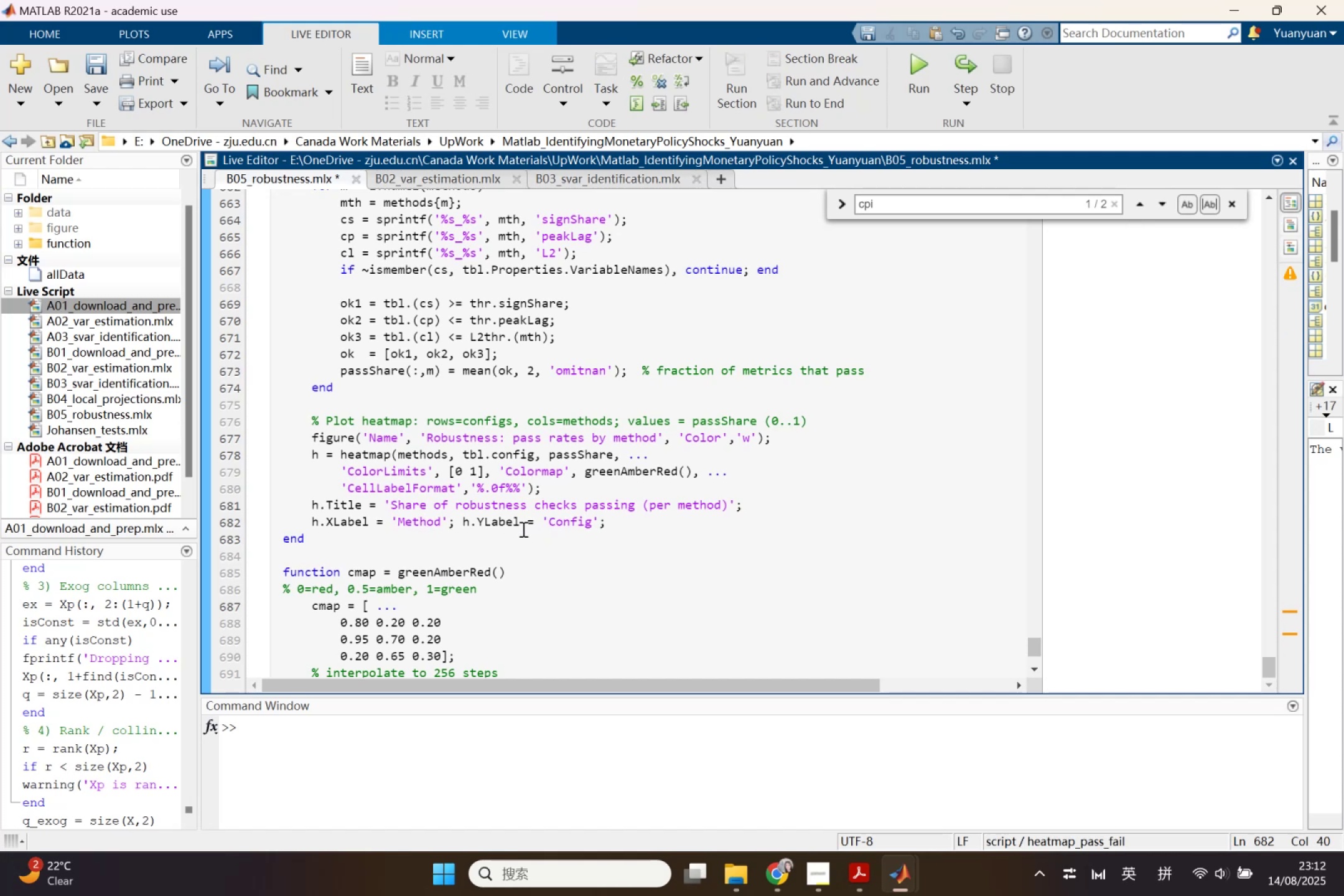 
left_click([512, 522])
 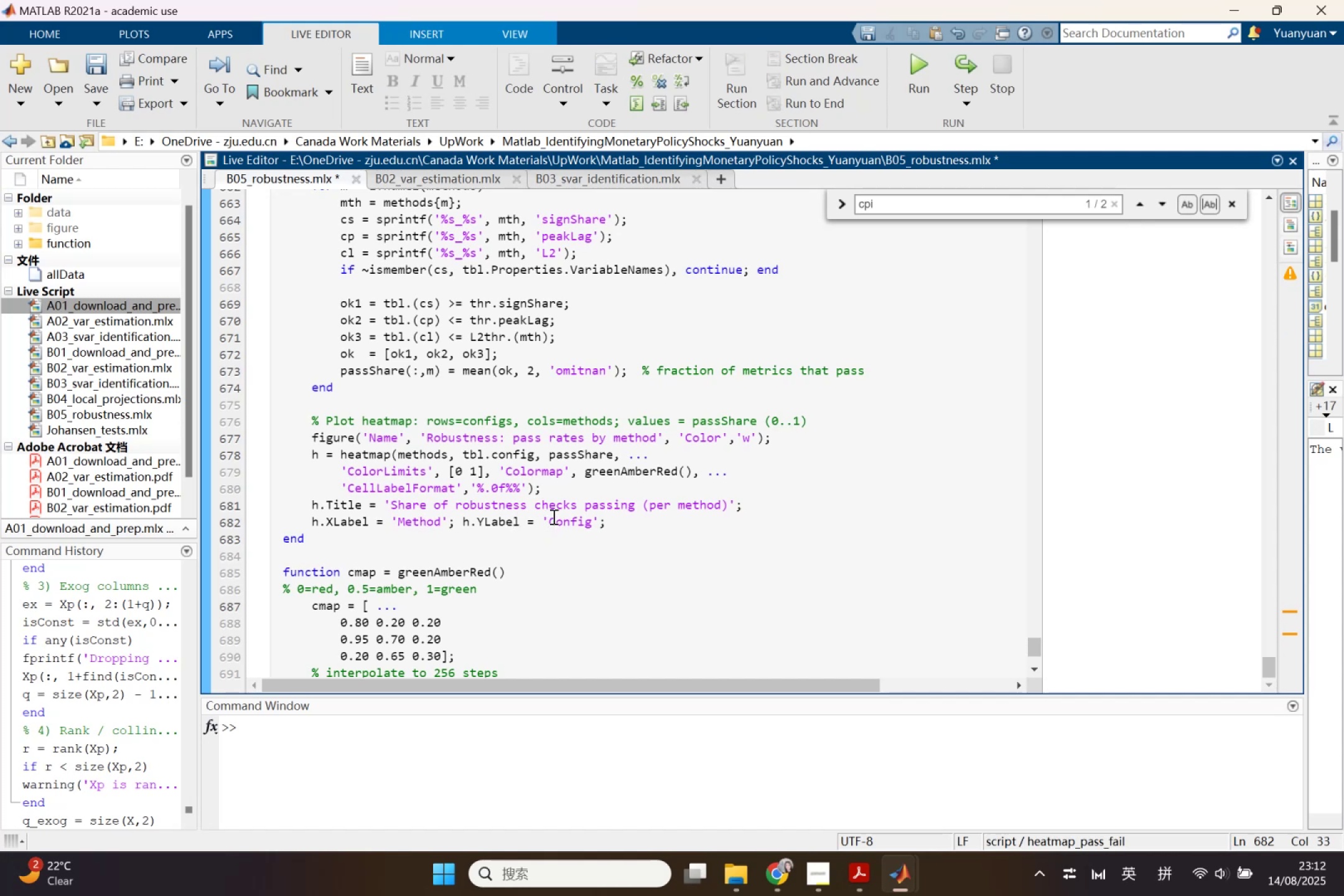 
wait(10.56)
 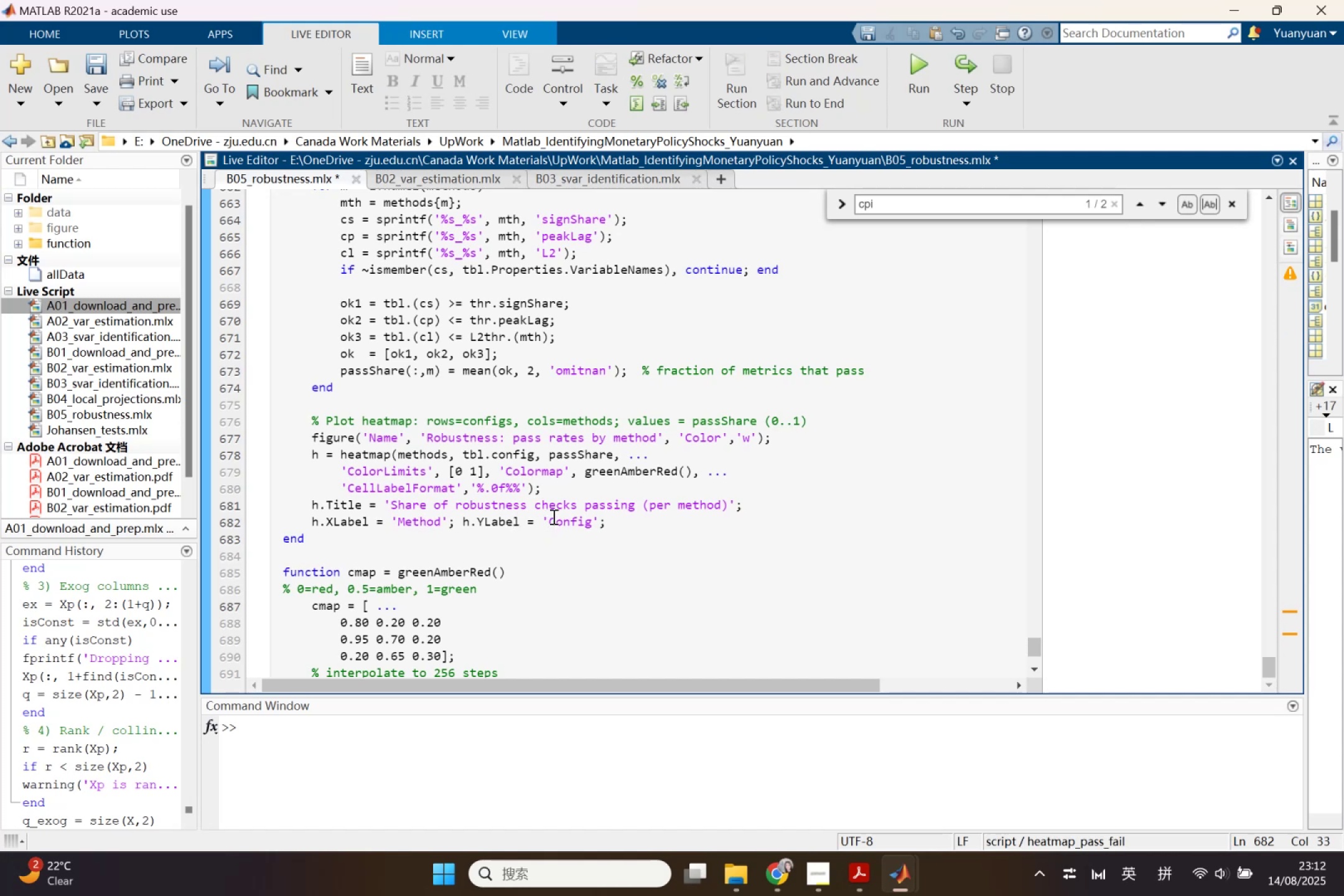 
left_click([597, 521])
 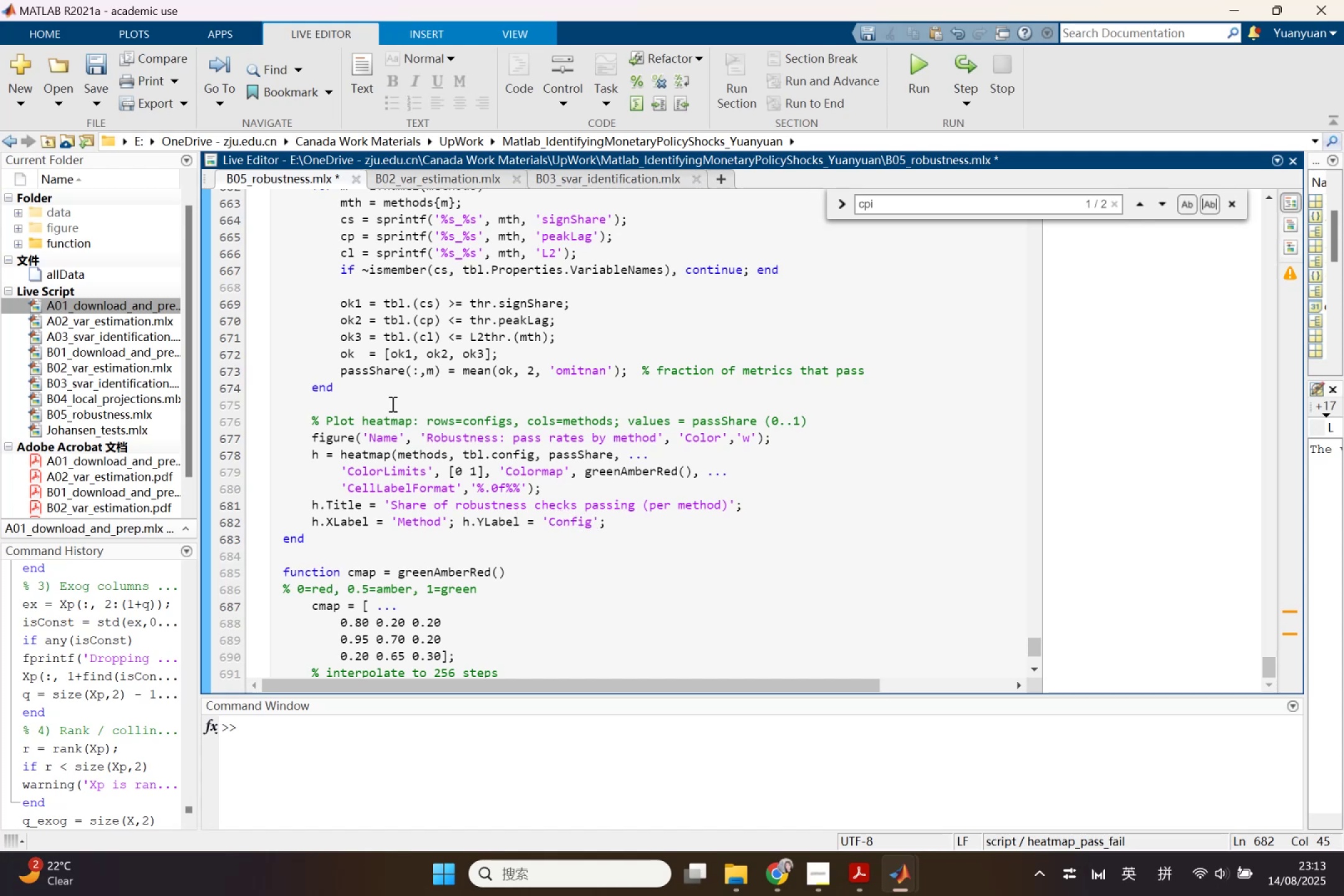 
wait(8.38)
 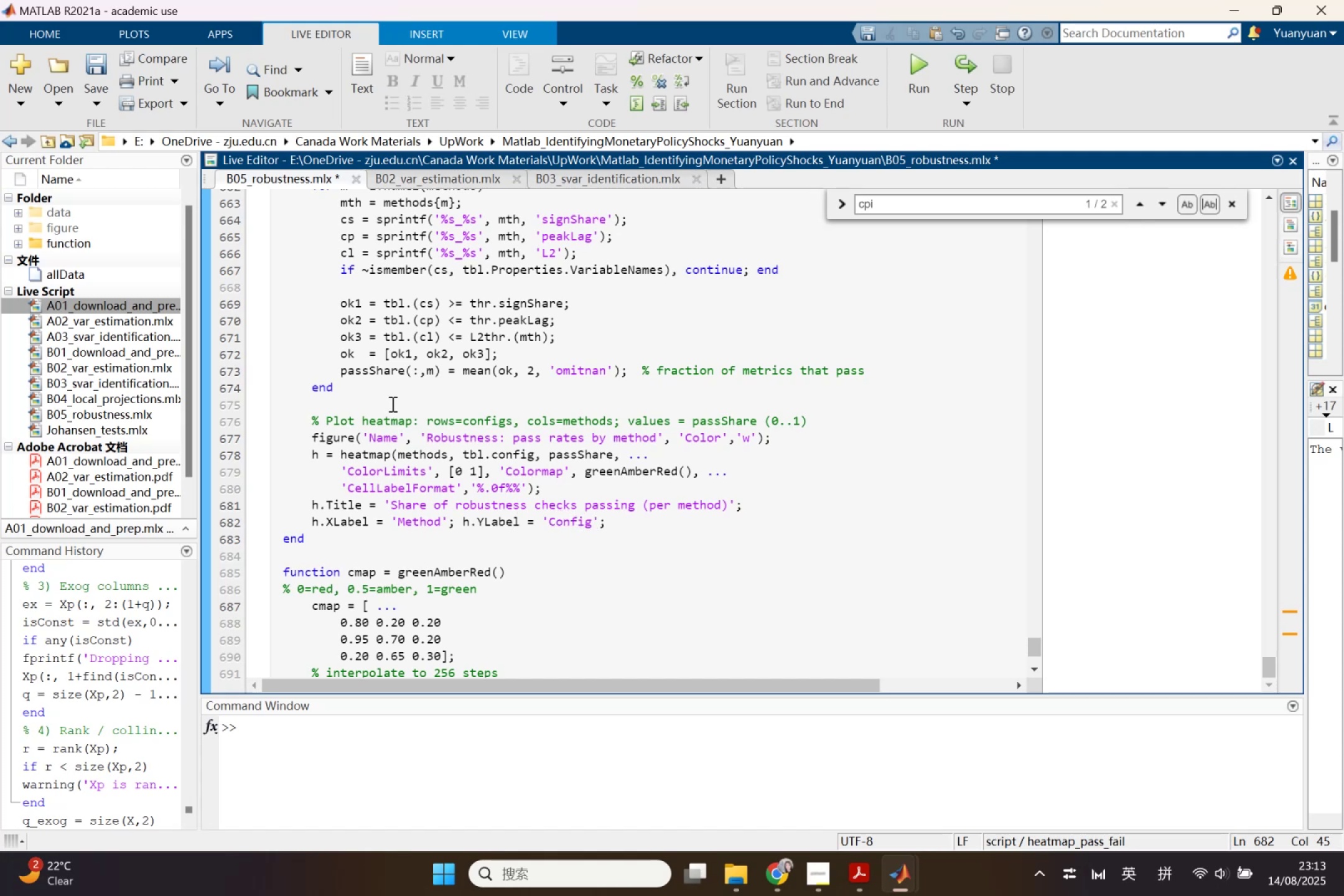 
left_click([527, 458])
 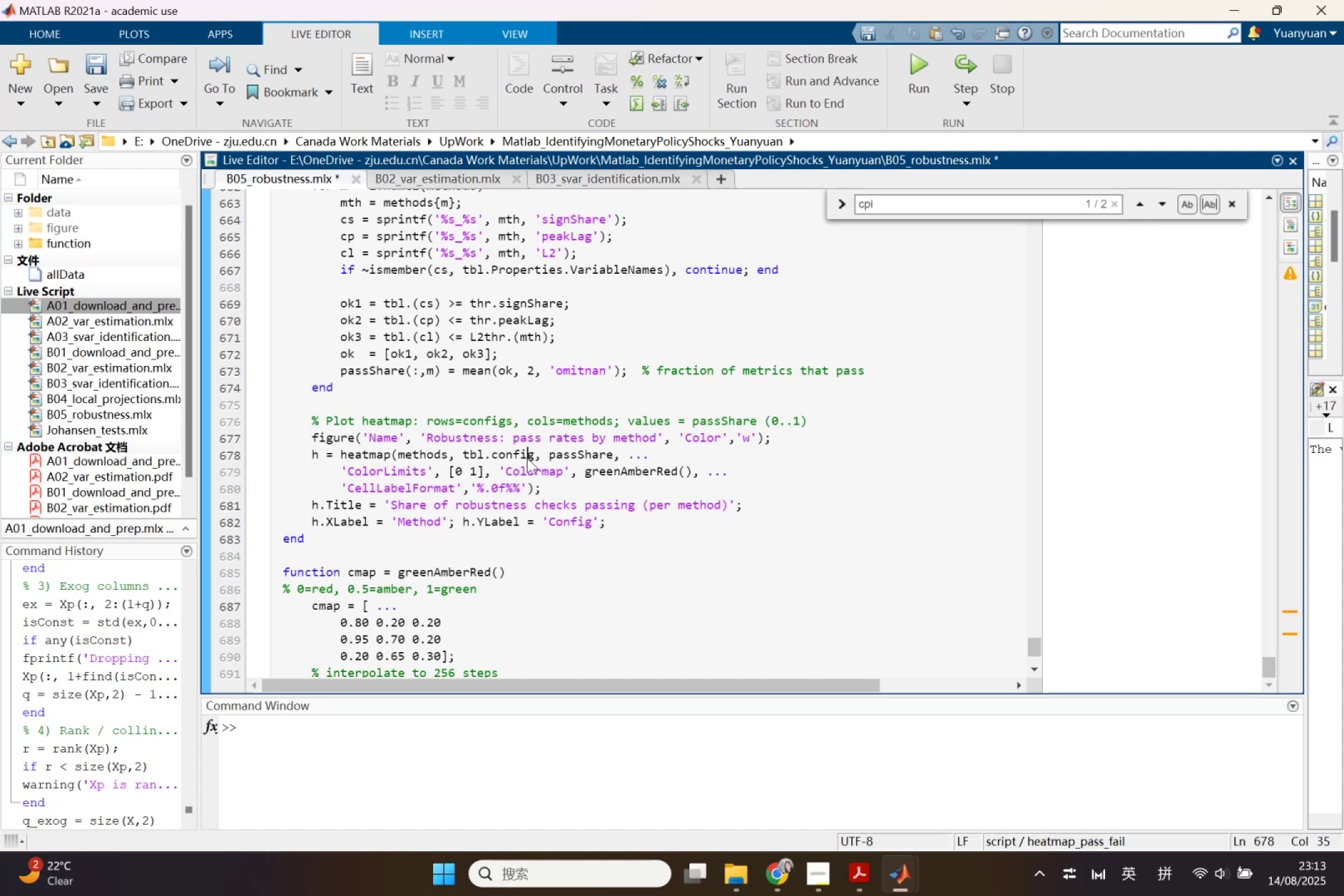 
scroll: coordinate [527, 455], scroll_direction: up, amount: 4.0
 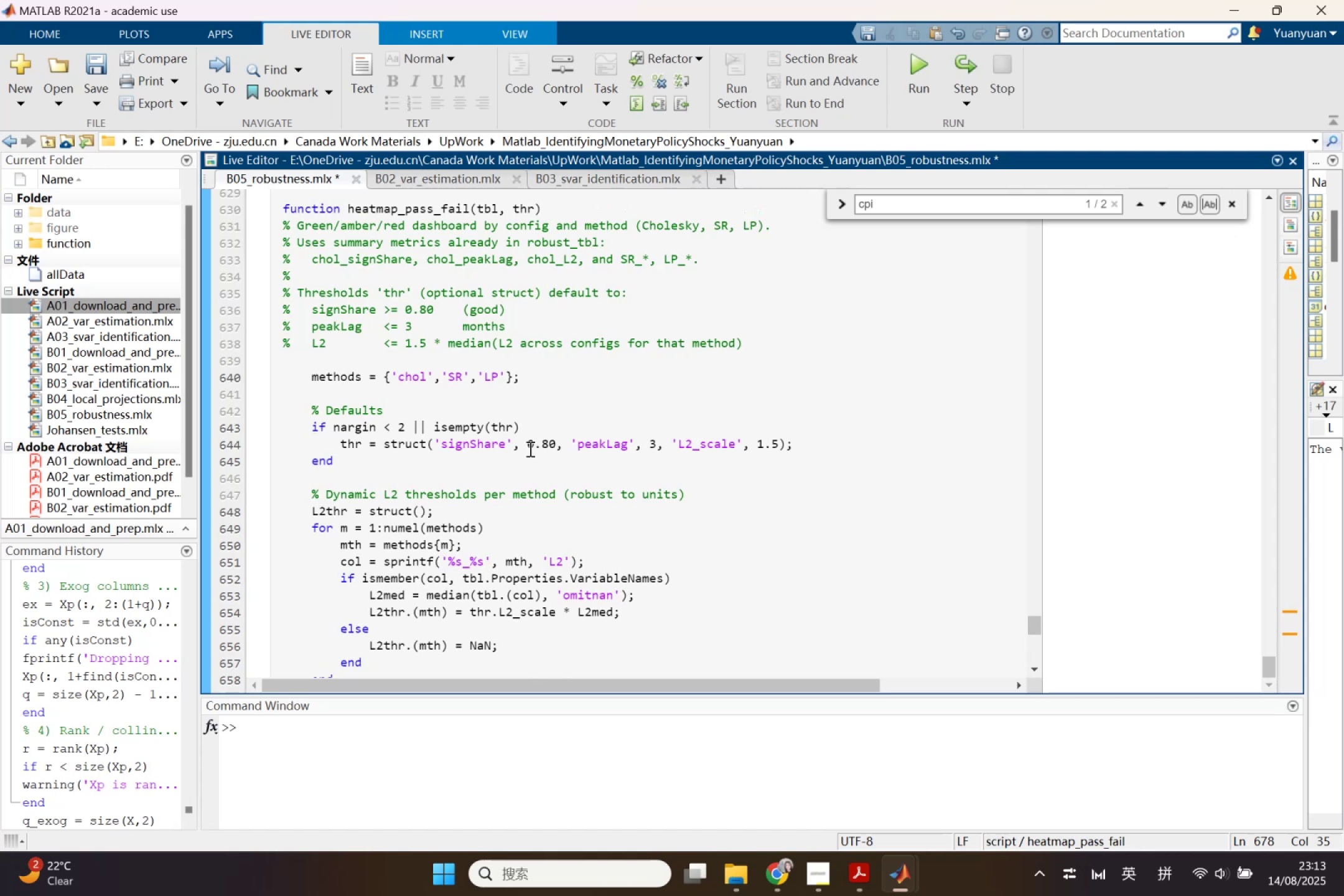 
wait(7.25)
 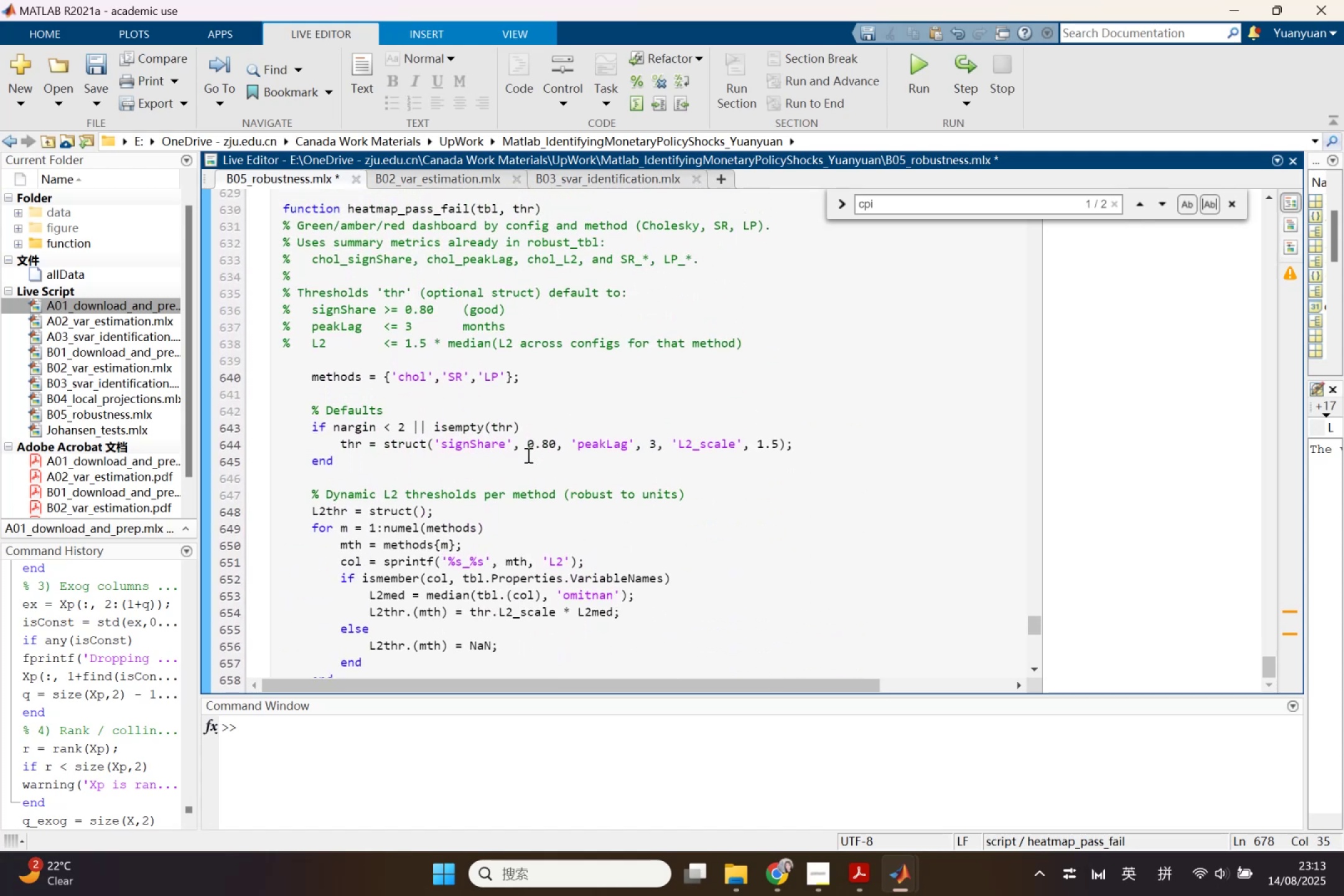 
scroll: coordinate [560, 461], scroll_direction: down, amount: 3.0
 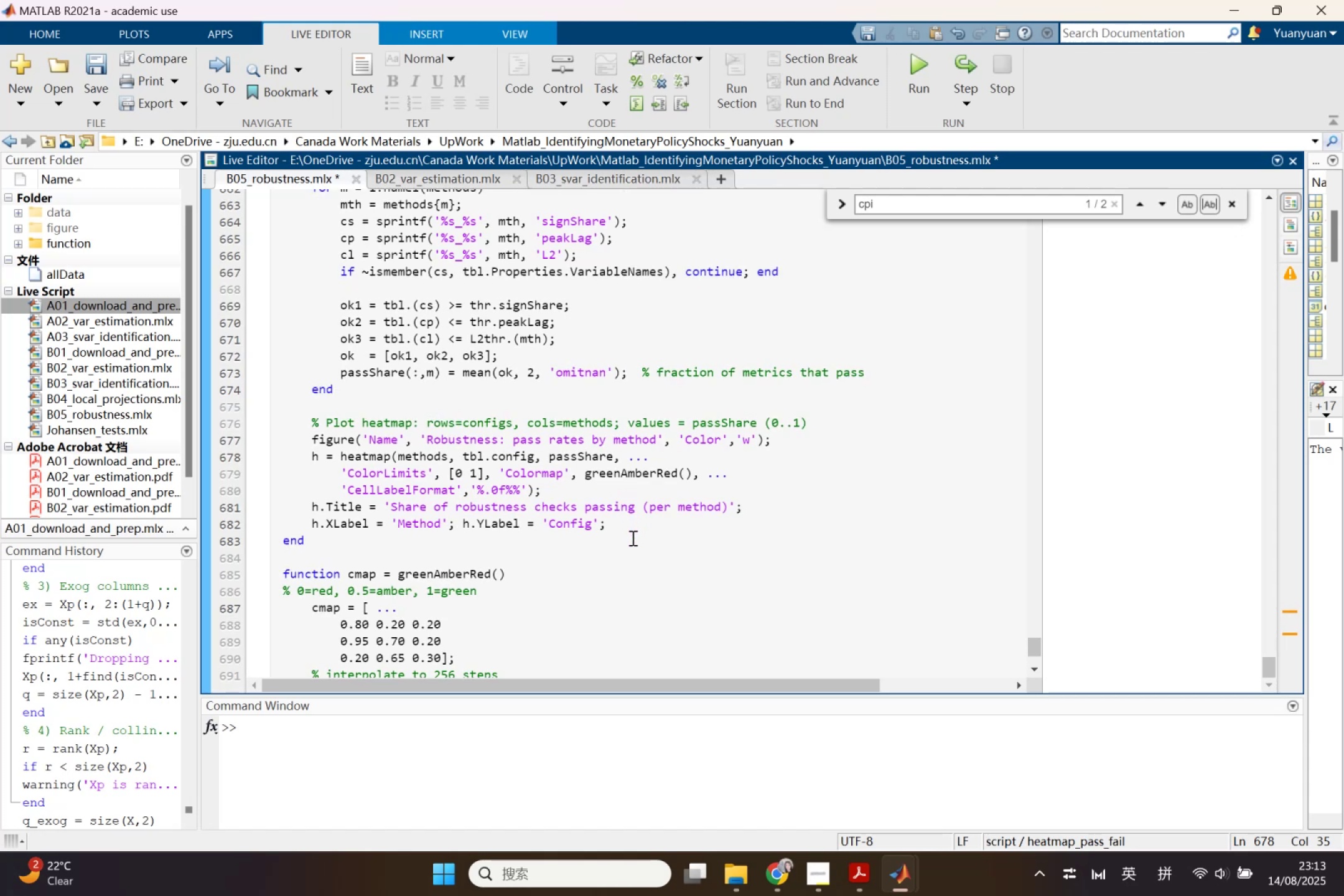 
wait(5.02)
 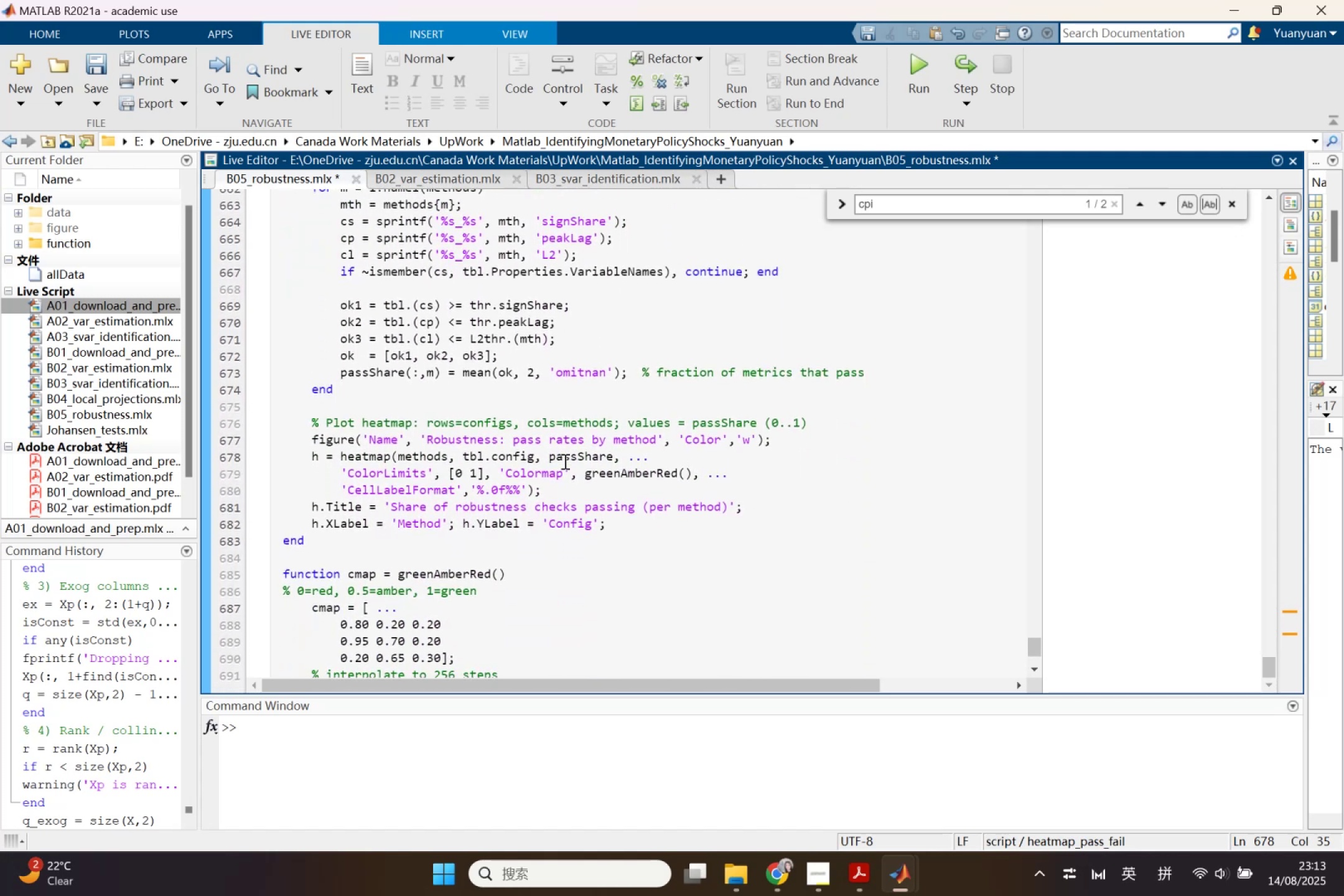 
left_click_drag(start_coordinate=[633, 528], to_coordinate=[304, 452])
 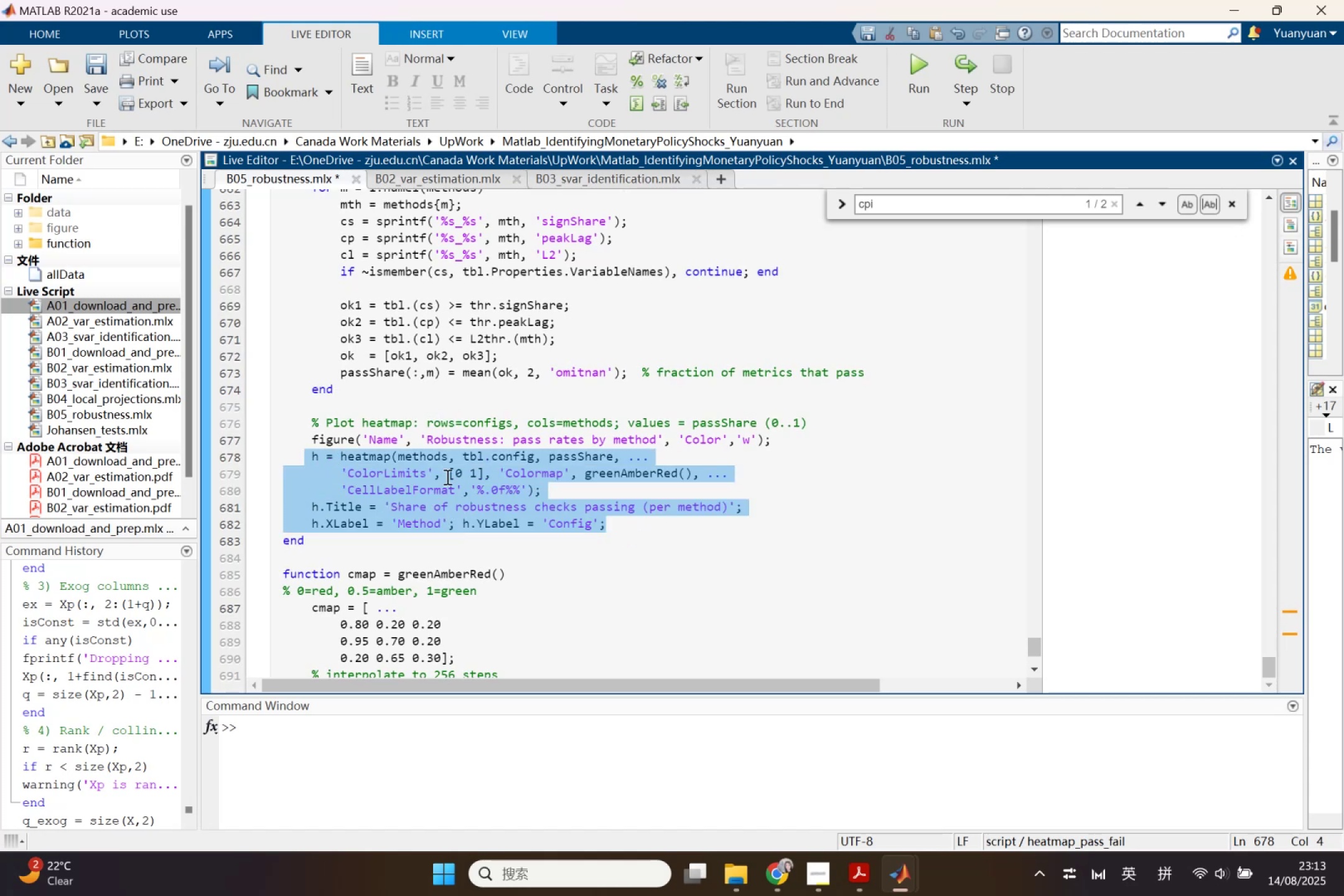 
scroll: coordinate [461, 477], scroll_direction: up, amount: 6.0
 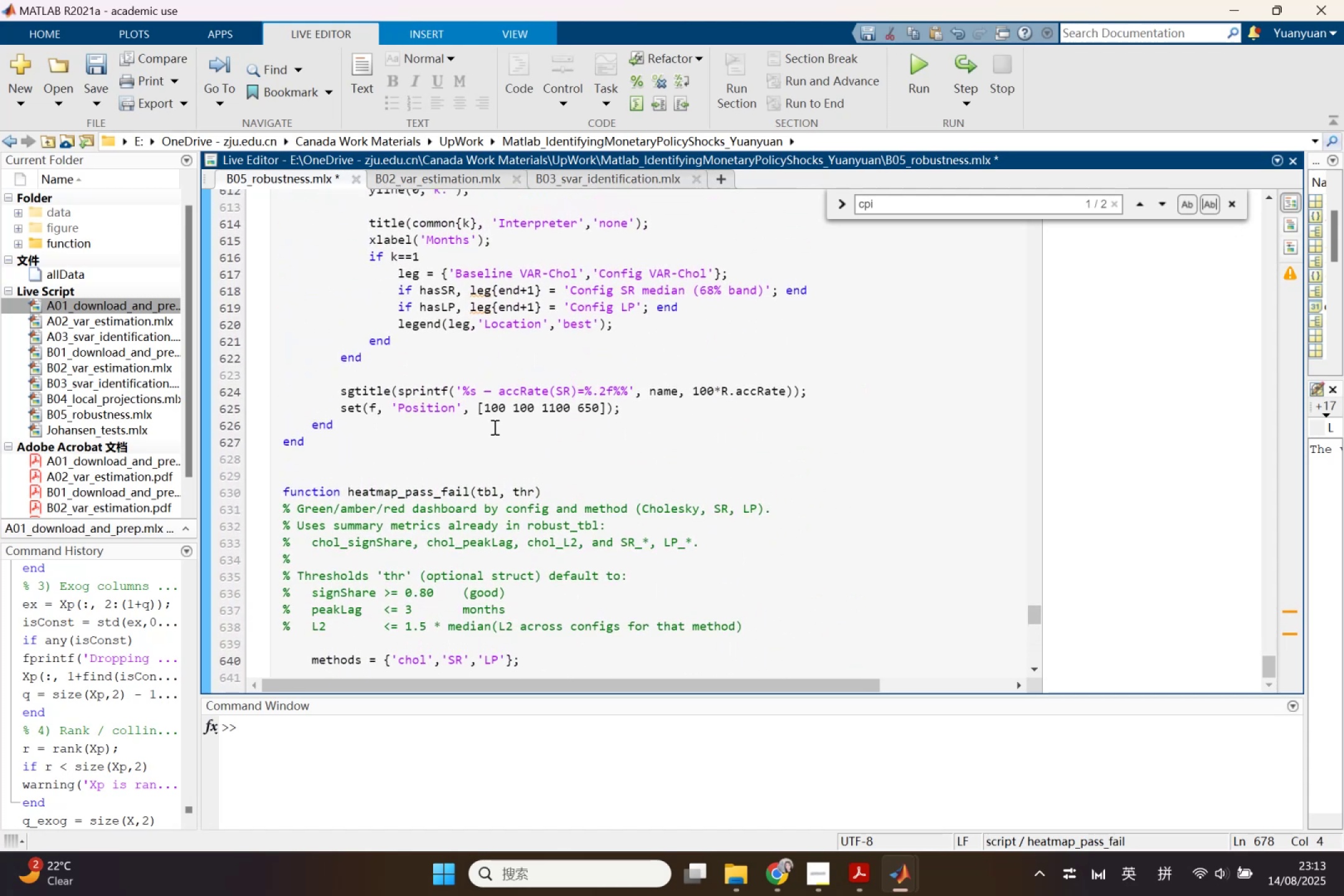 
left_click([497, 416])
 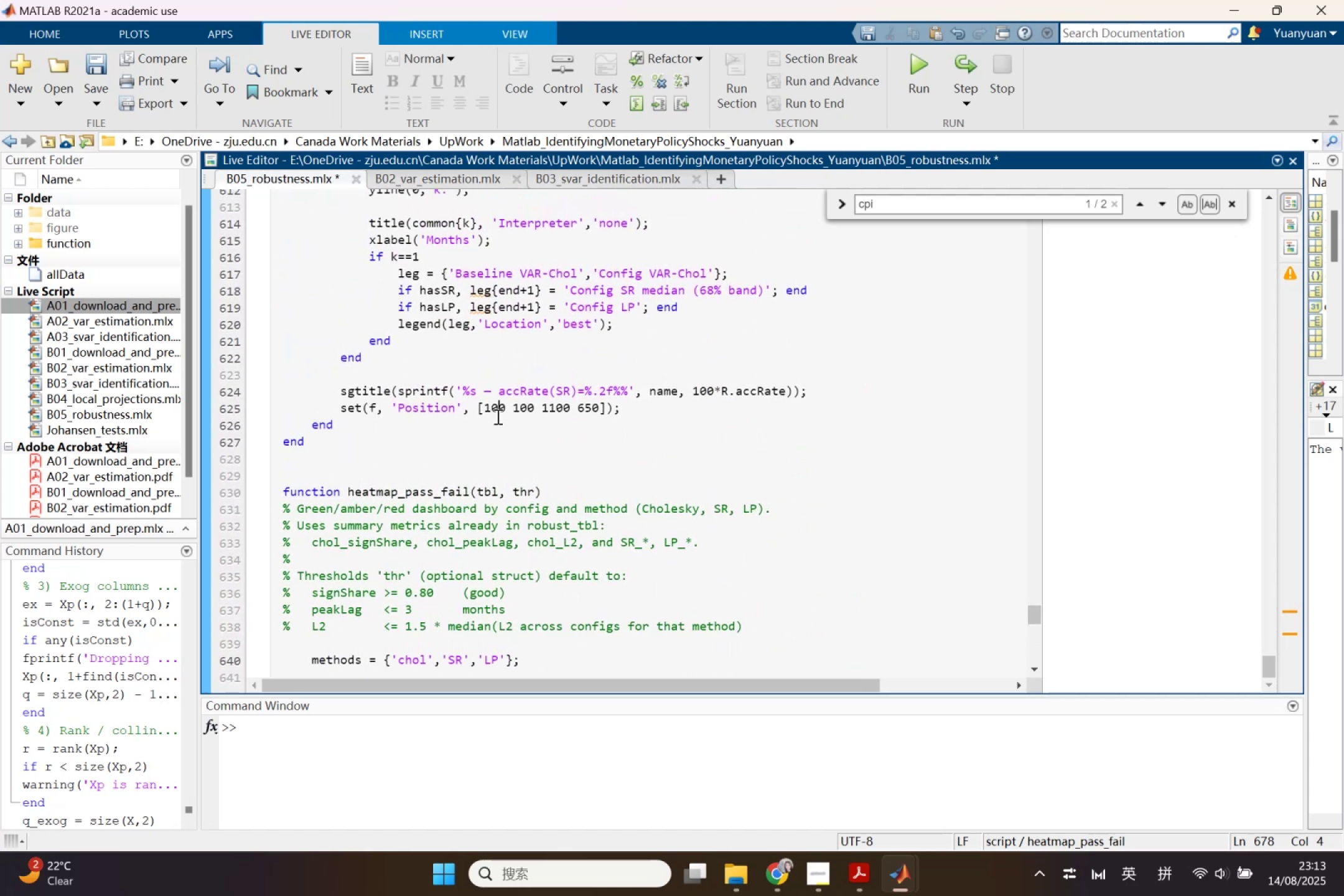 
scroll: coordinate [498, 418], scroll_direction: up, amount: 1.0
 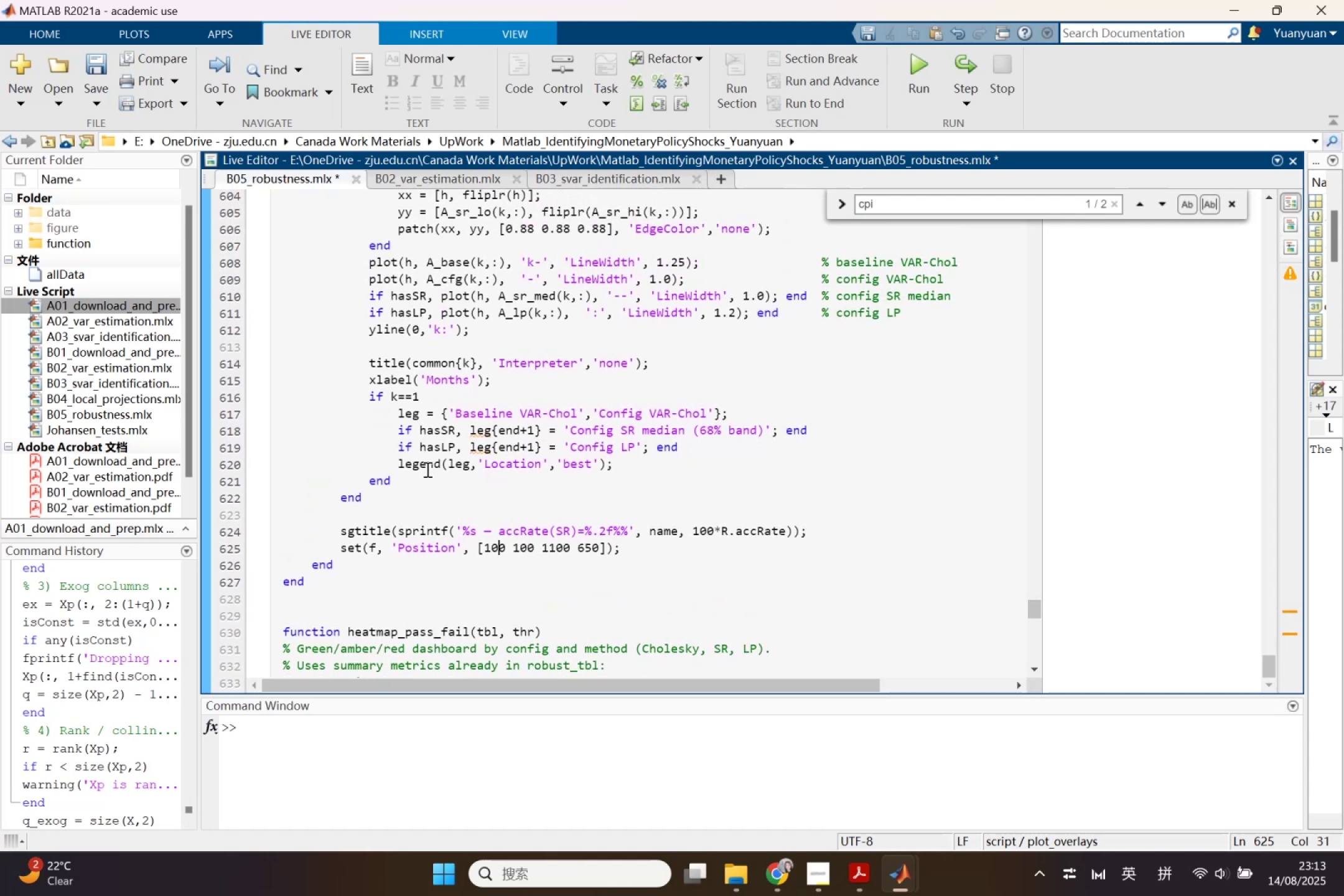 
left_click([426, 469])
 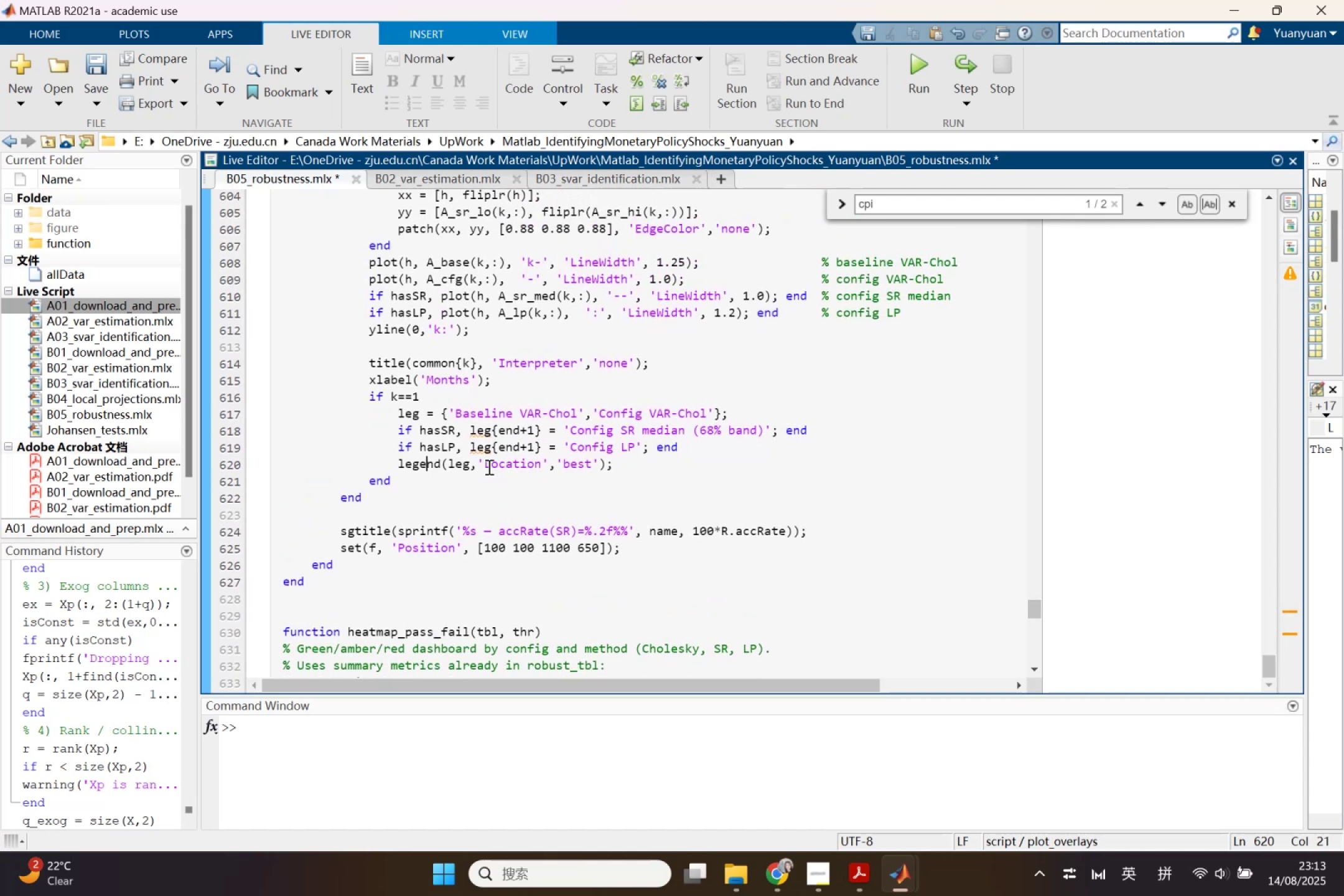 
left_click([488, 467])
 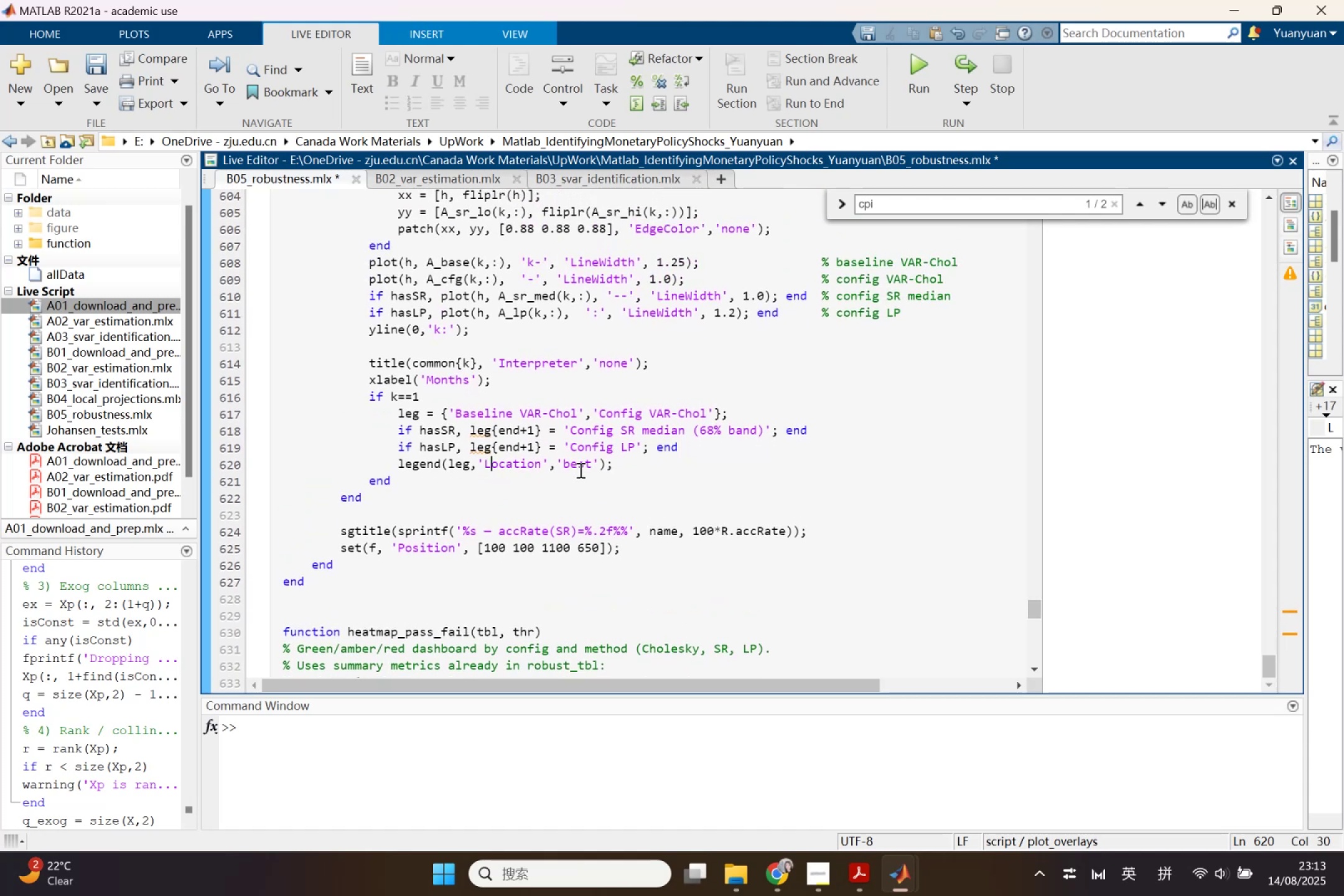 
left_click([579, 470])
 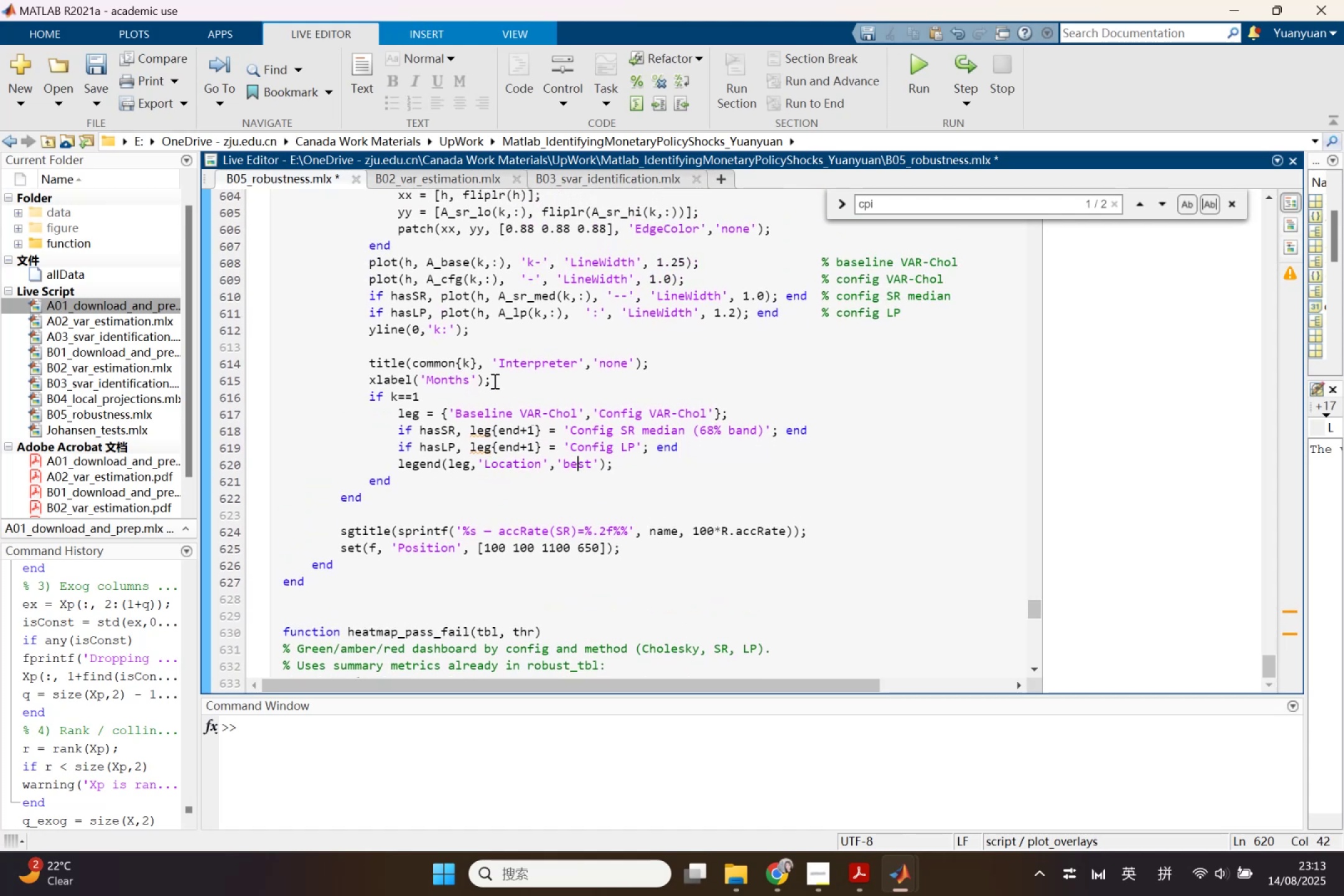 
left_click([498, 365])
 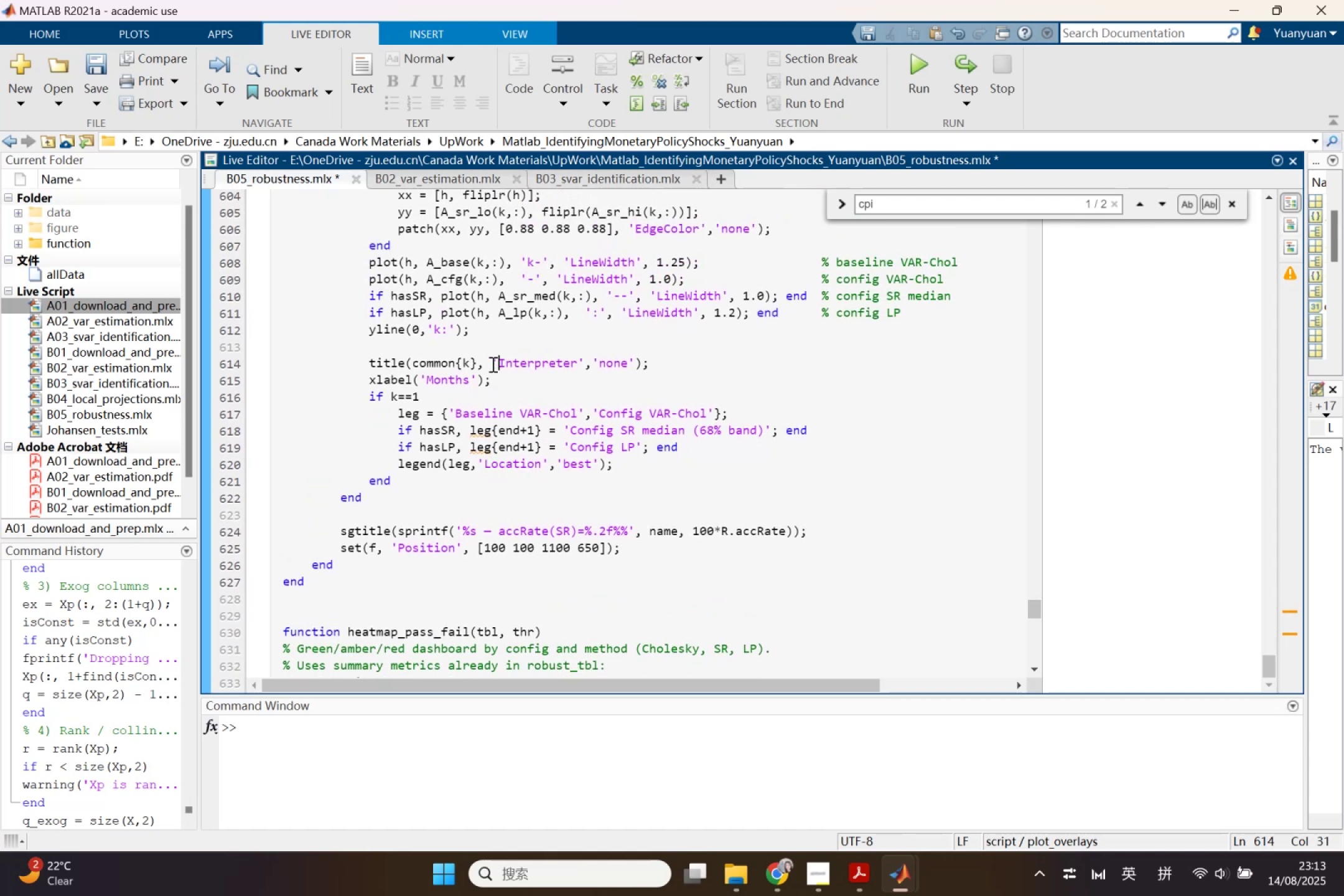 
left_click_drag(start_coordinate=[488, 363], to_coordinate=[632, 365])
 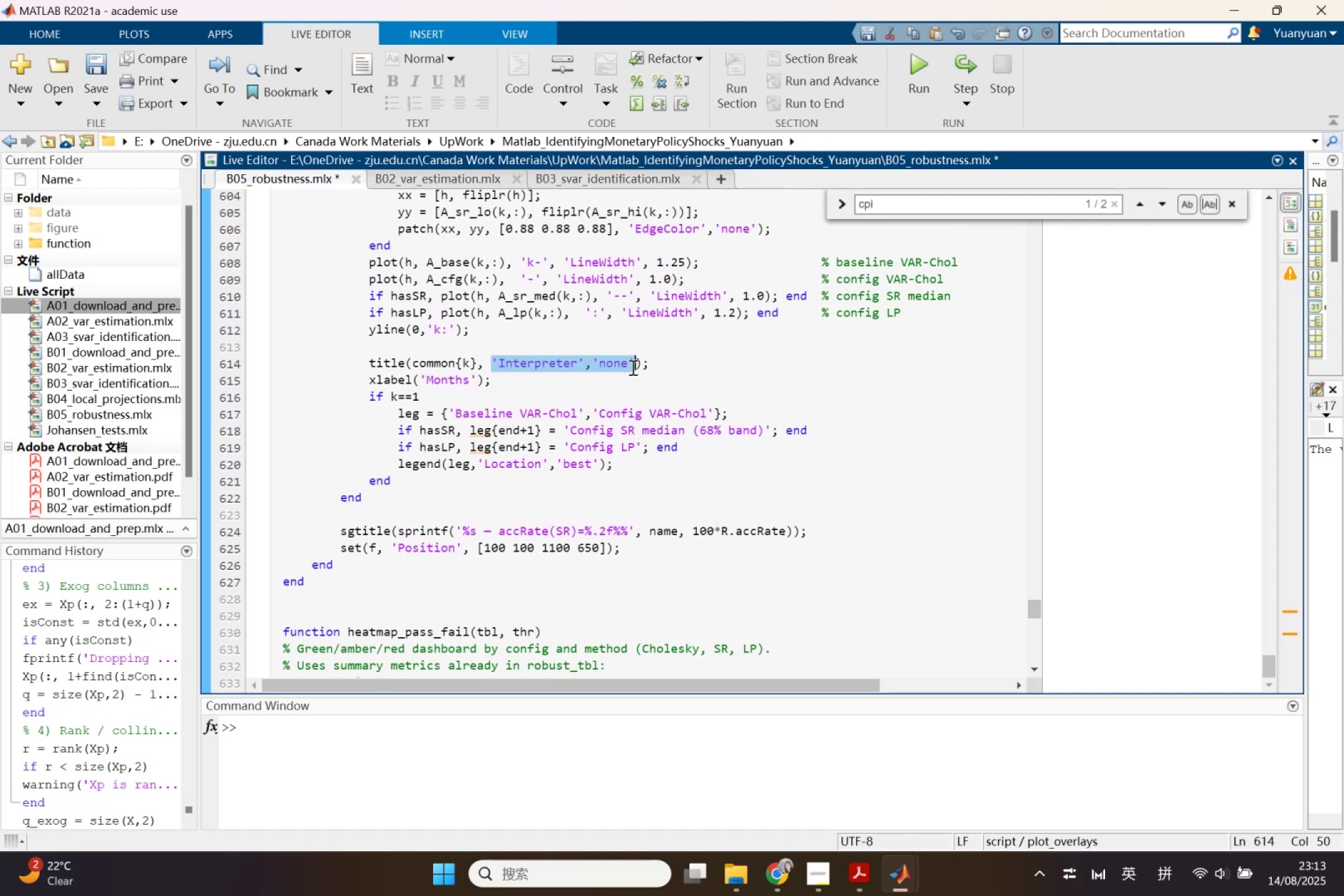 
key(Control+C)
 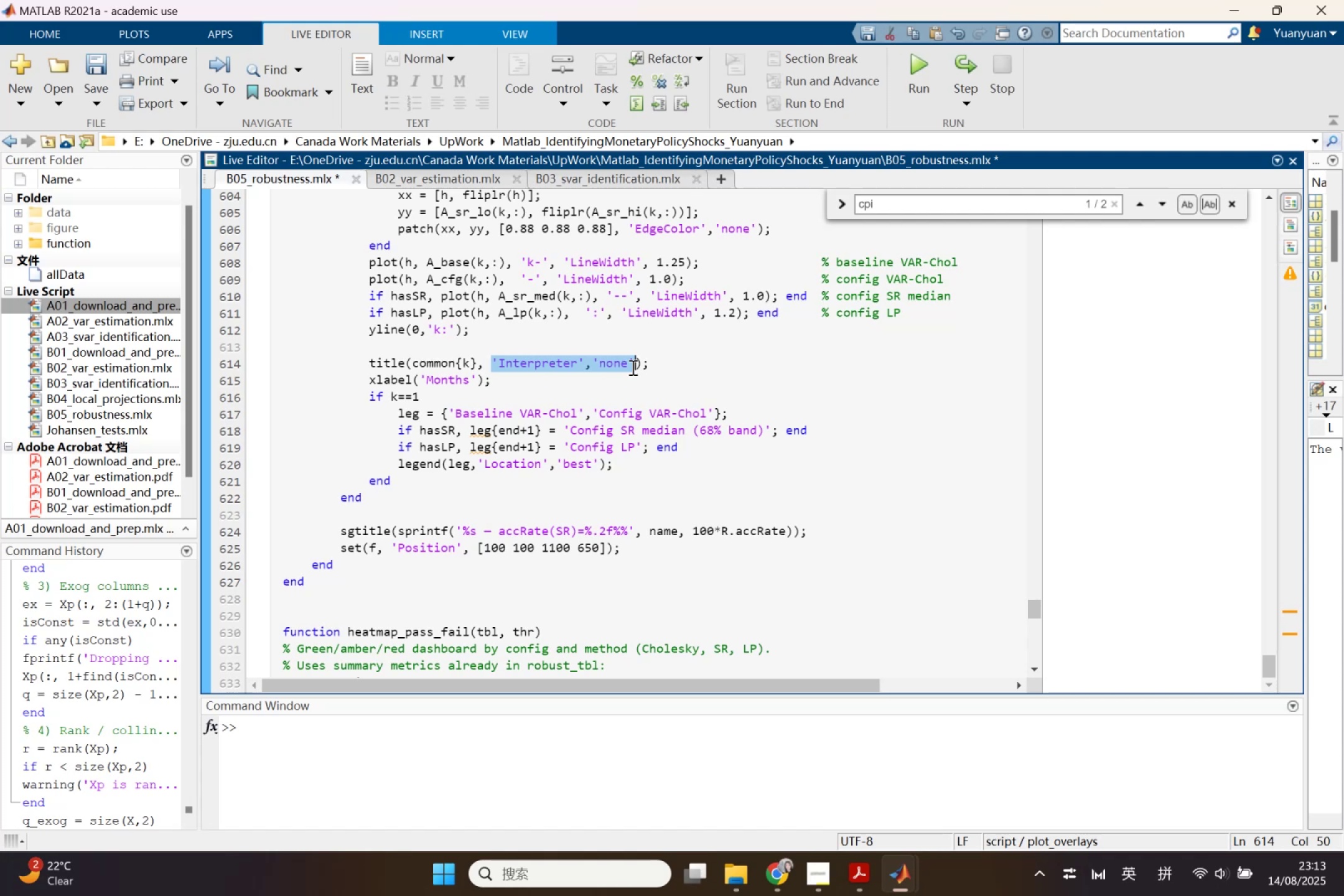 
scroll: coordinate [383, 369], scroll_direction: up, amount: 2.0
 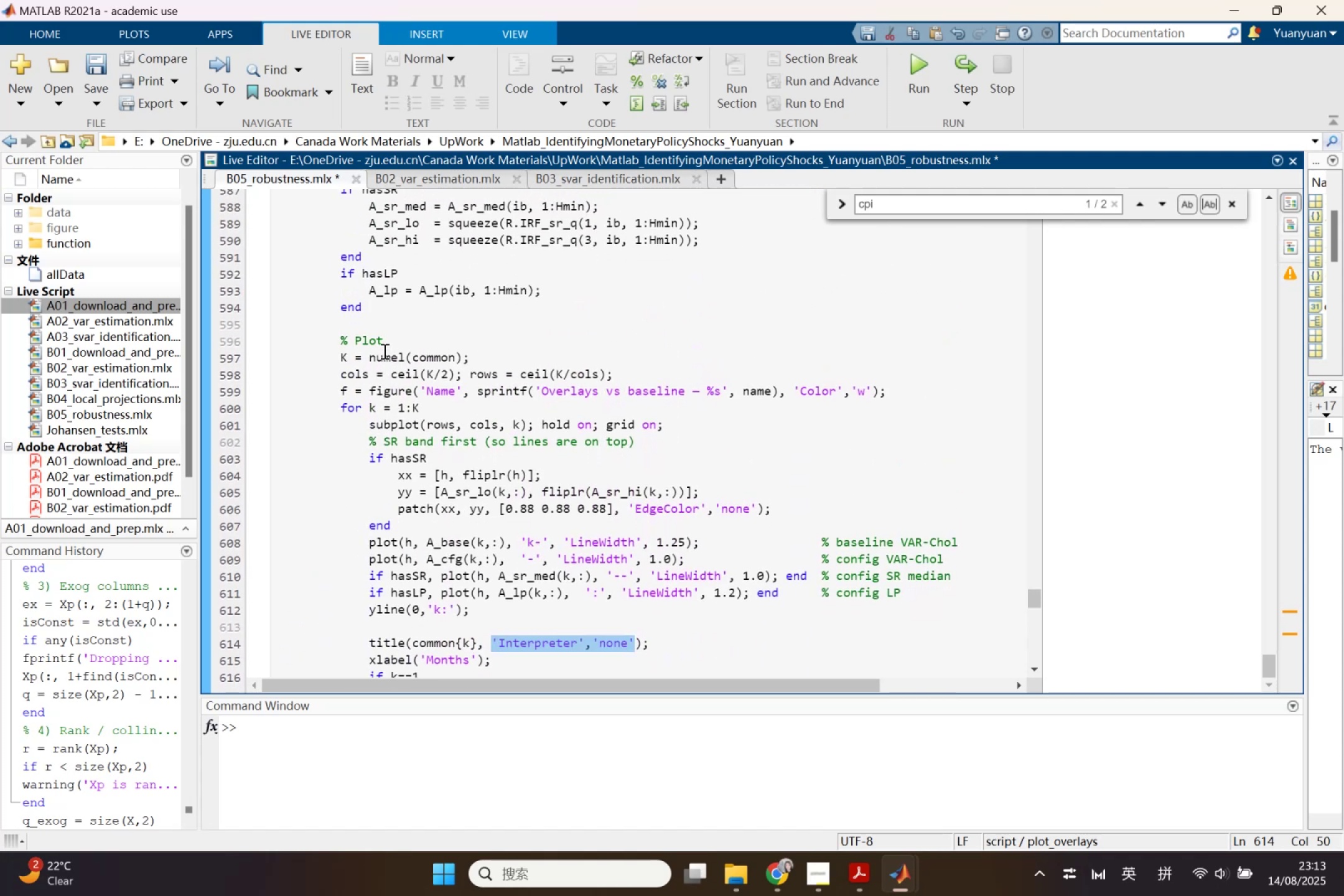 
left_click([383, 351])
 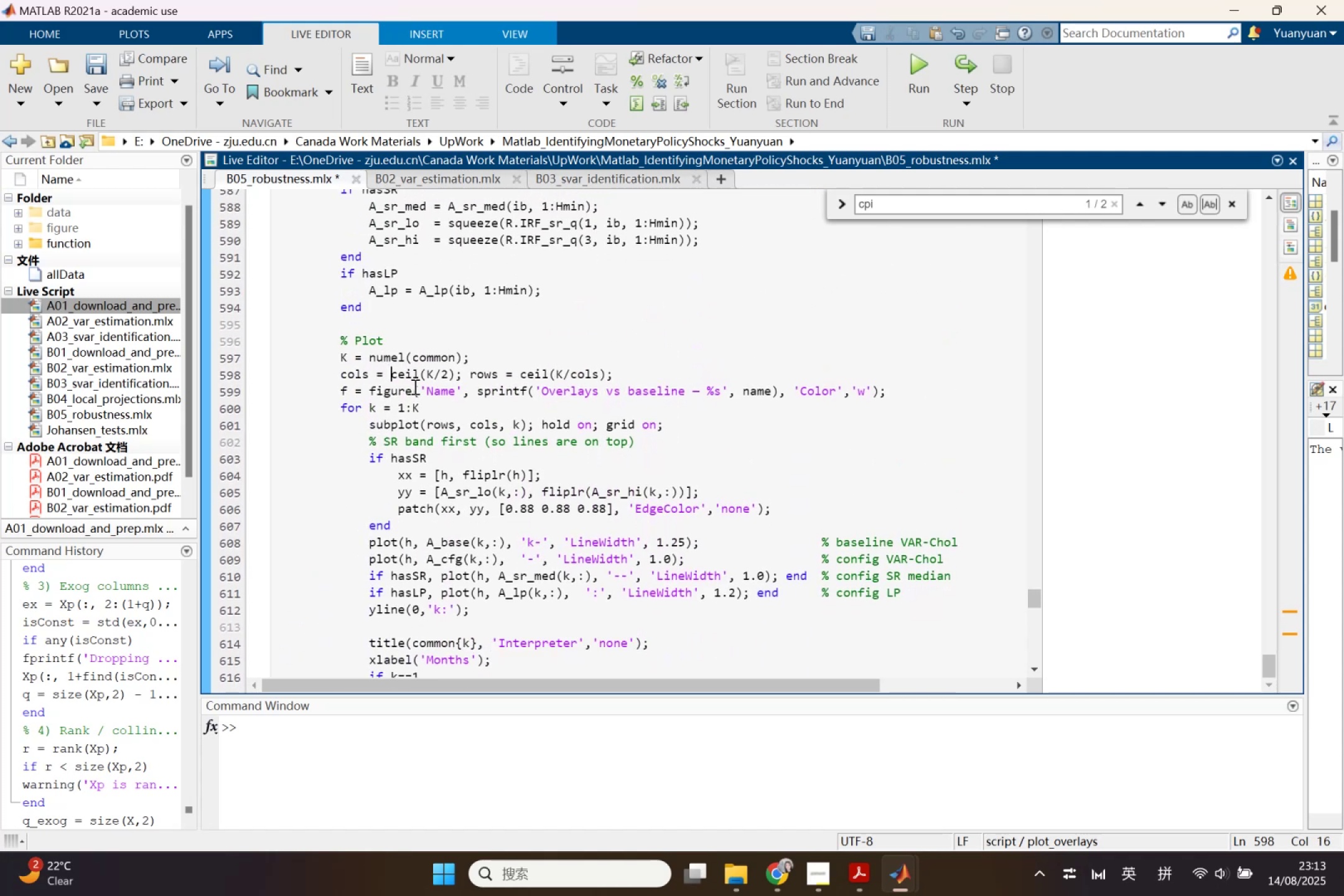 
left_click([493, 390])
 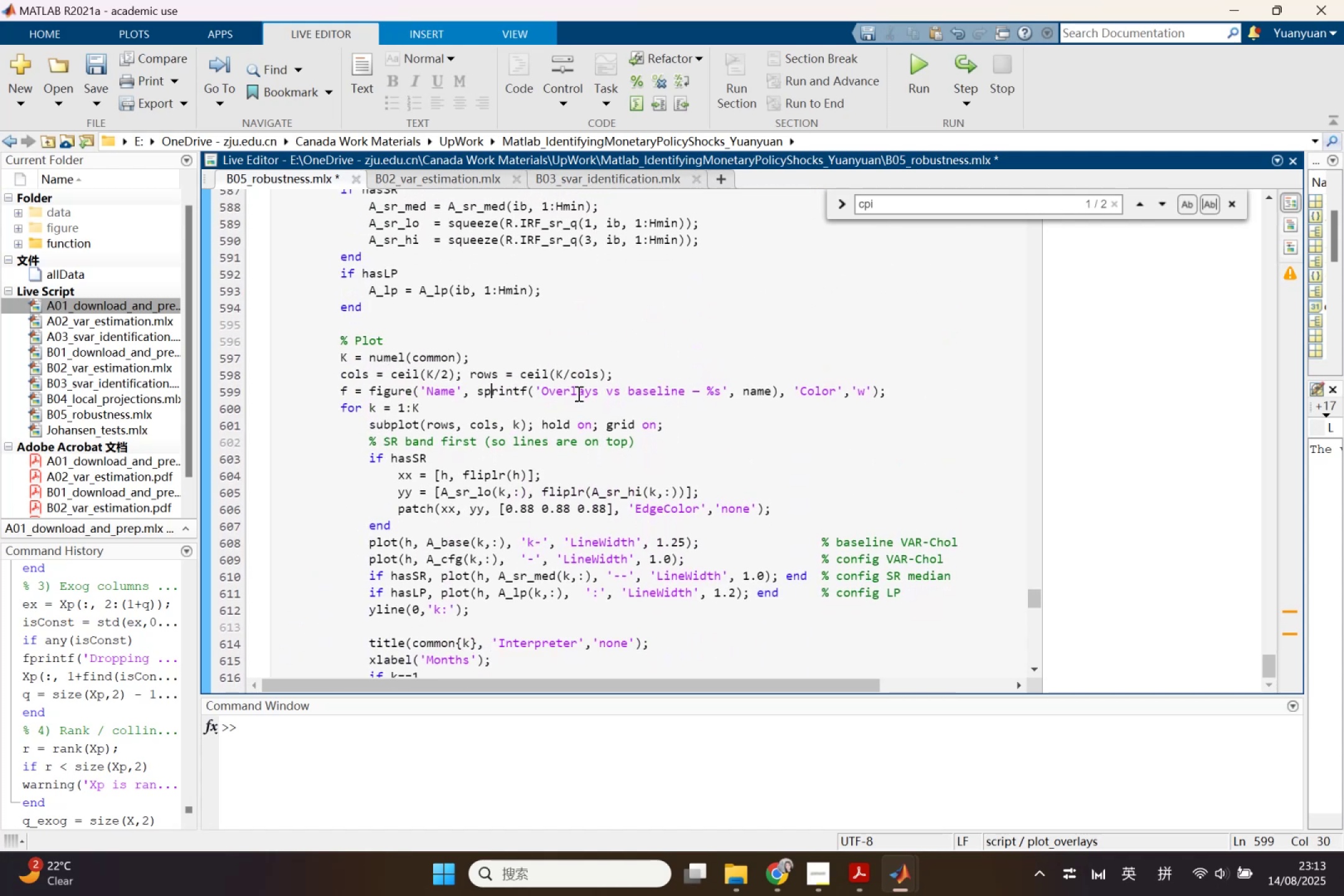 
left_click([581, 393])
 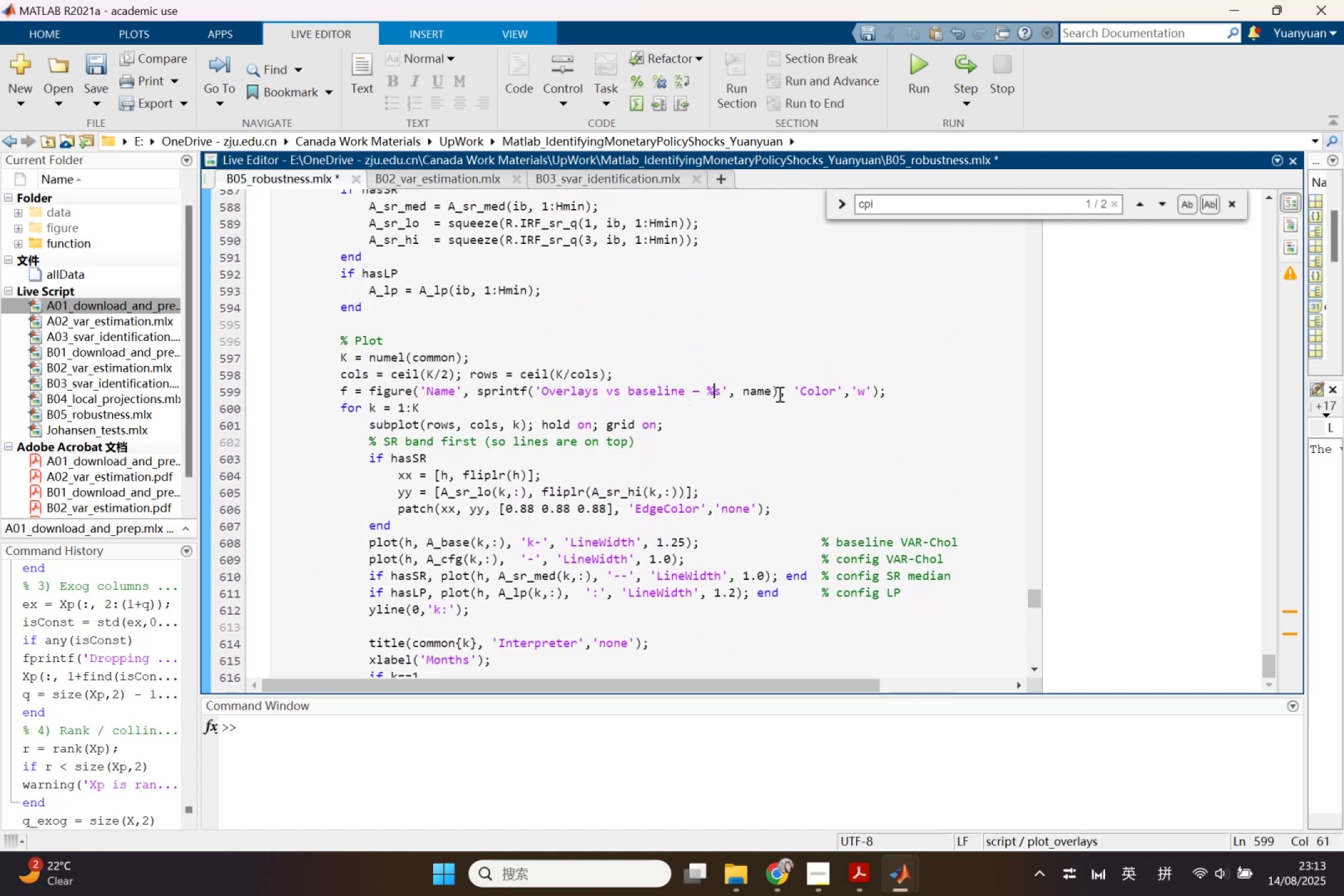 
triple_click([778, 394])
 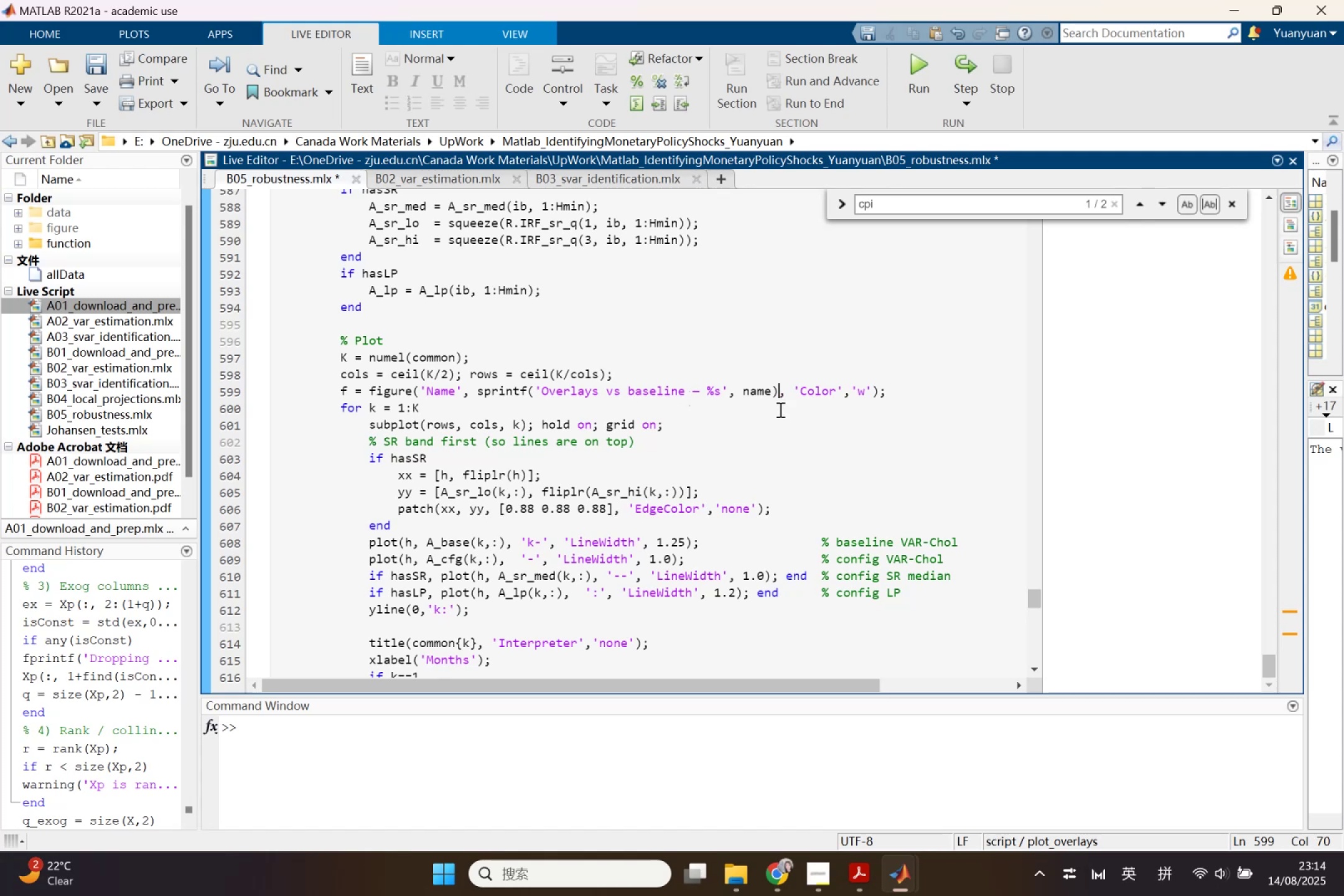 
left_click([745, 394])
 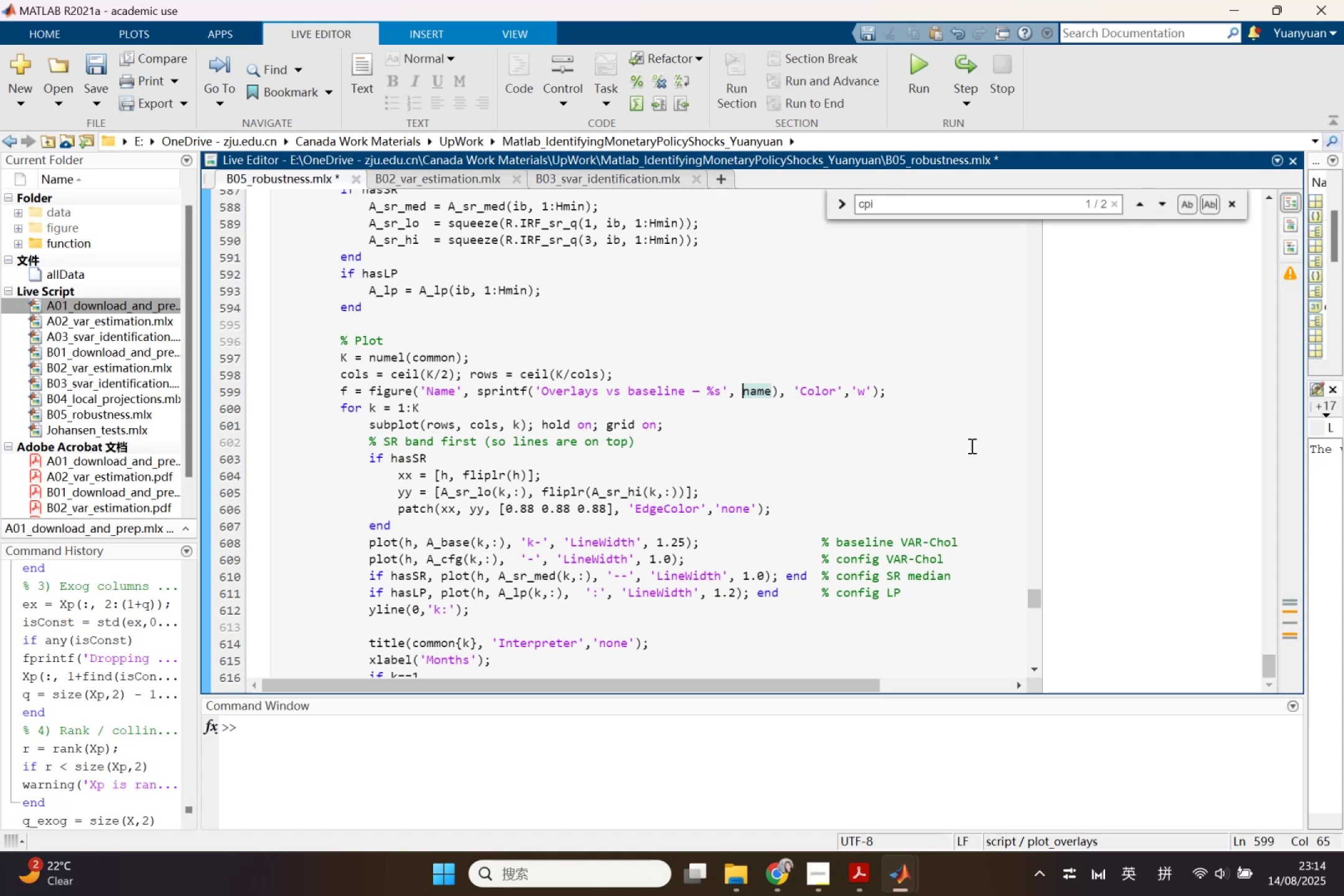 
left_click_drag(start_coordinate=[1043, 440], to_coordinate=[803, 469])
 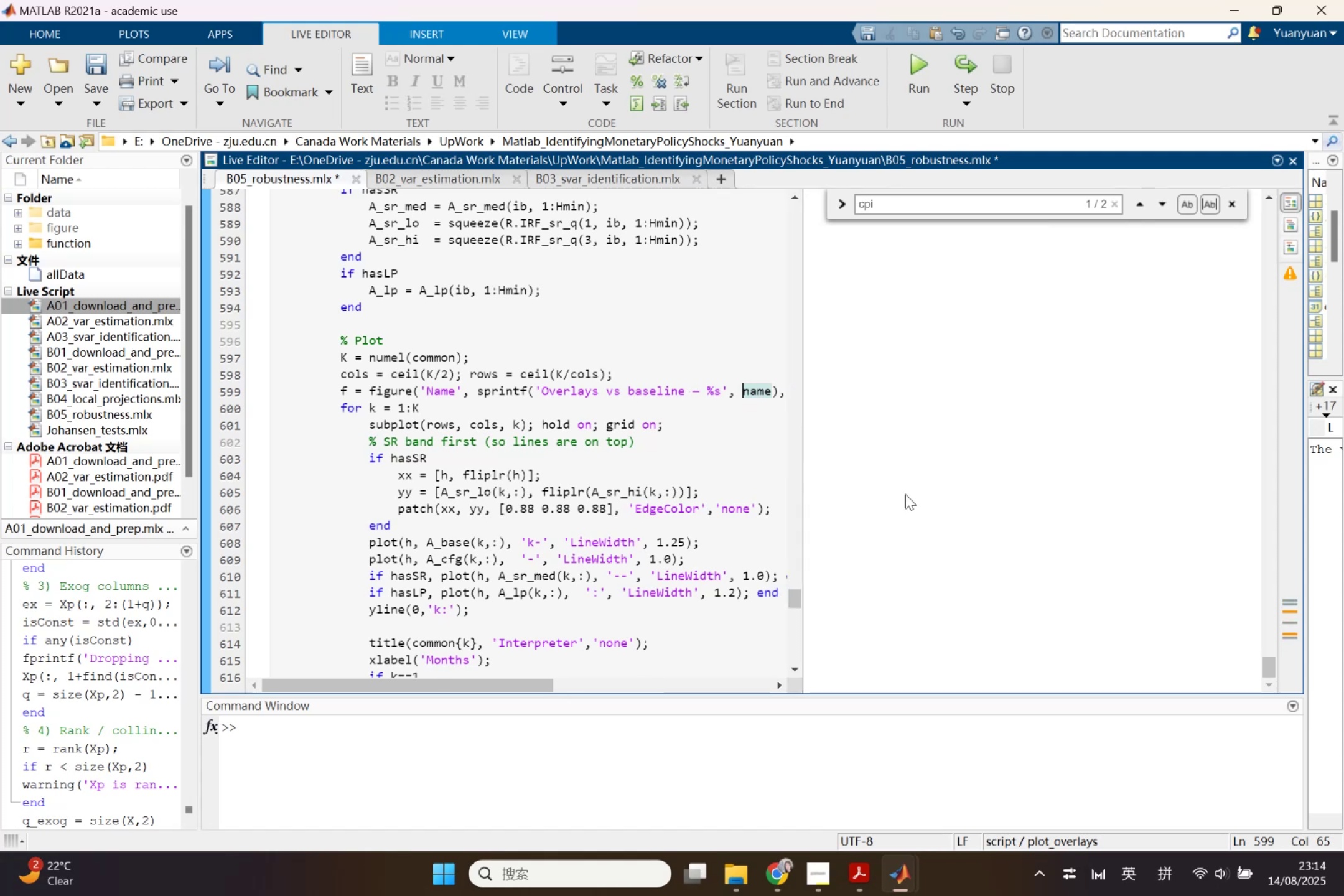 
scroll: coordinate [968, 405], scroll_direction: up, amount: 40.0
 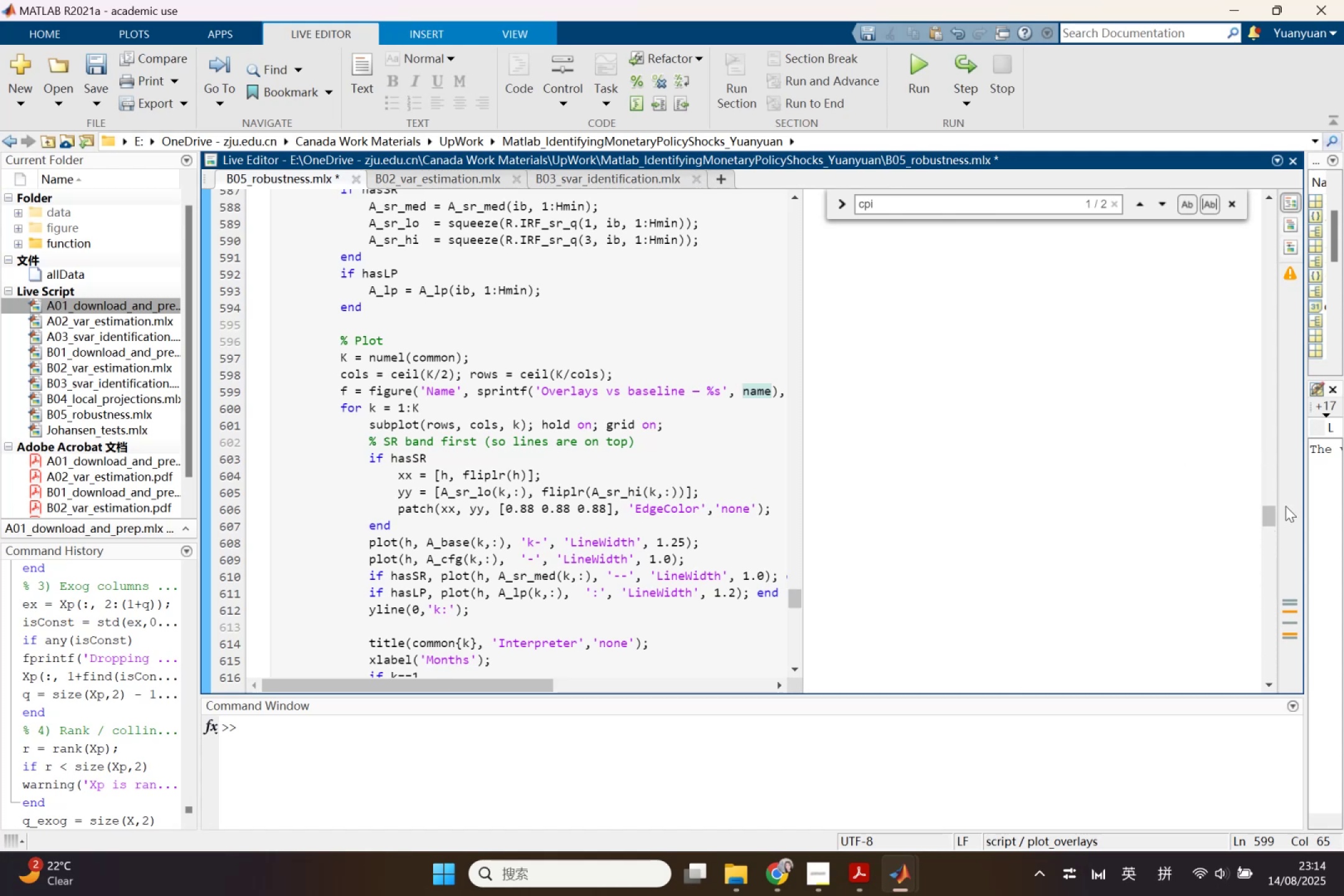 
left_click_drag(start_coordinate=[1270, 526], to_coordinate=[1259, 457])
 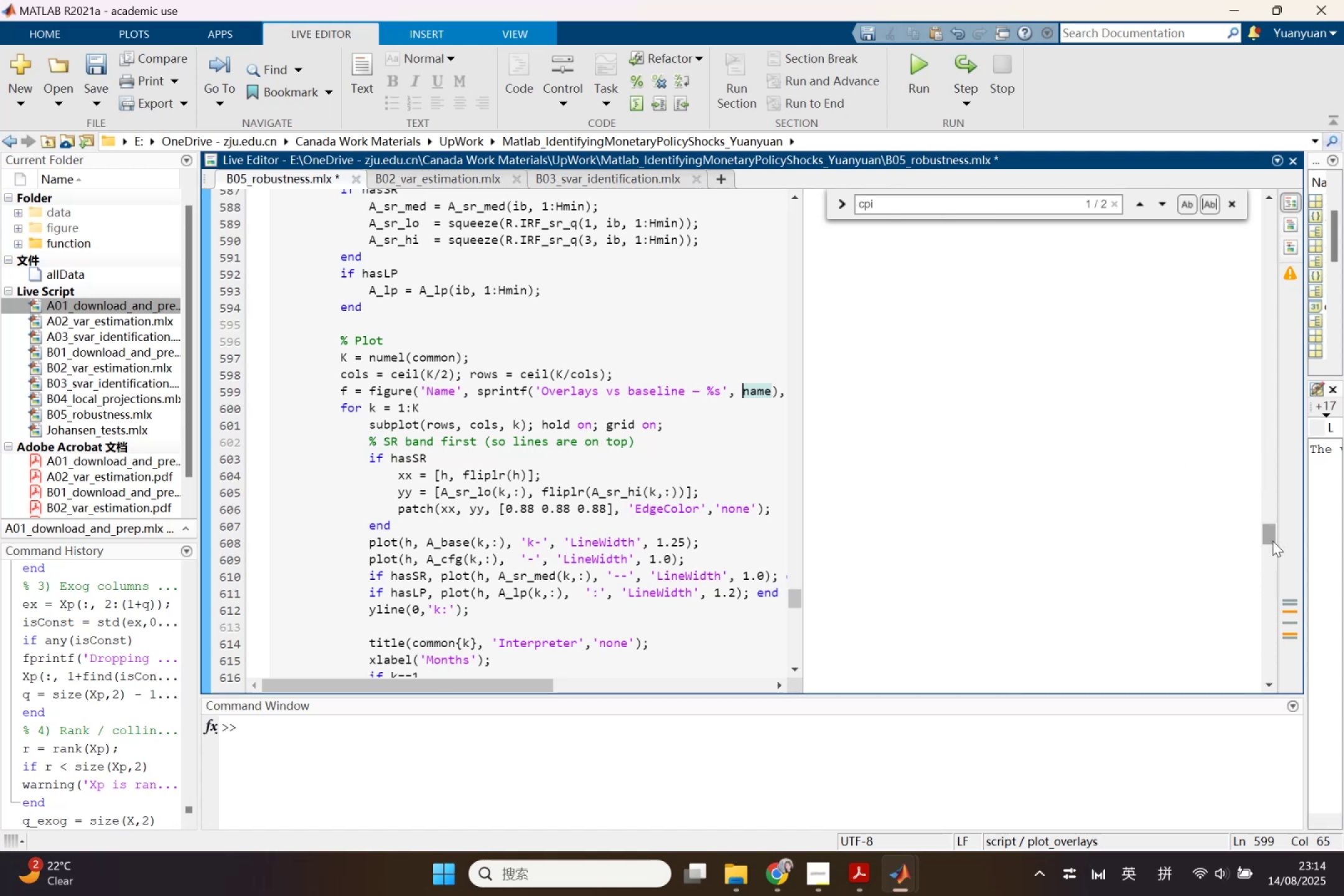 
left_click_drag(start_coordinate=[1269, 534], to_coordinate=[1243, 272])
 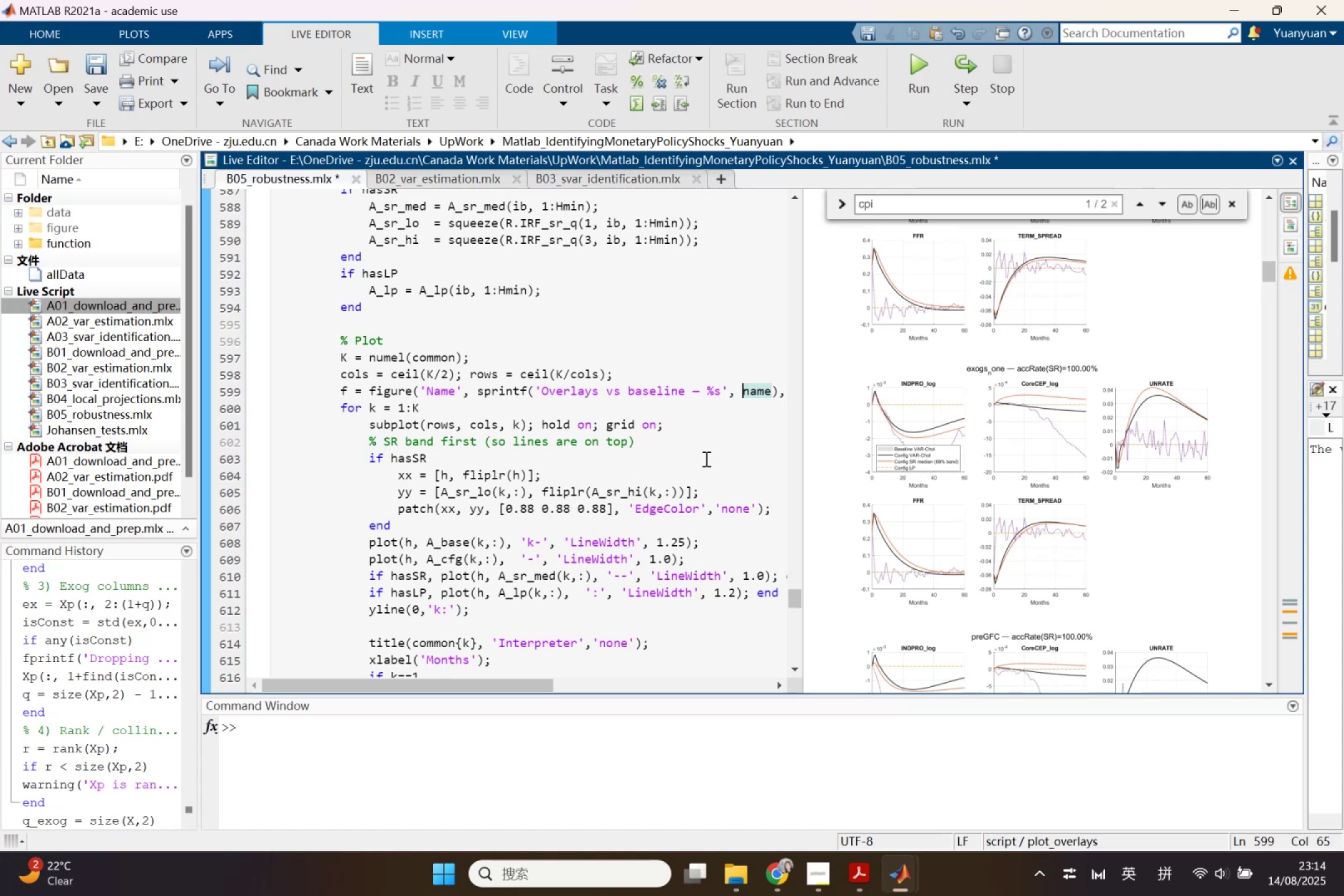 
wait(5.32)
 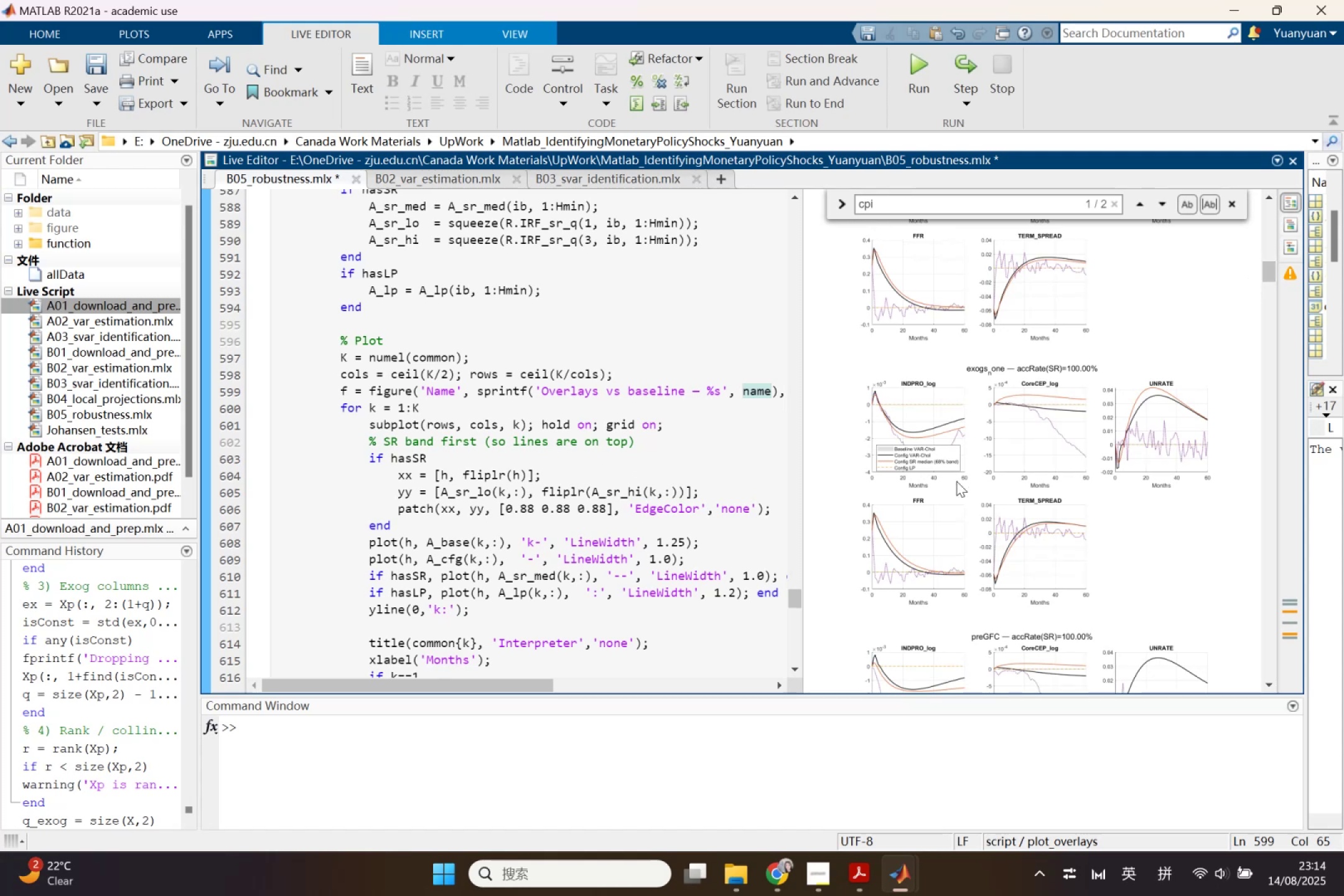 
scroll: coordinate [987, 498], scroll_direction: up, amount: 15.0
 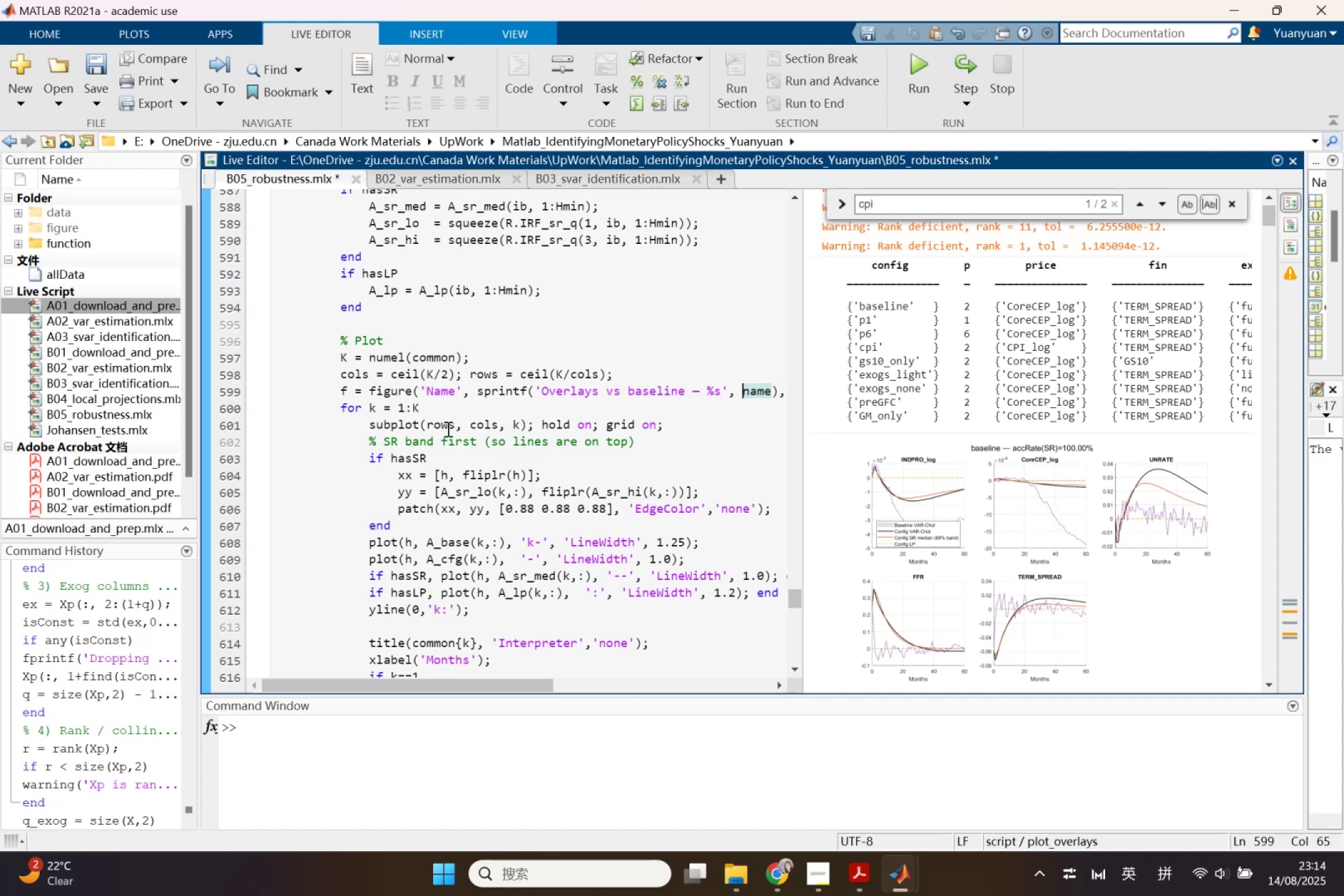 
wait(16.38)
 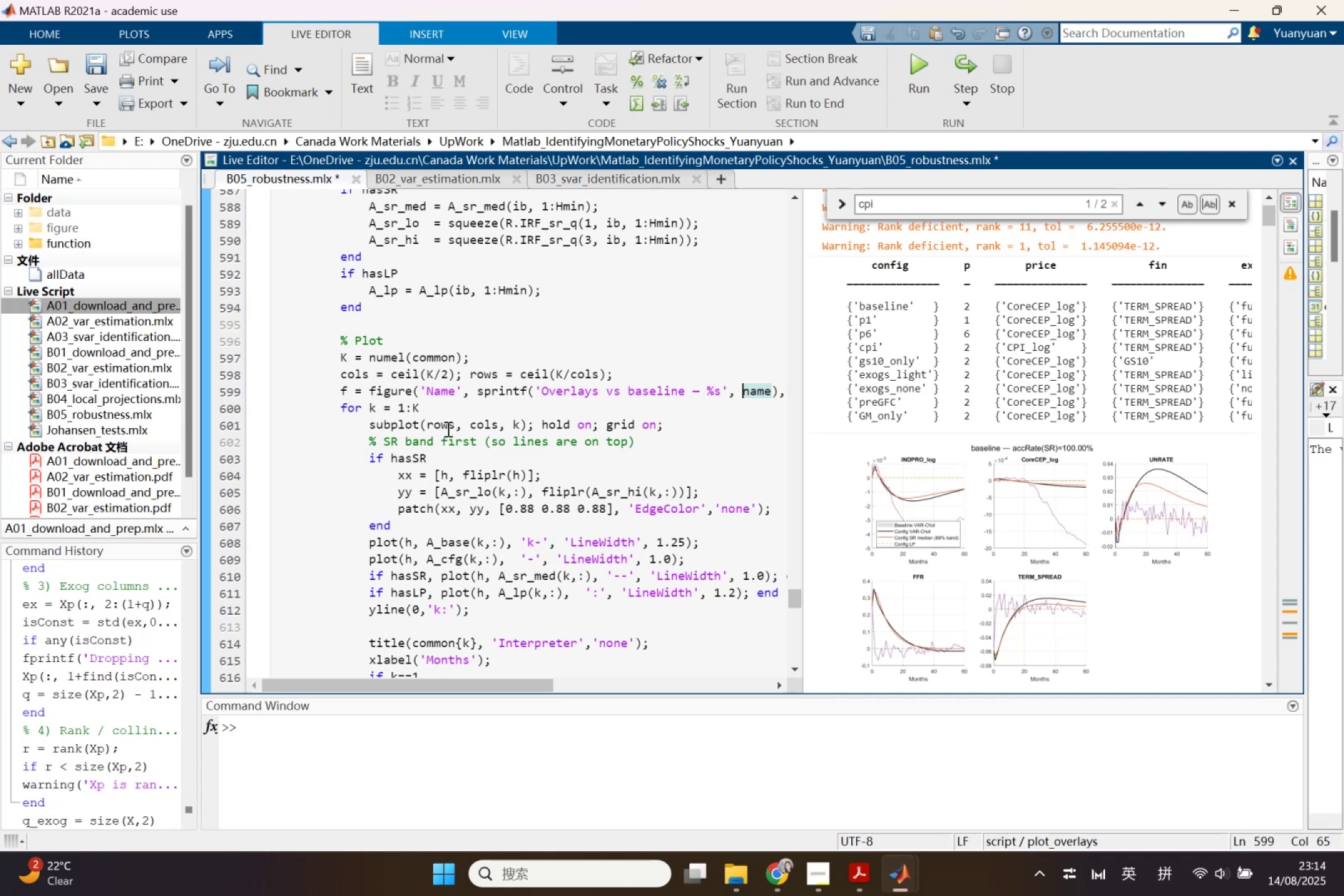 
left_click_drag(start_coordinate=[496, 683], to_coordinate=[493, 678])
 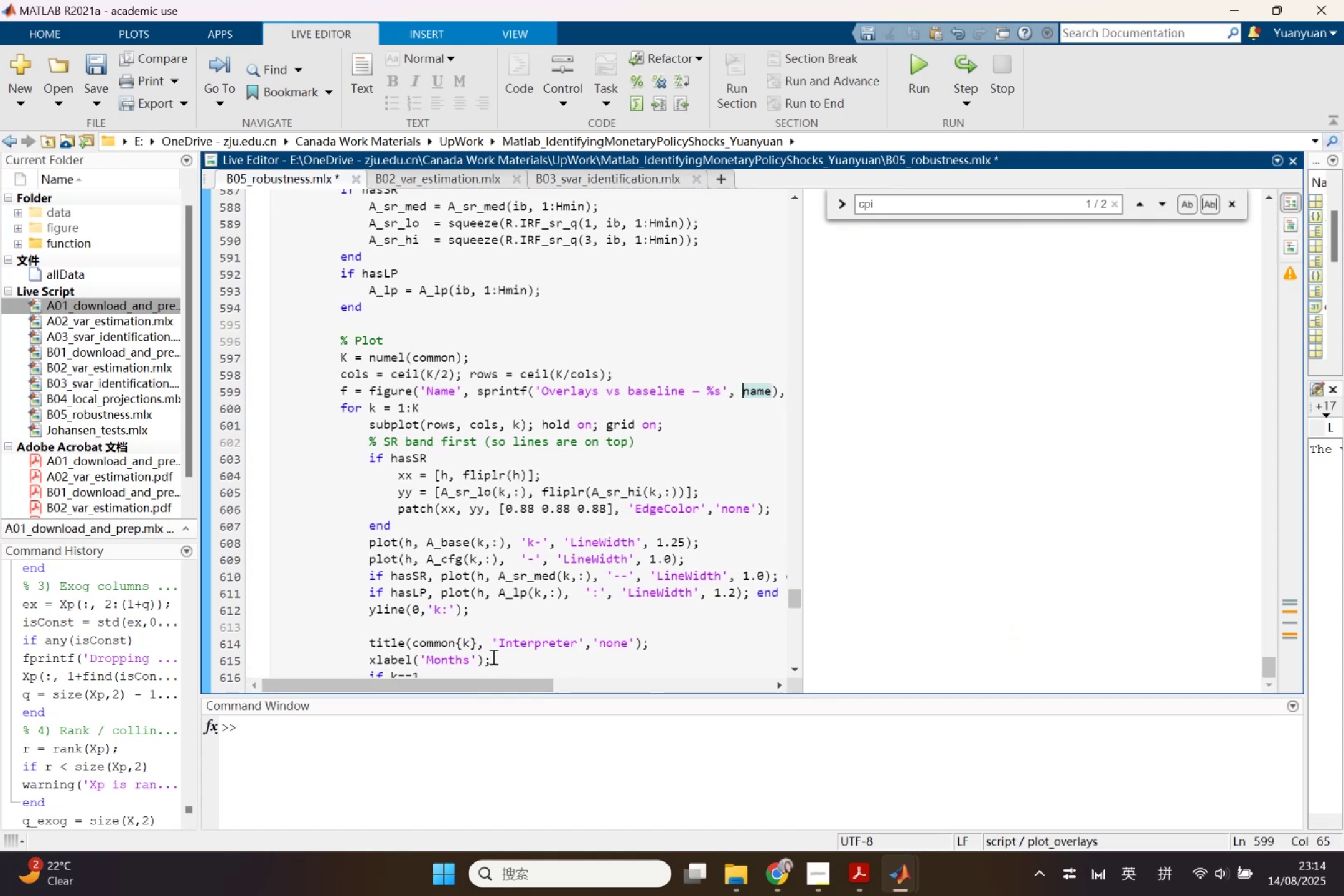 
scroll: coordinate [492, 646], scroll_direction: down, amount: 1.0
 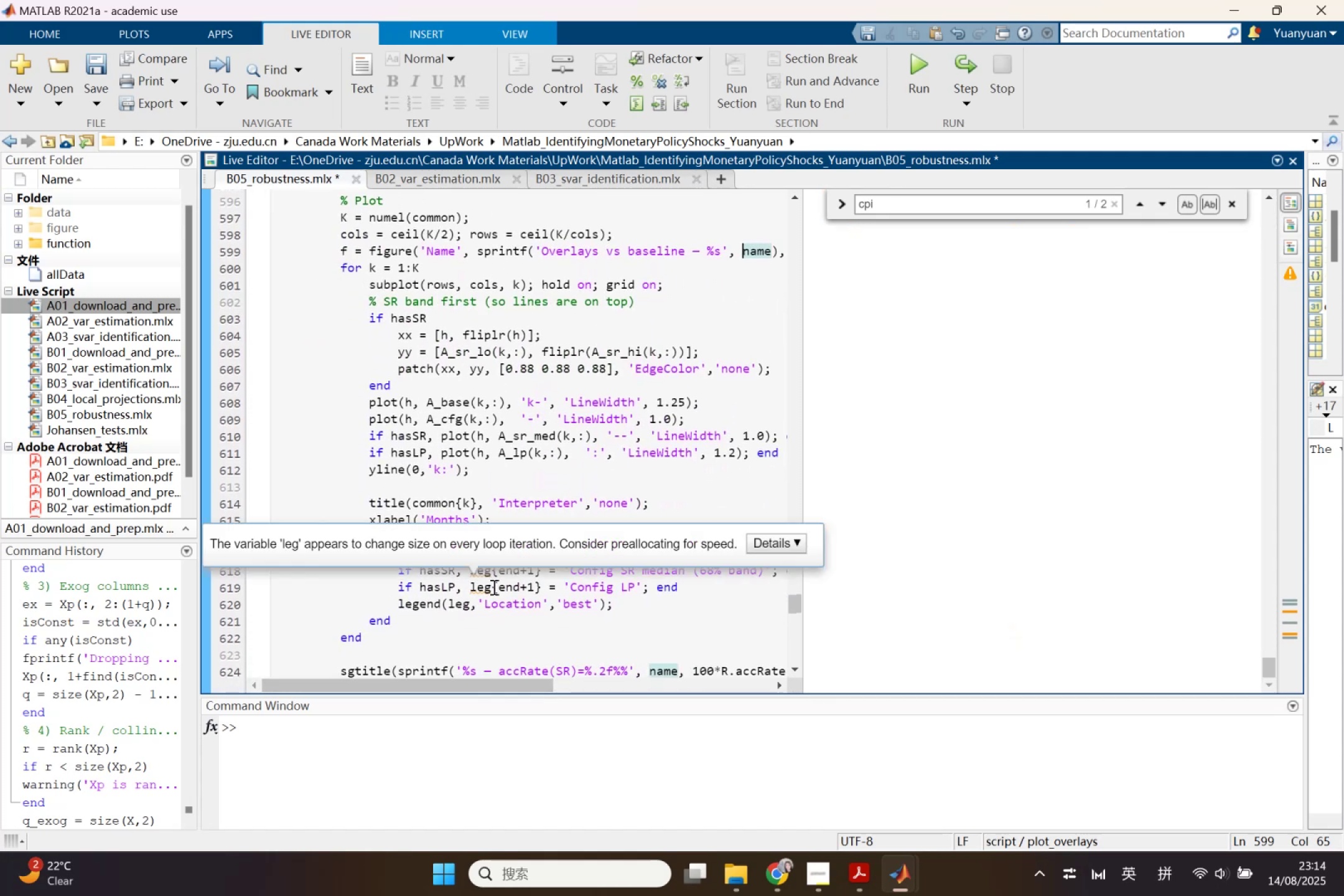 
left_click([500, 615])
 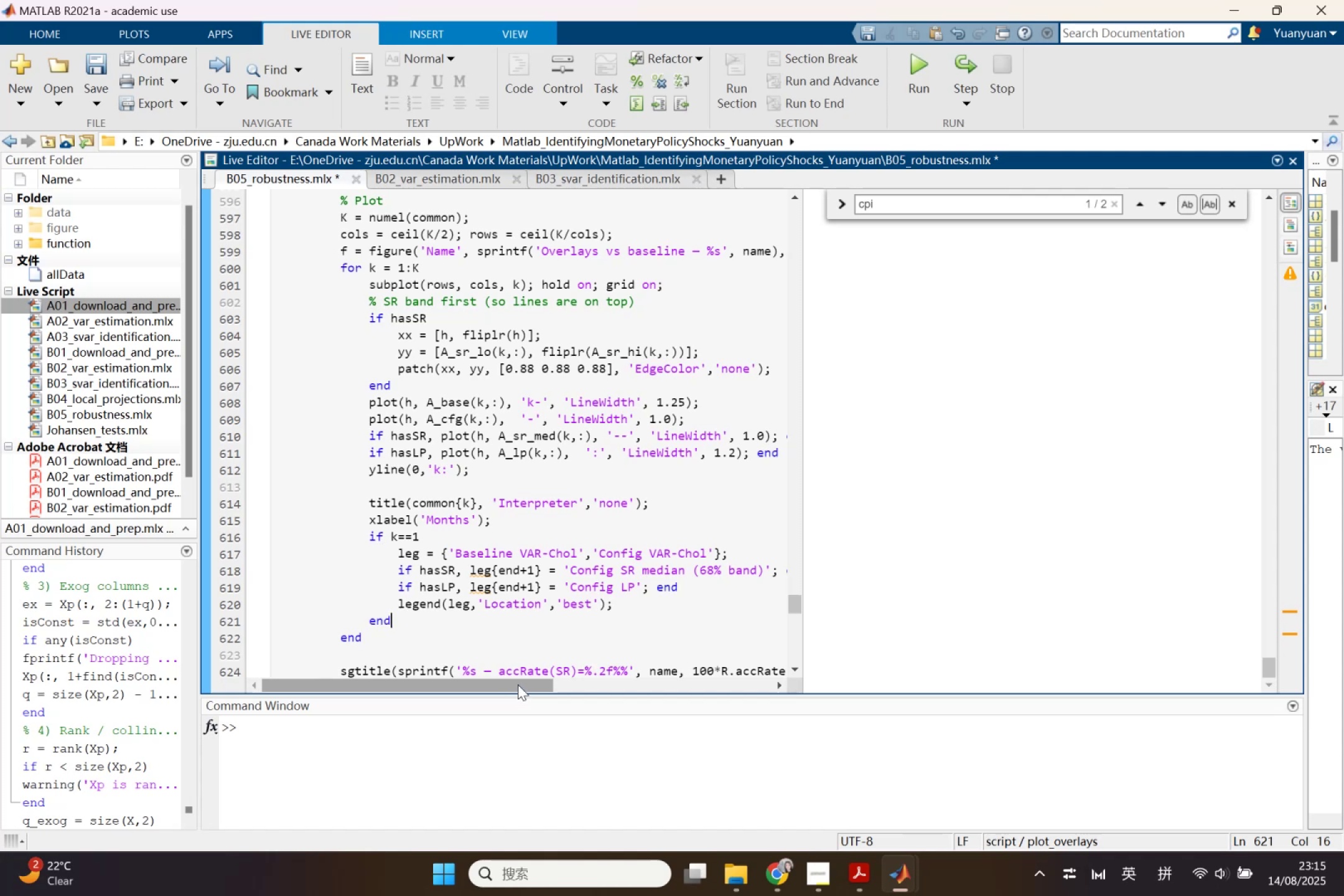 
left_click_drag(start_coordinate=[518, 684], to_coordinate=[569, 686])
 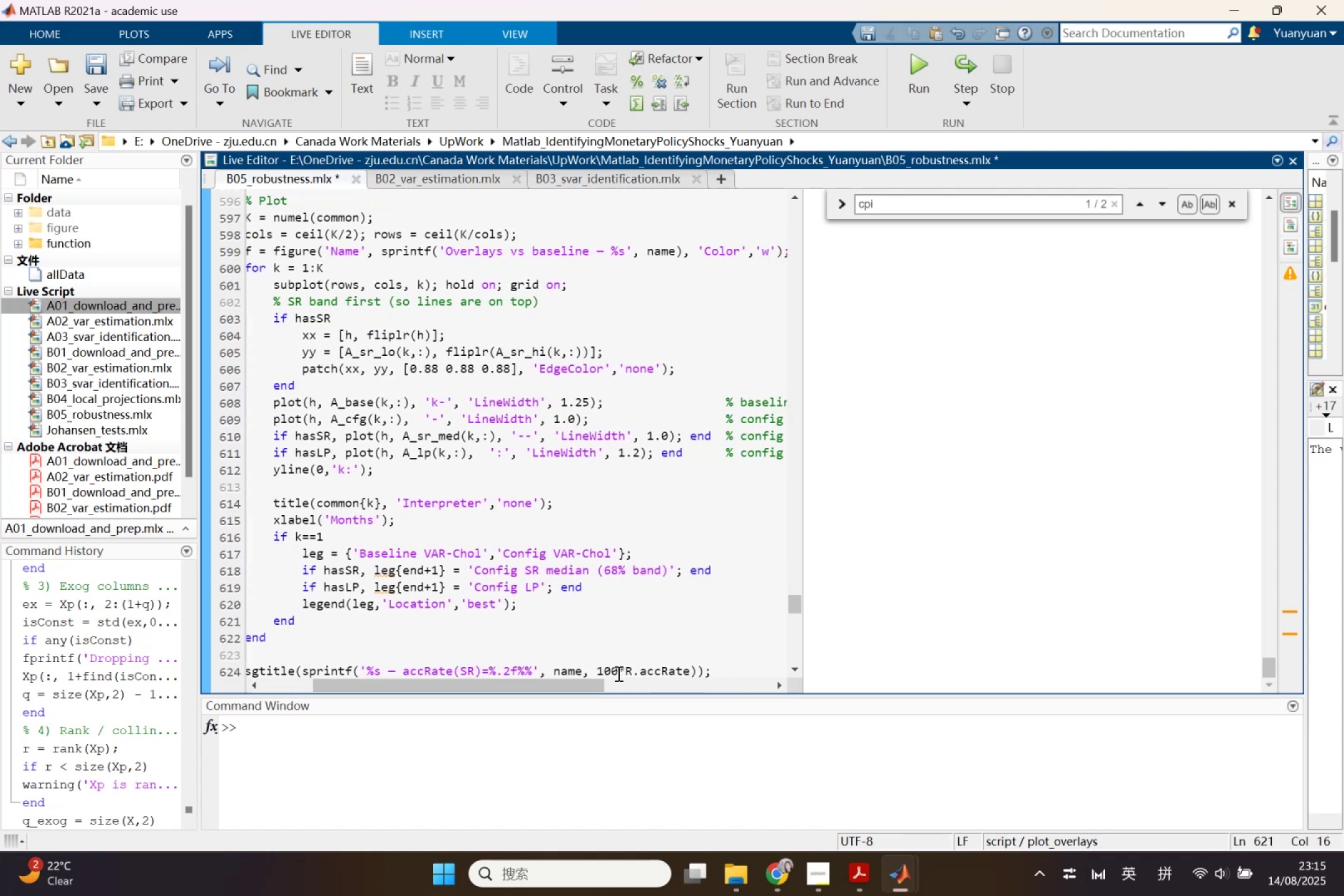 
left_click_drag(start_coordinate=[573, 697], to_coordinate=[536, 694])
 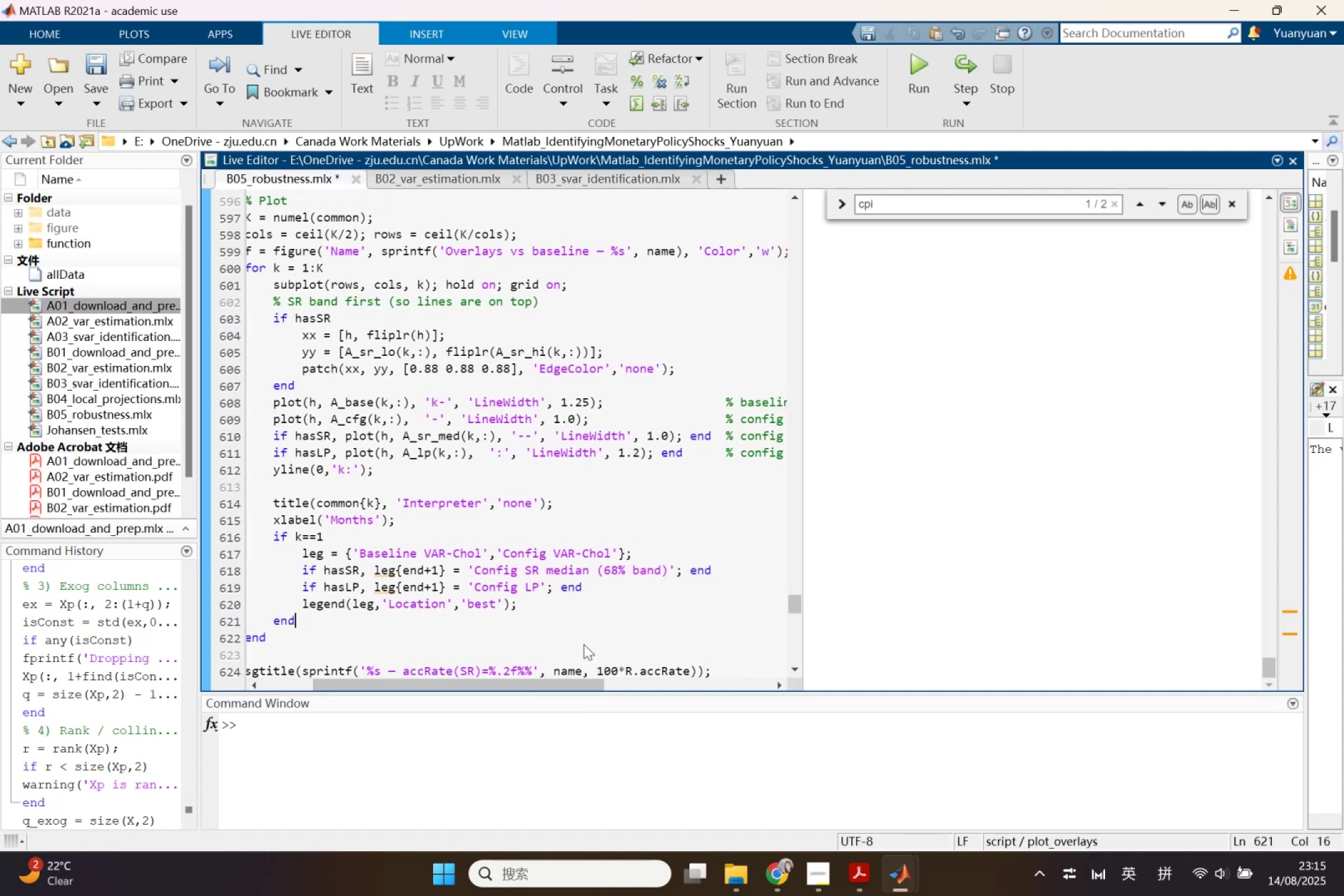 
scroll: coordinate [607, 620], scroll_direction: down, amount: 1.0
 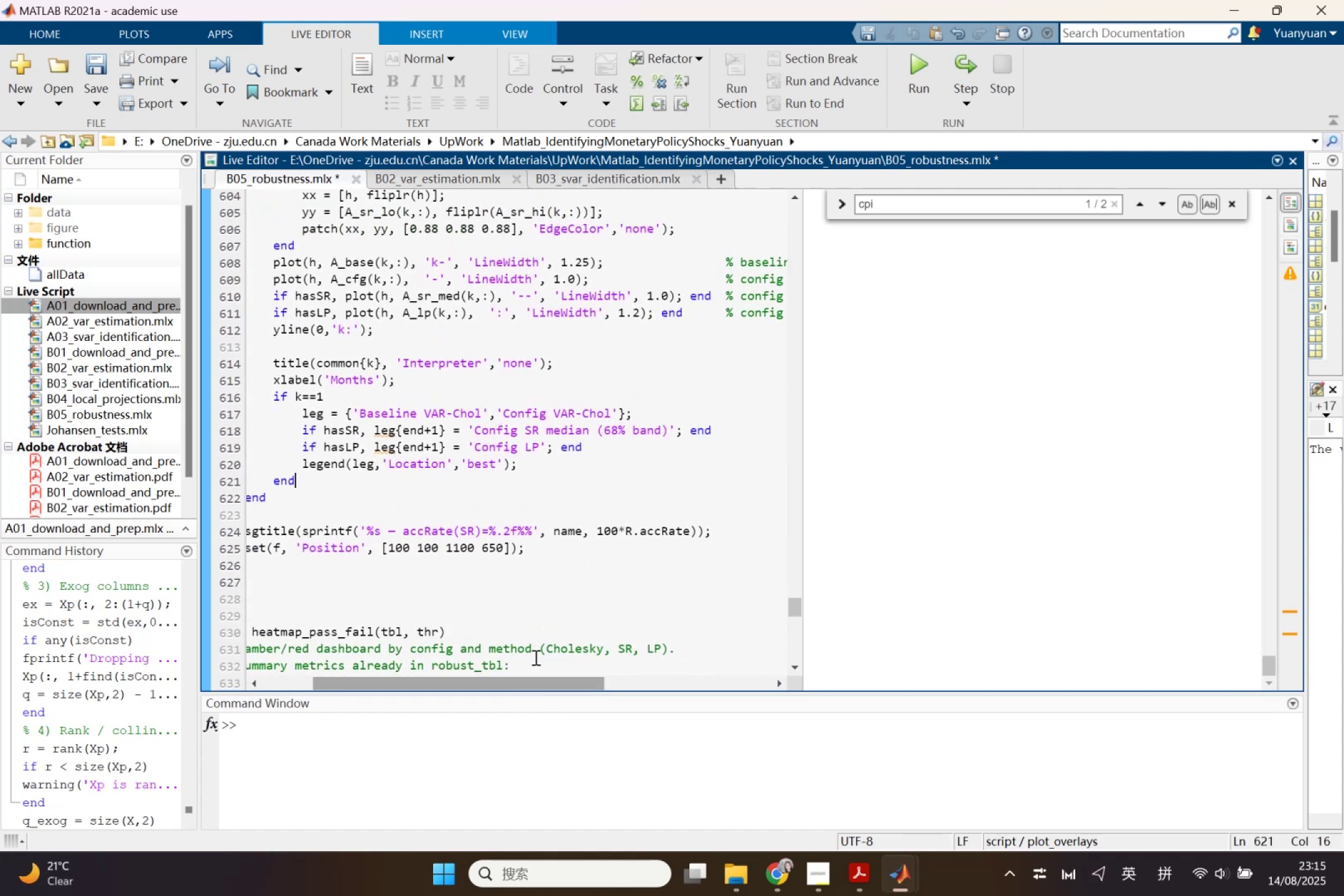 
left_click([643, 531])
 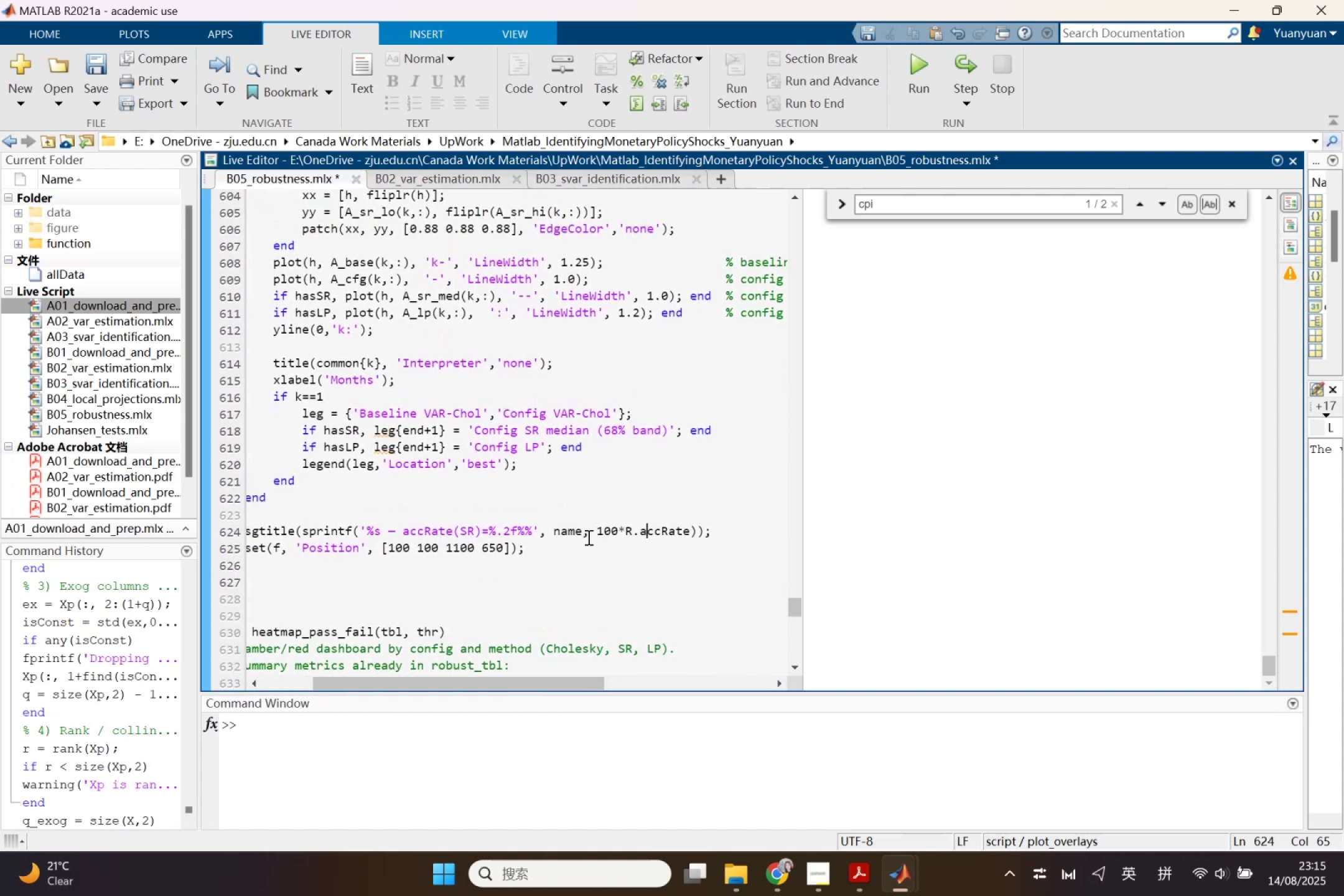 
left_click([586, 536])
 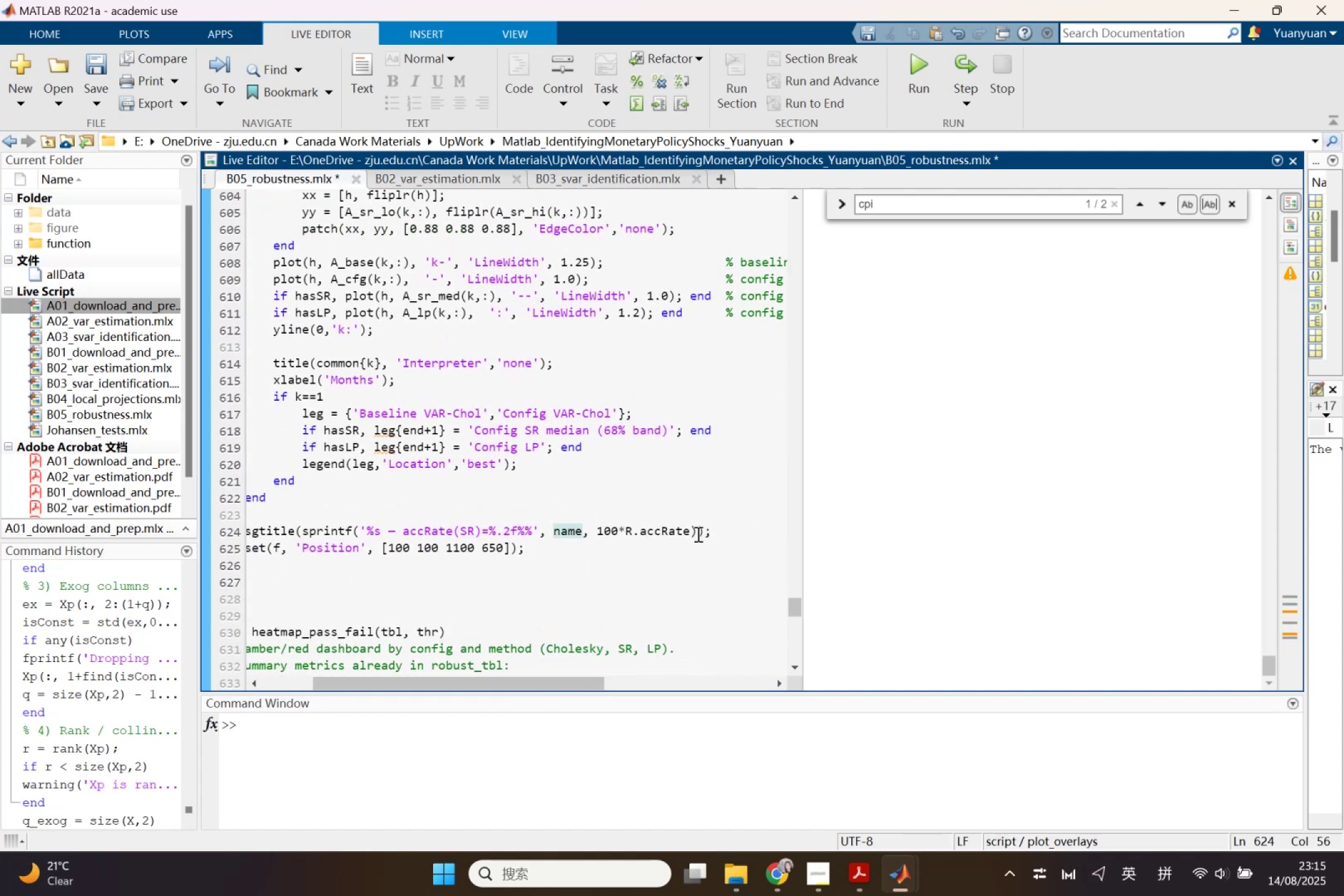 
left_click([696, 533])
 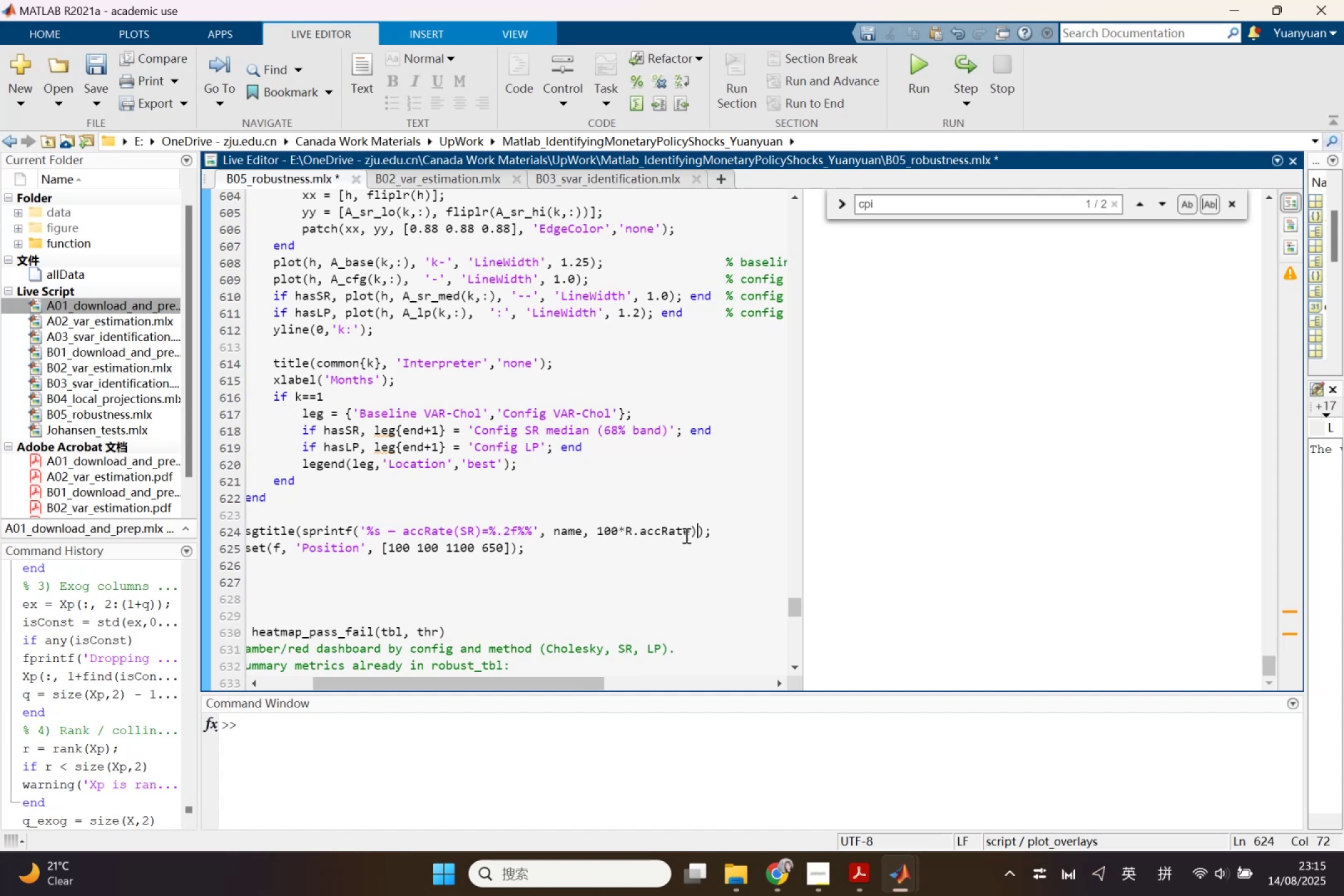 
key(Comma)
 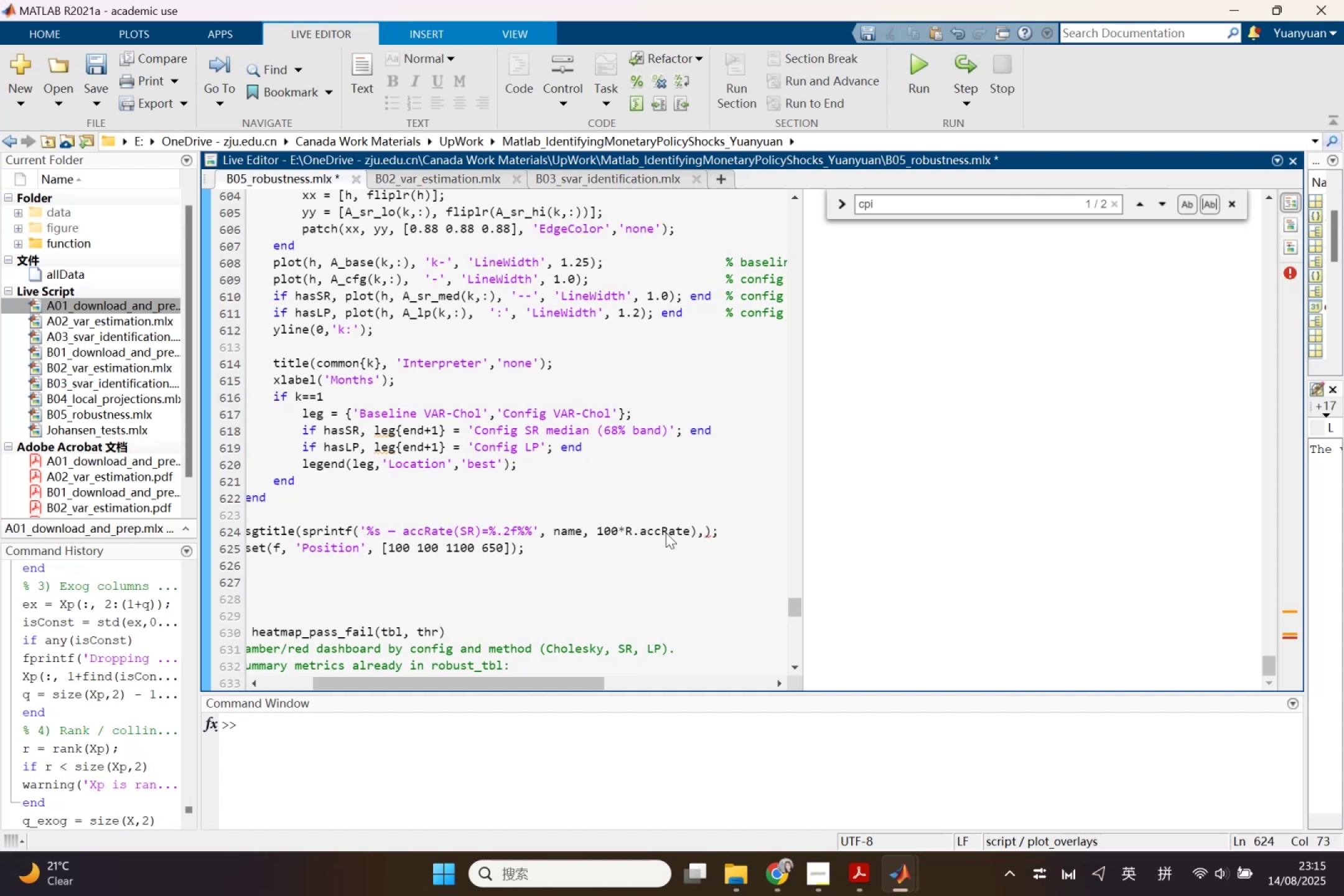 
key(Quote)
 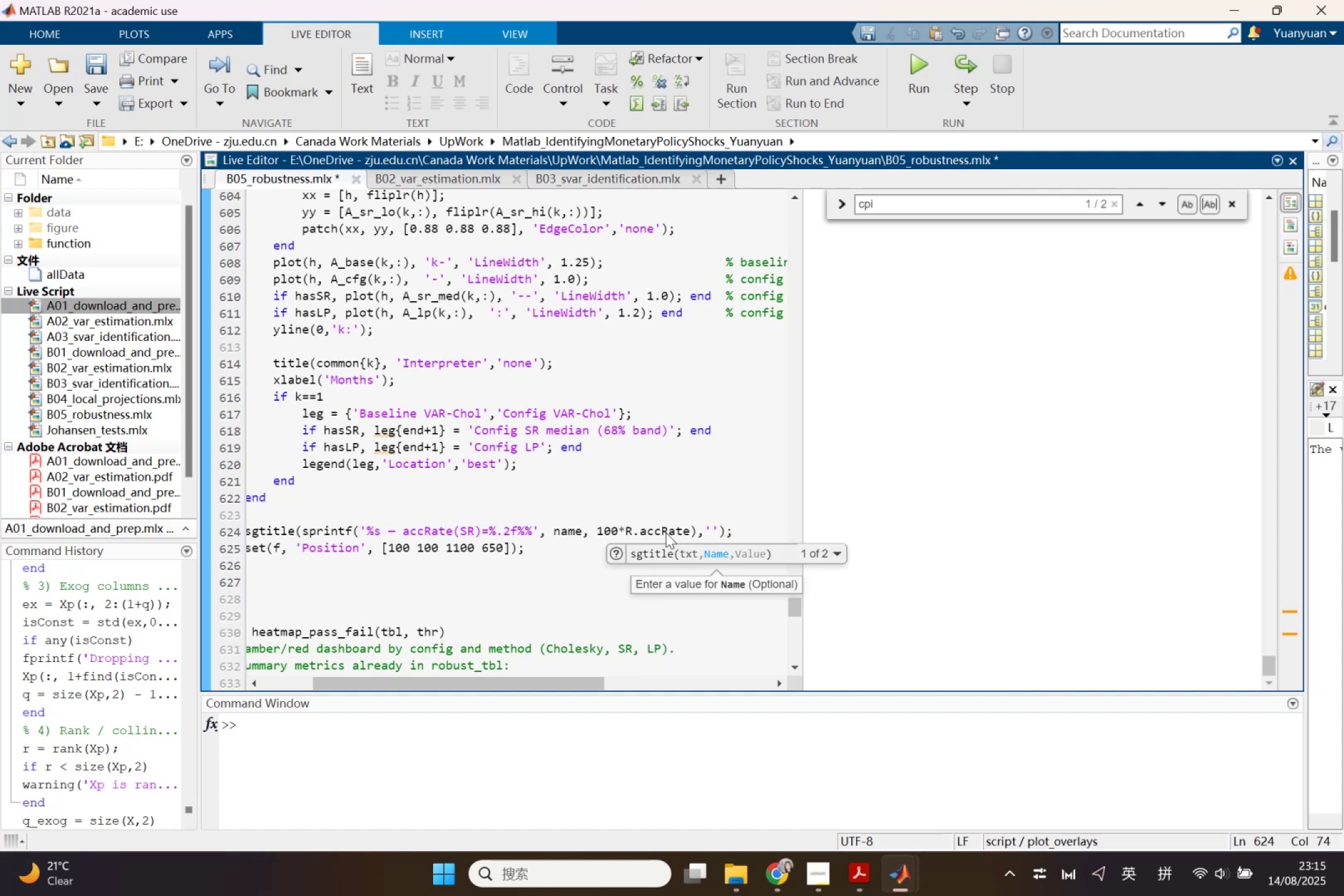 
wait(8.33)
 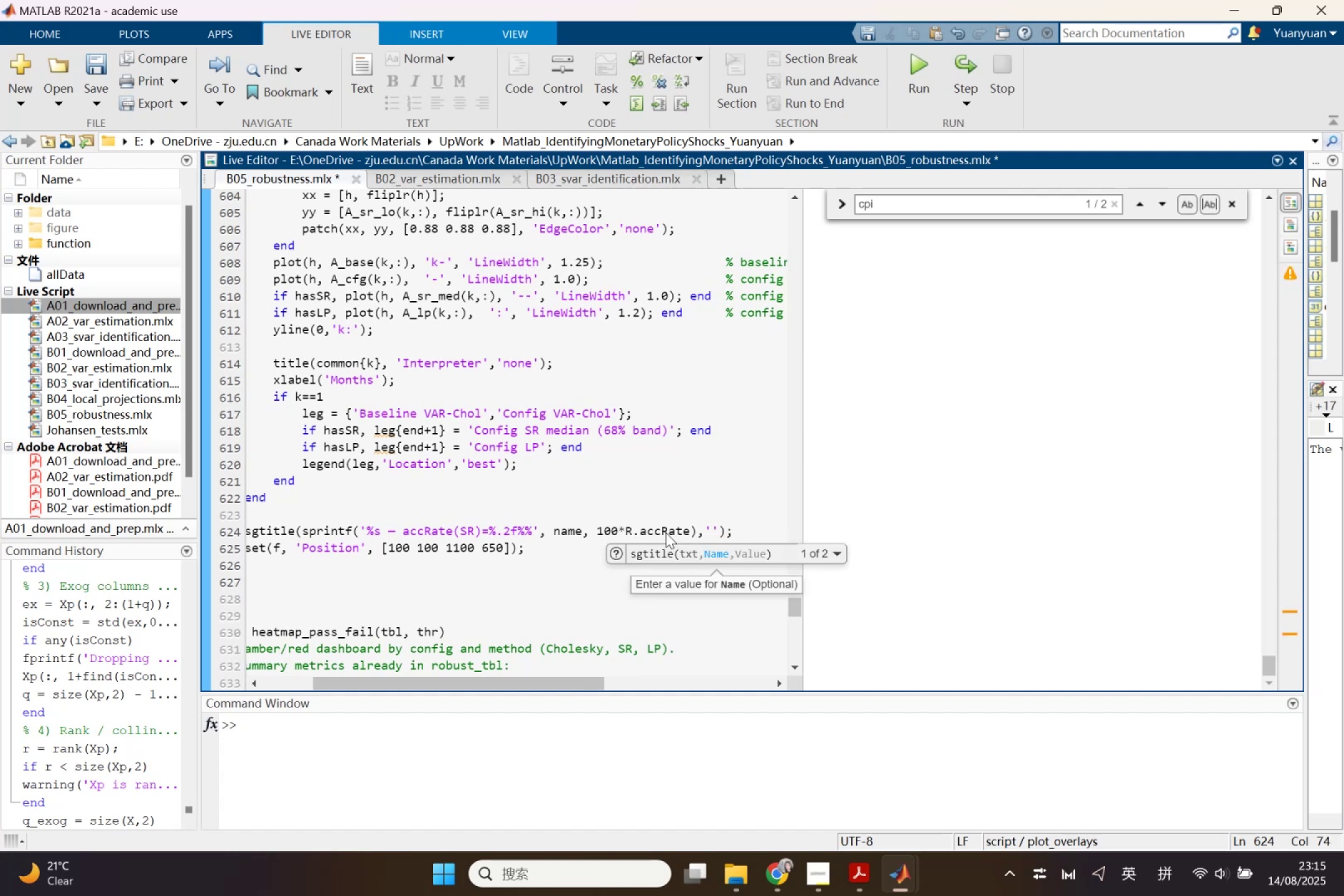 
key(I)
 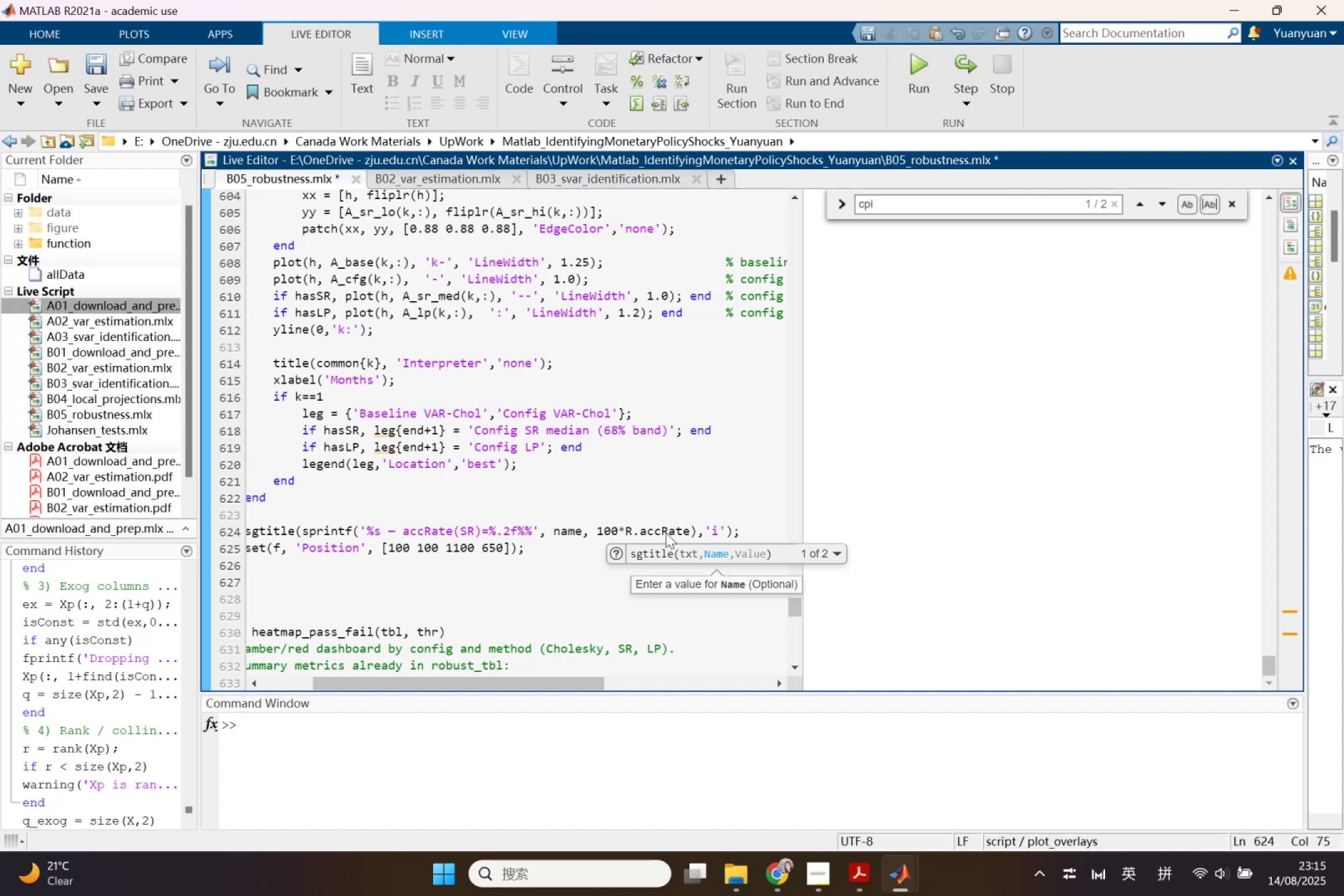 
key(Backspace)
 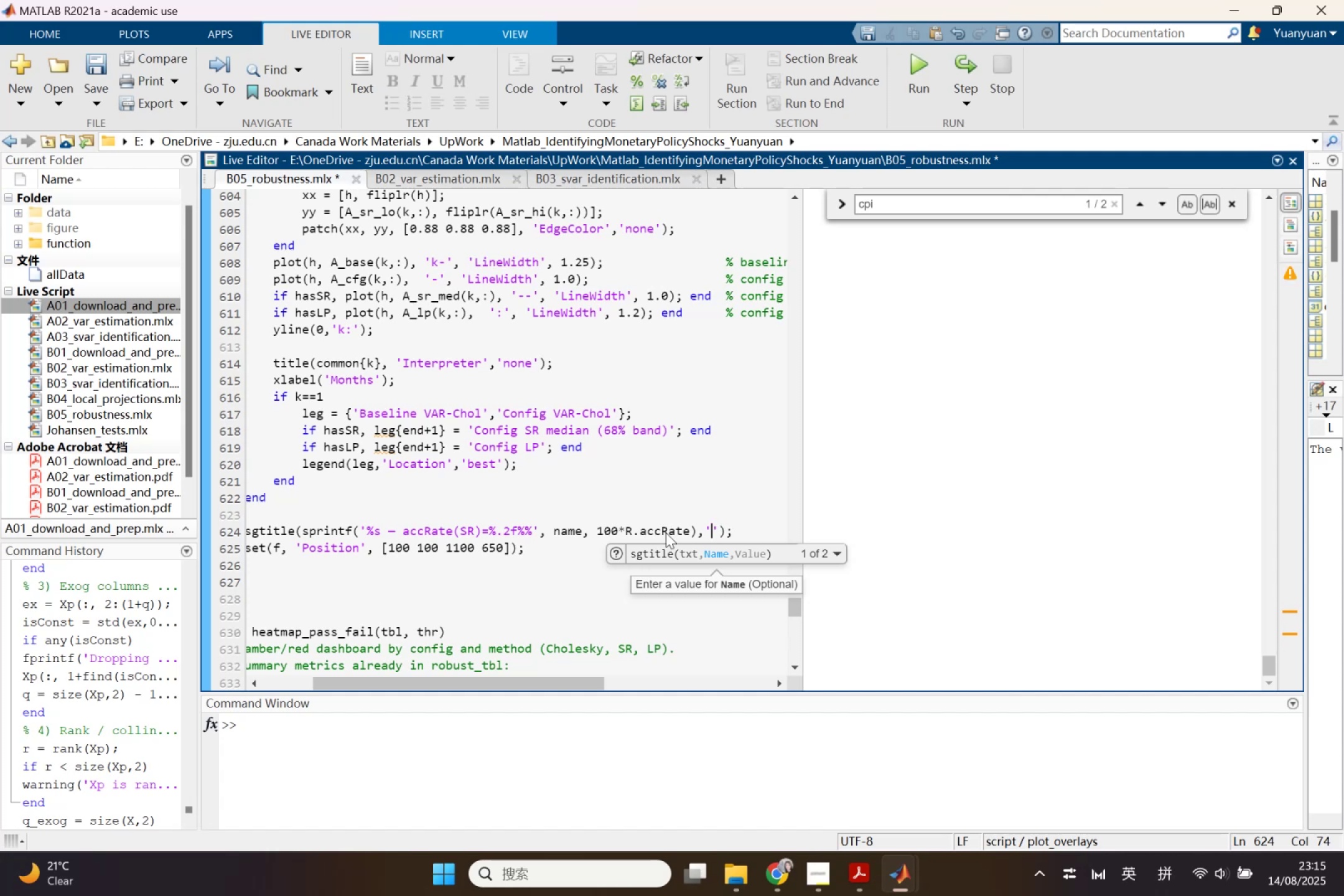 
left_click([676, 550])
 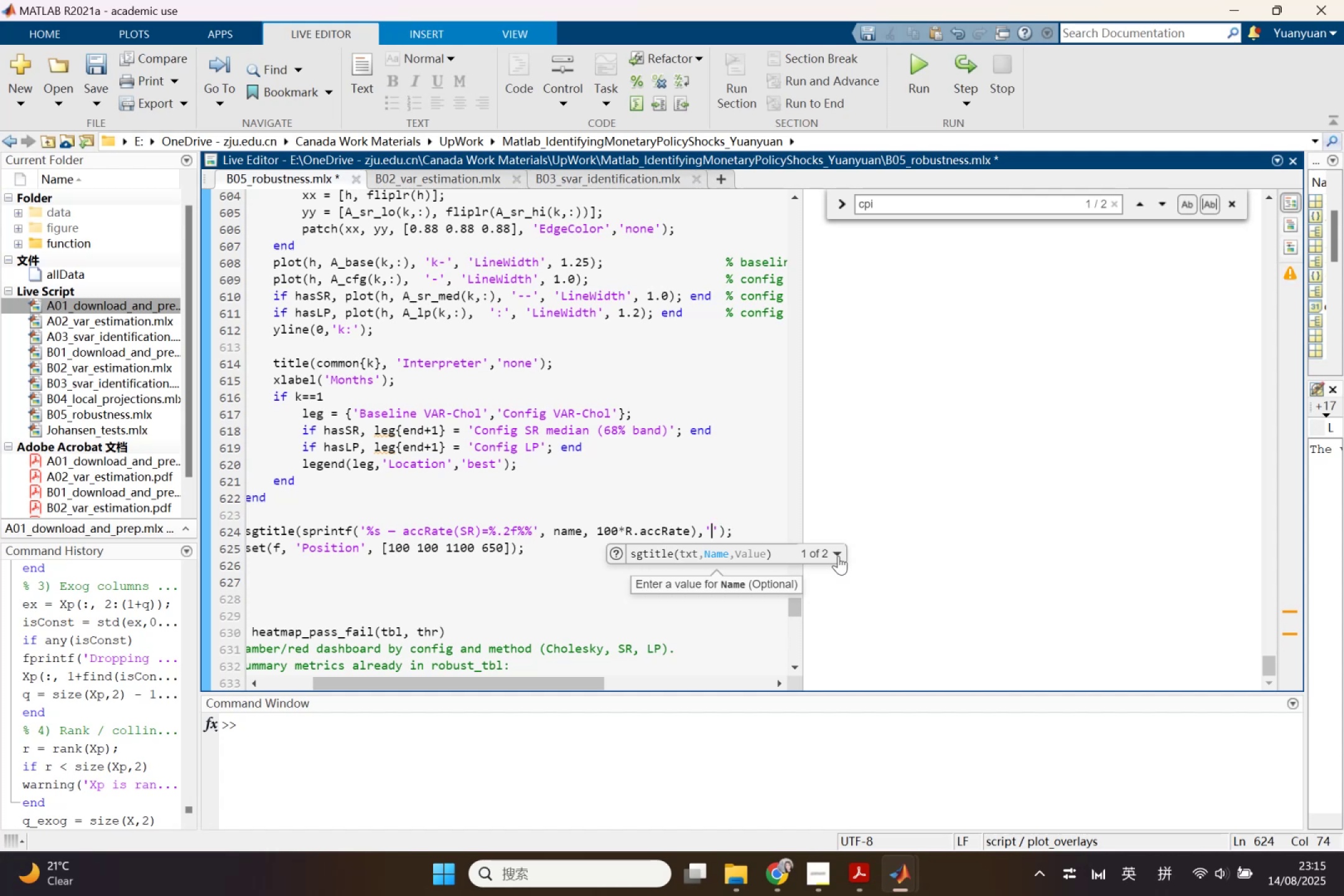 
left_click([839, 556])
 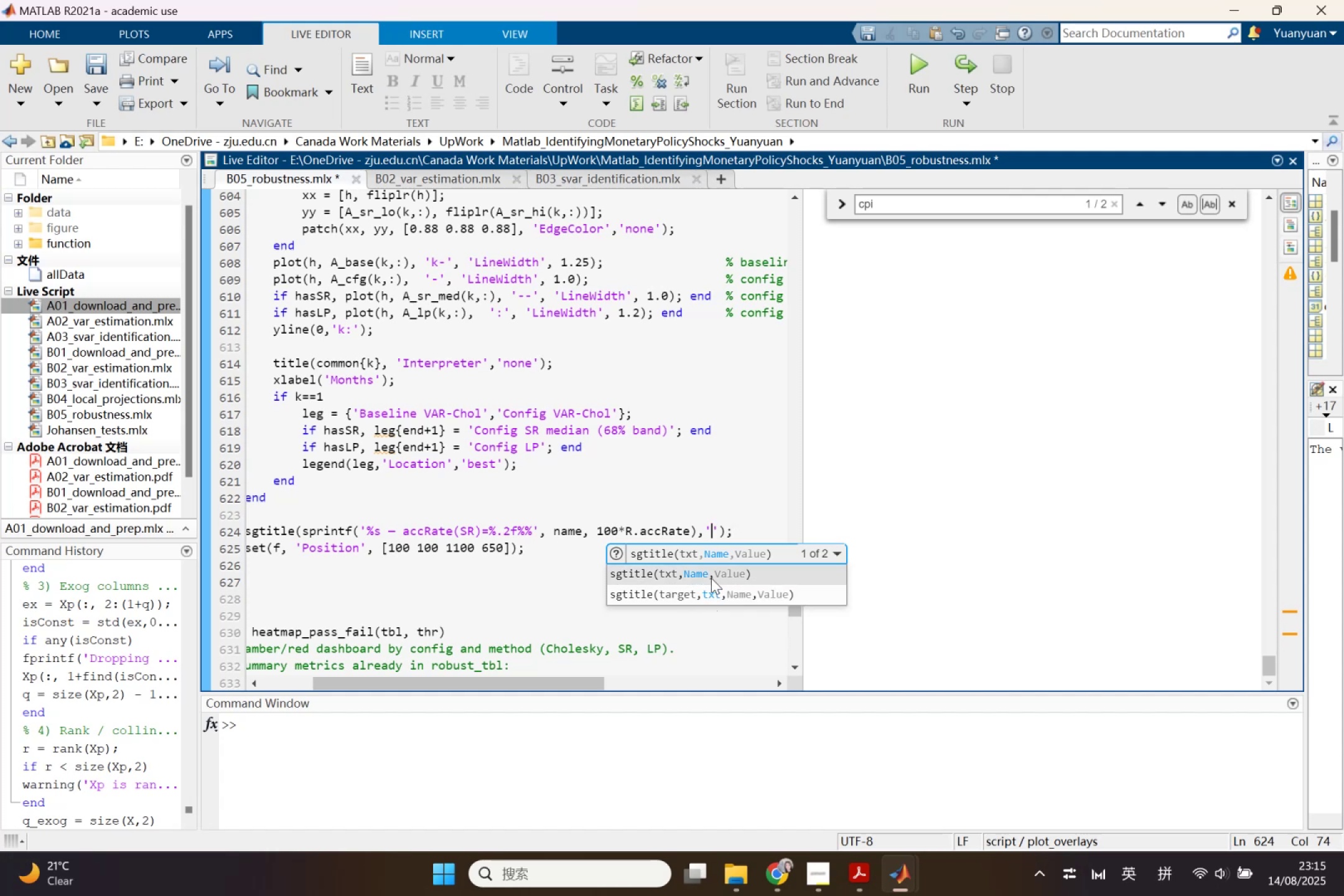 
wait(5.9)
 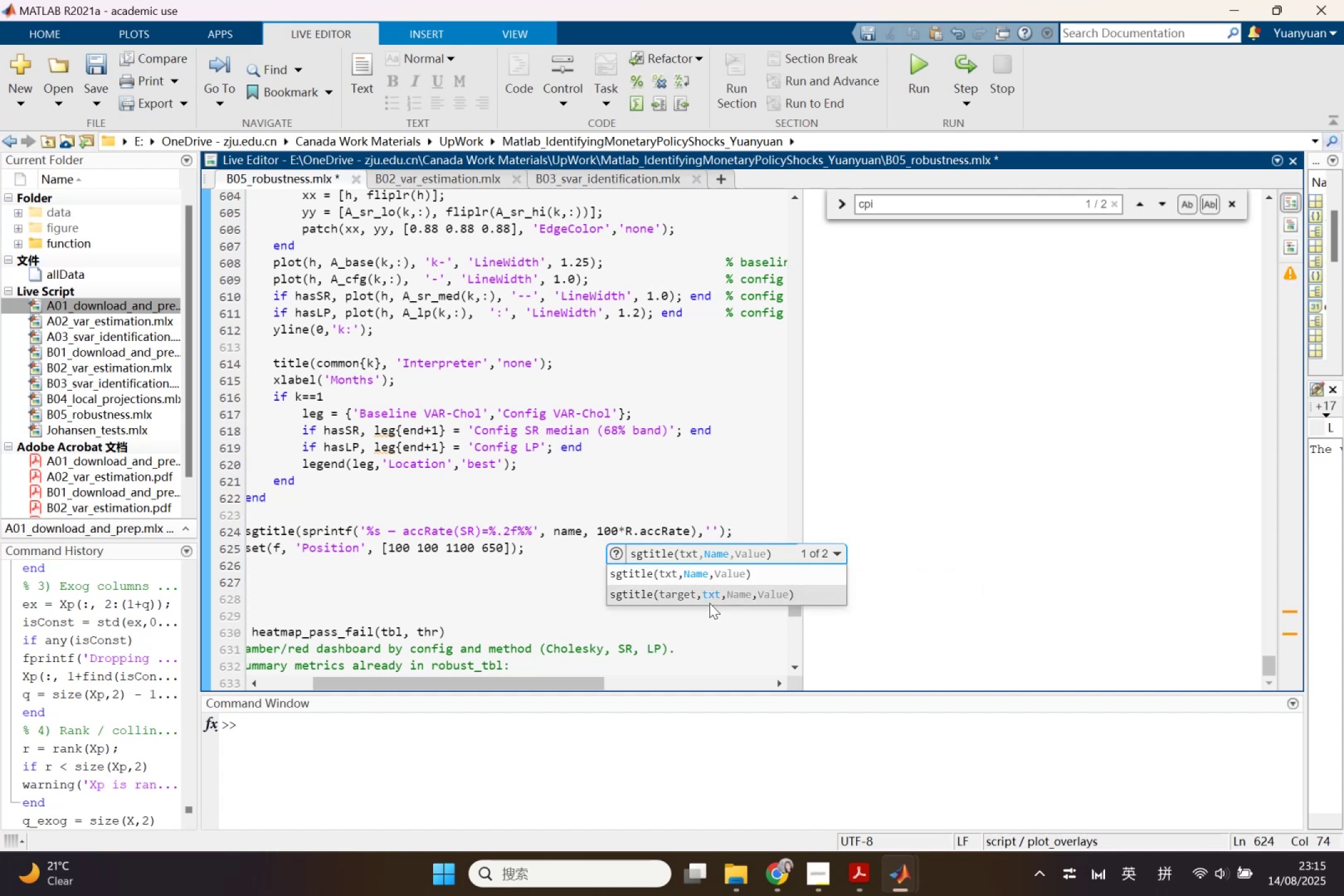 
left_click([711, 578])
 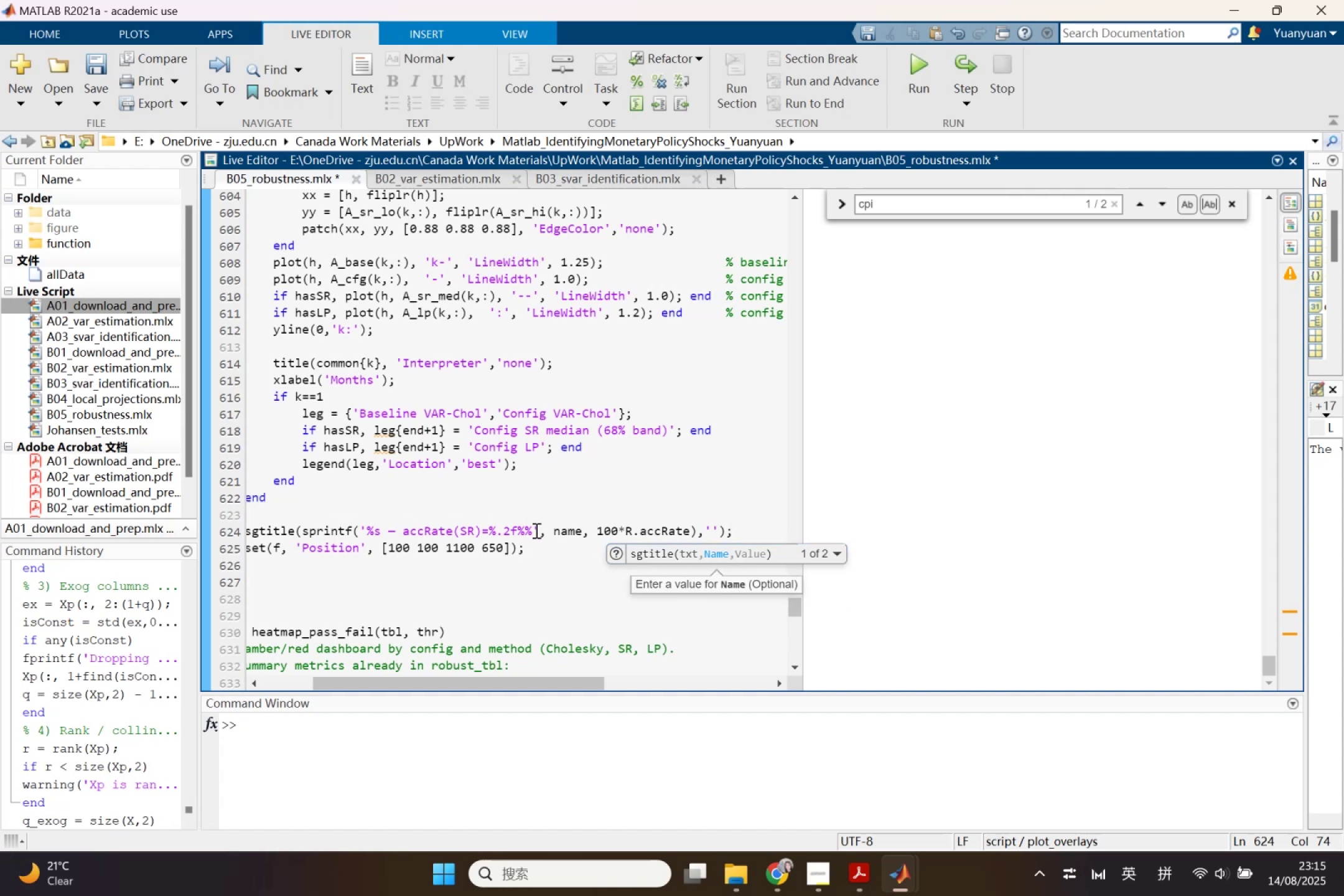 
wait(5.35)
 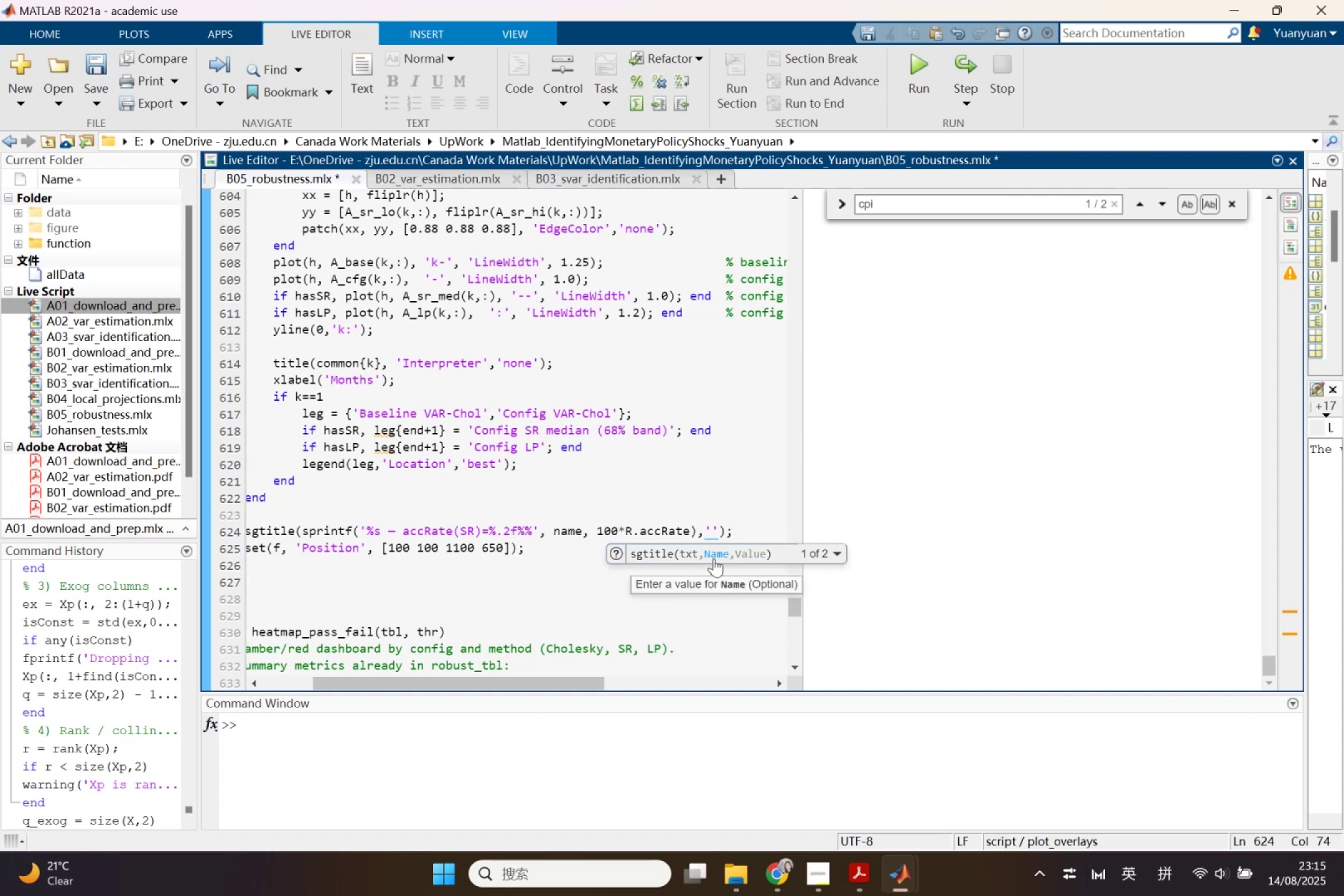 
left_click_drag(start_coordinate=[505, 684], to_coordinate=[525, 676])
 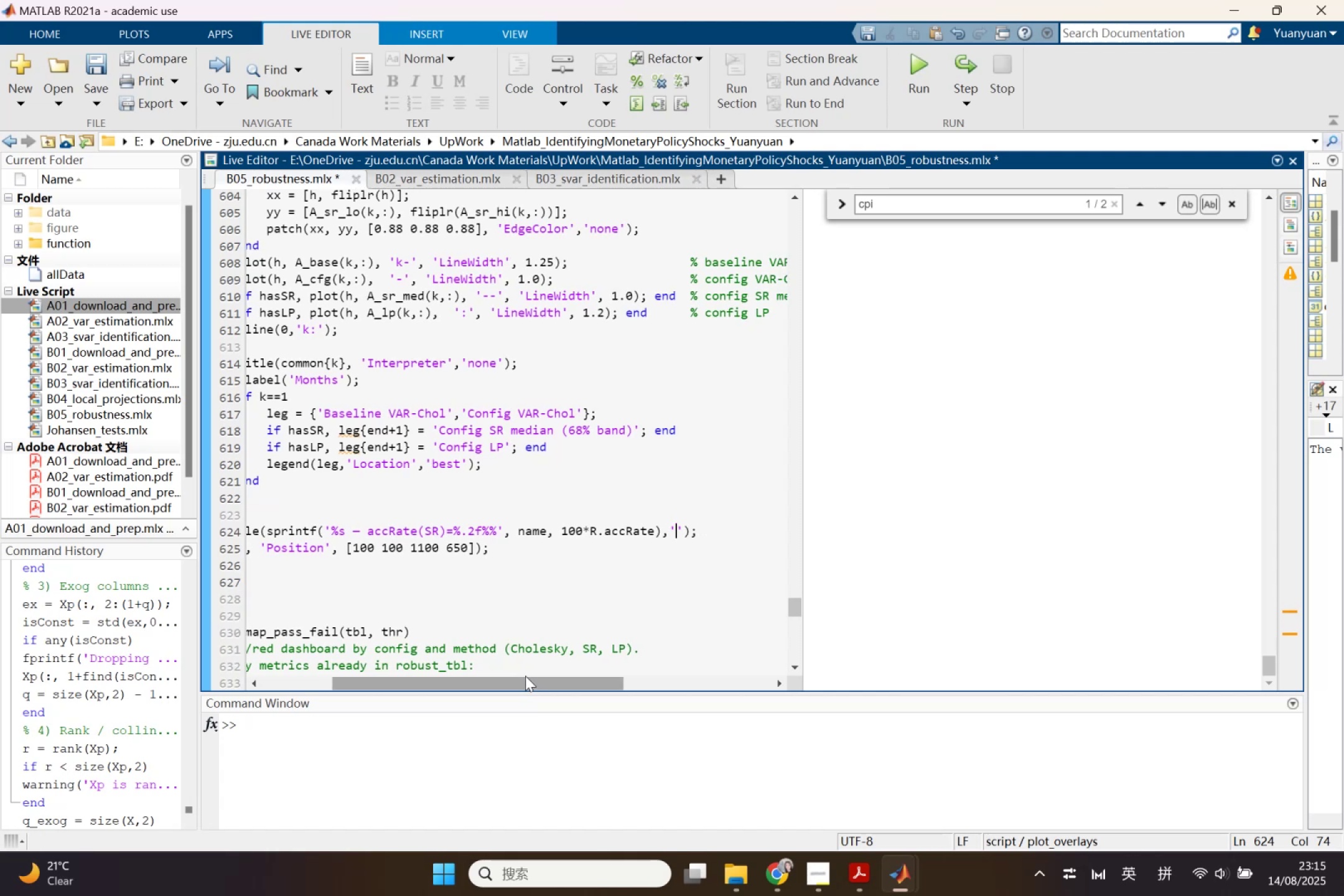 
key(ArrowRight)
 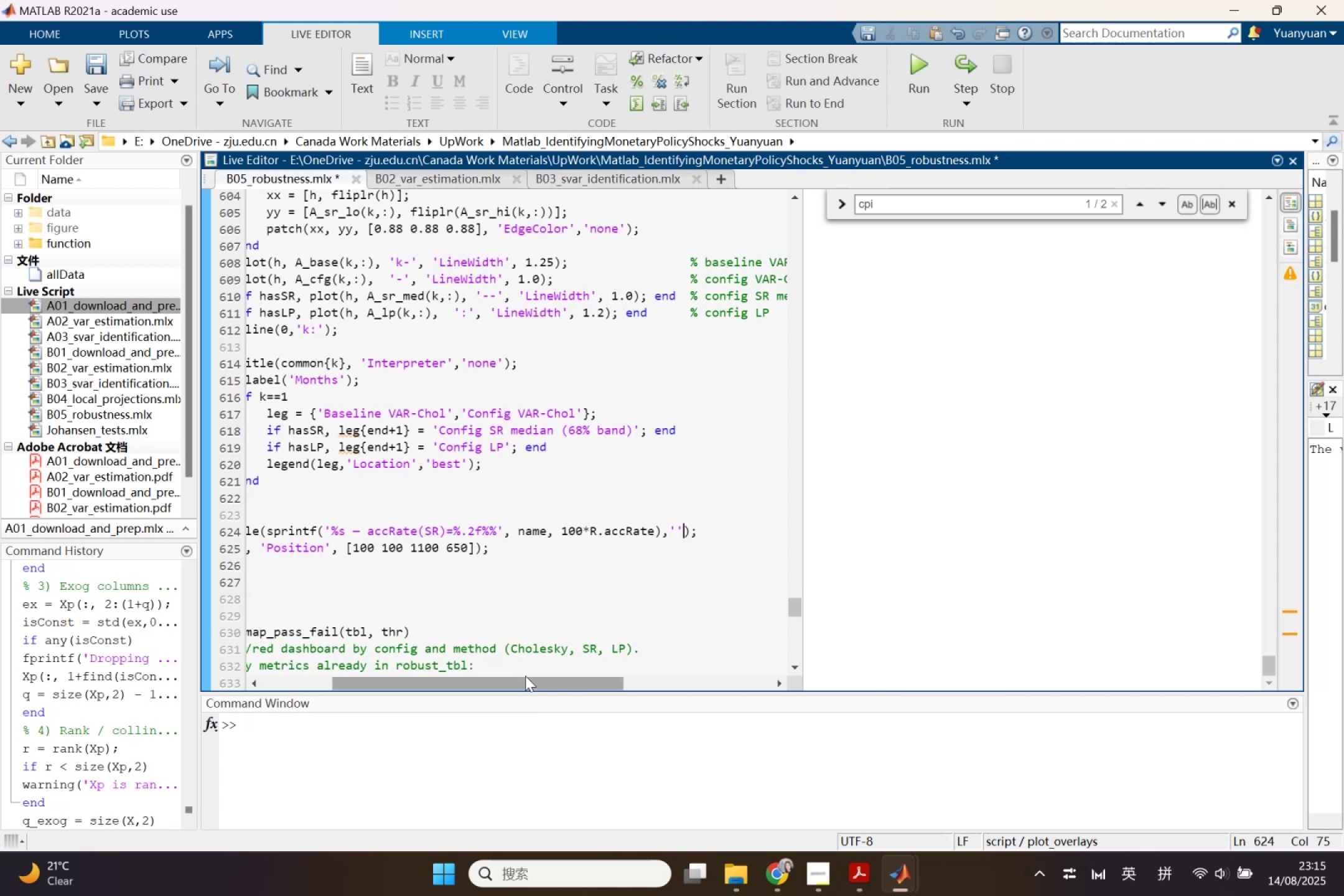 
key(Backspace)
 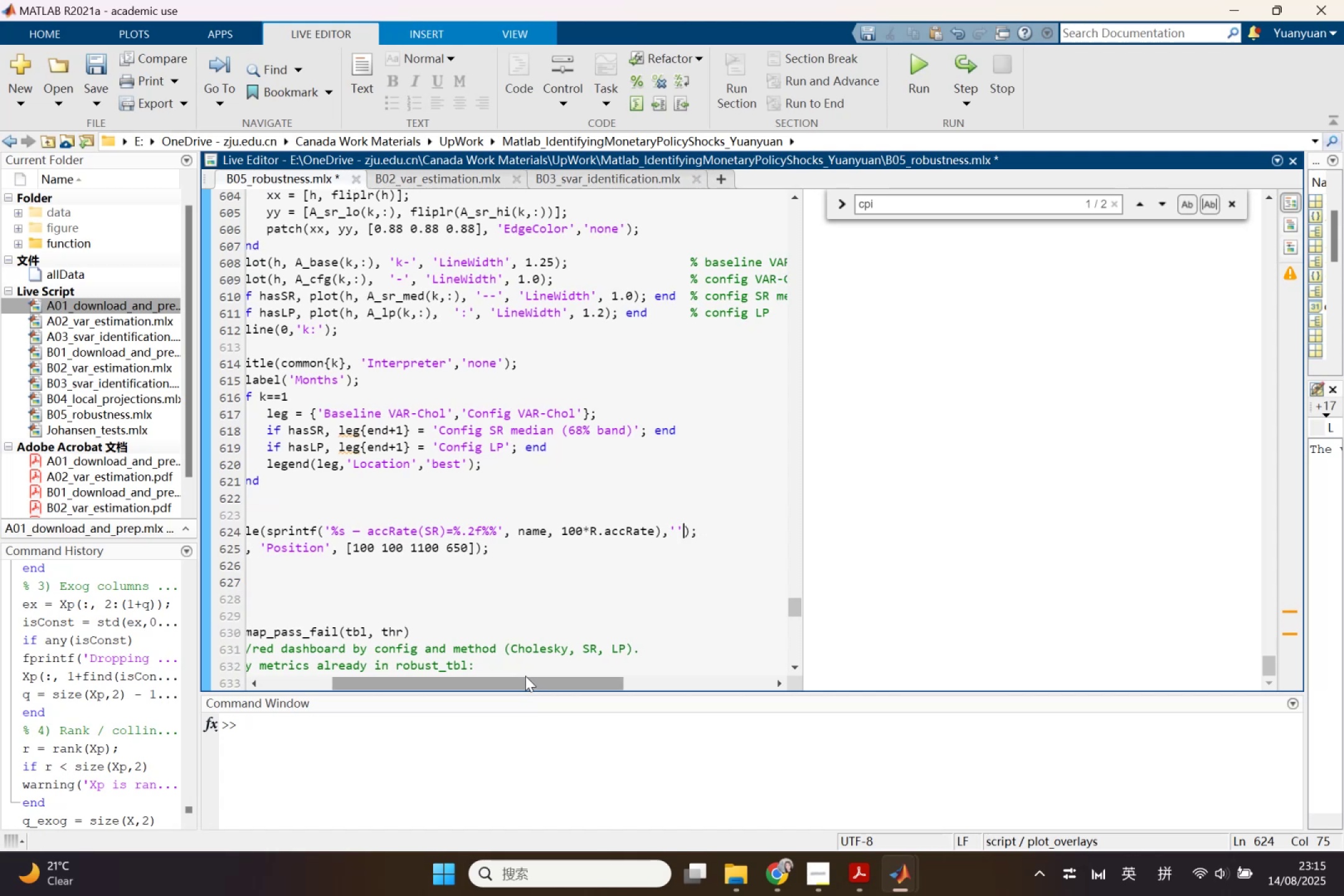 
key(Backspace)
 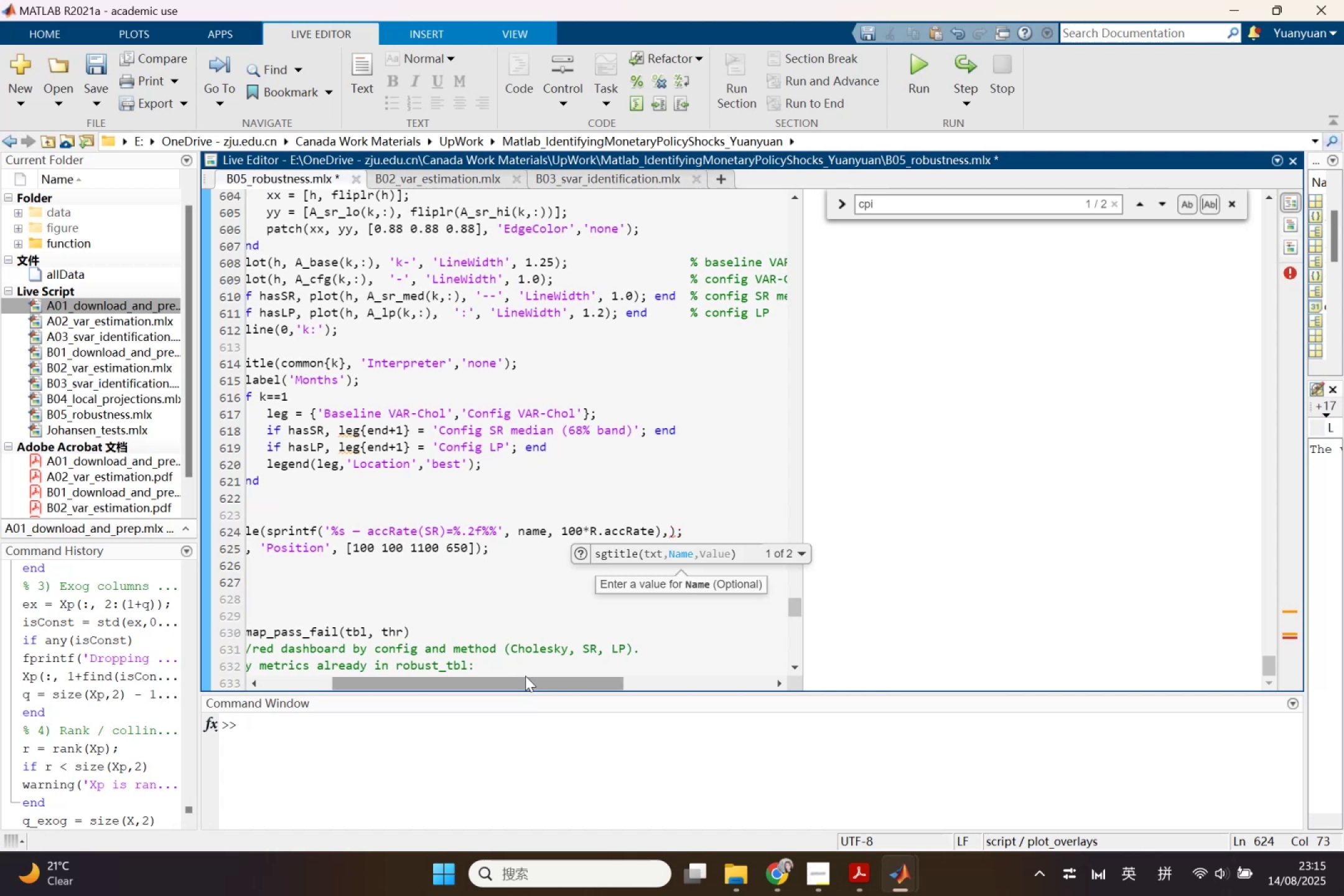 
key(Quote)
 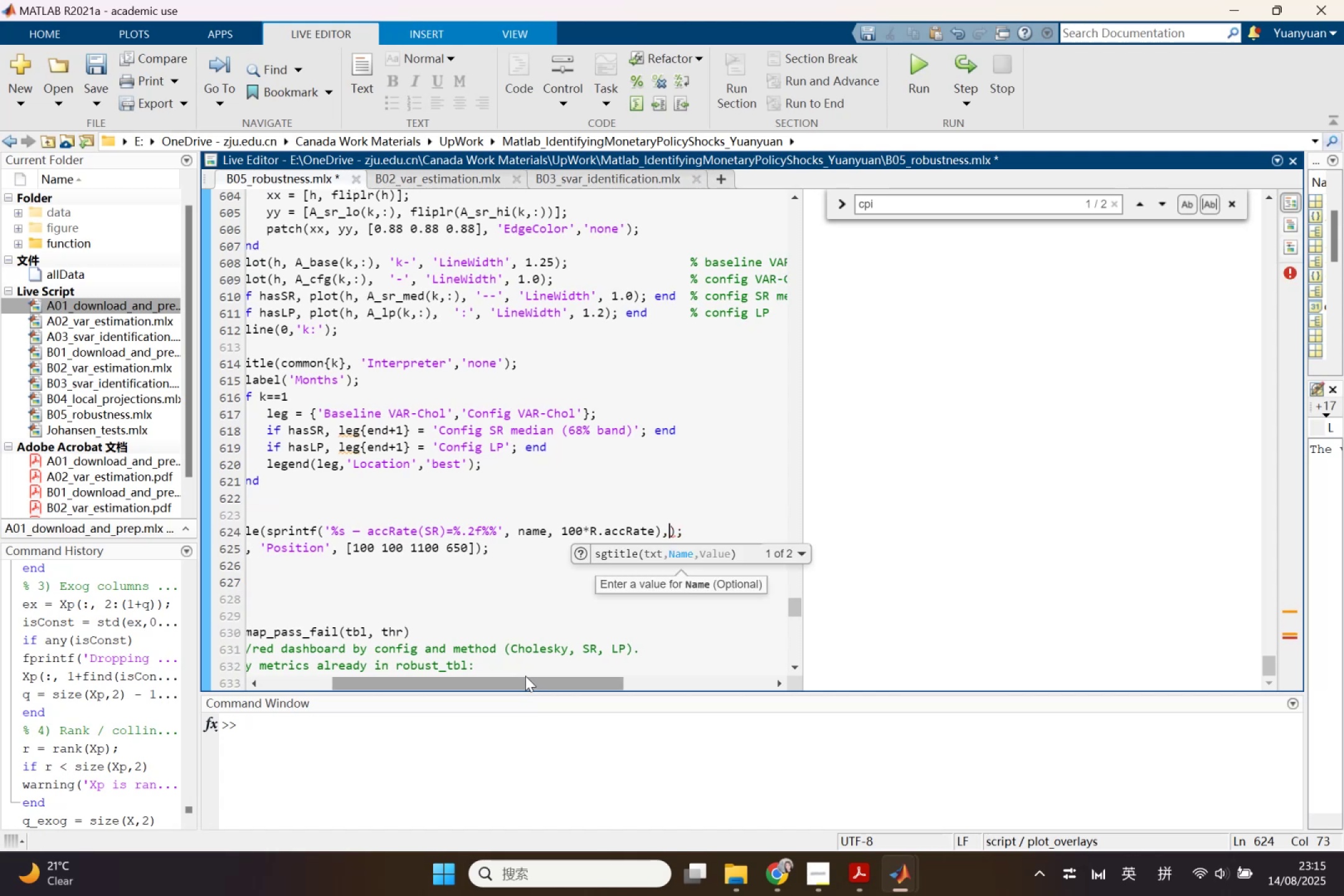 
key(Quote)
 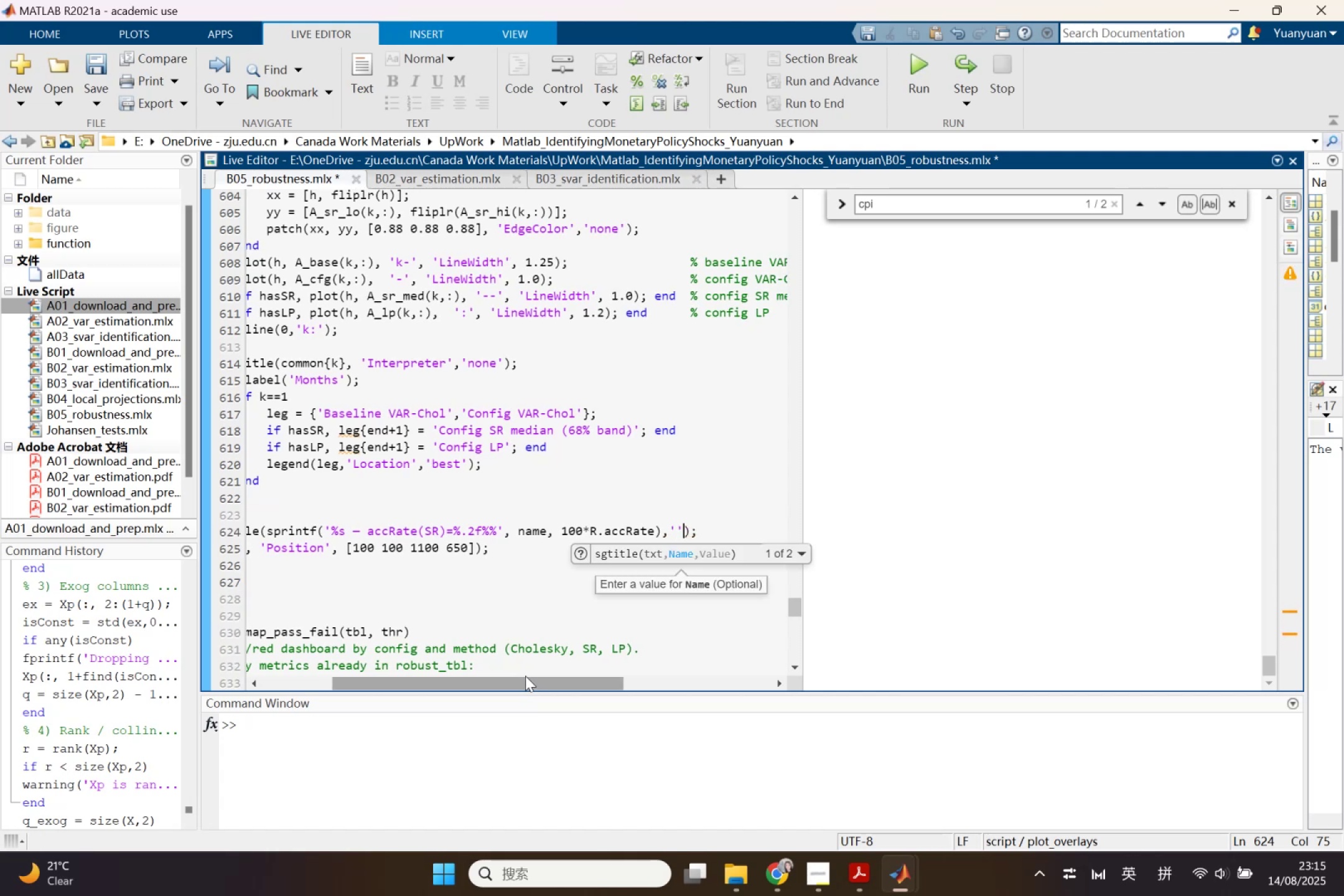 
key(Comma)
 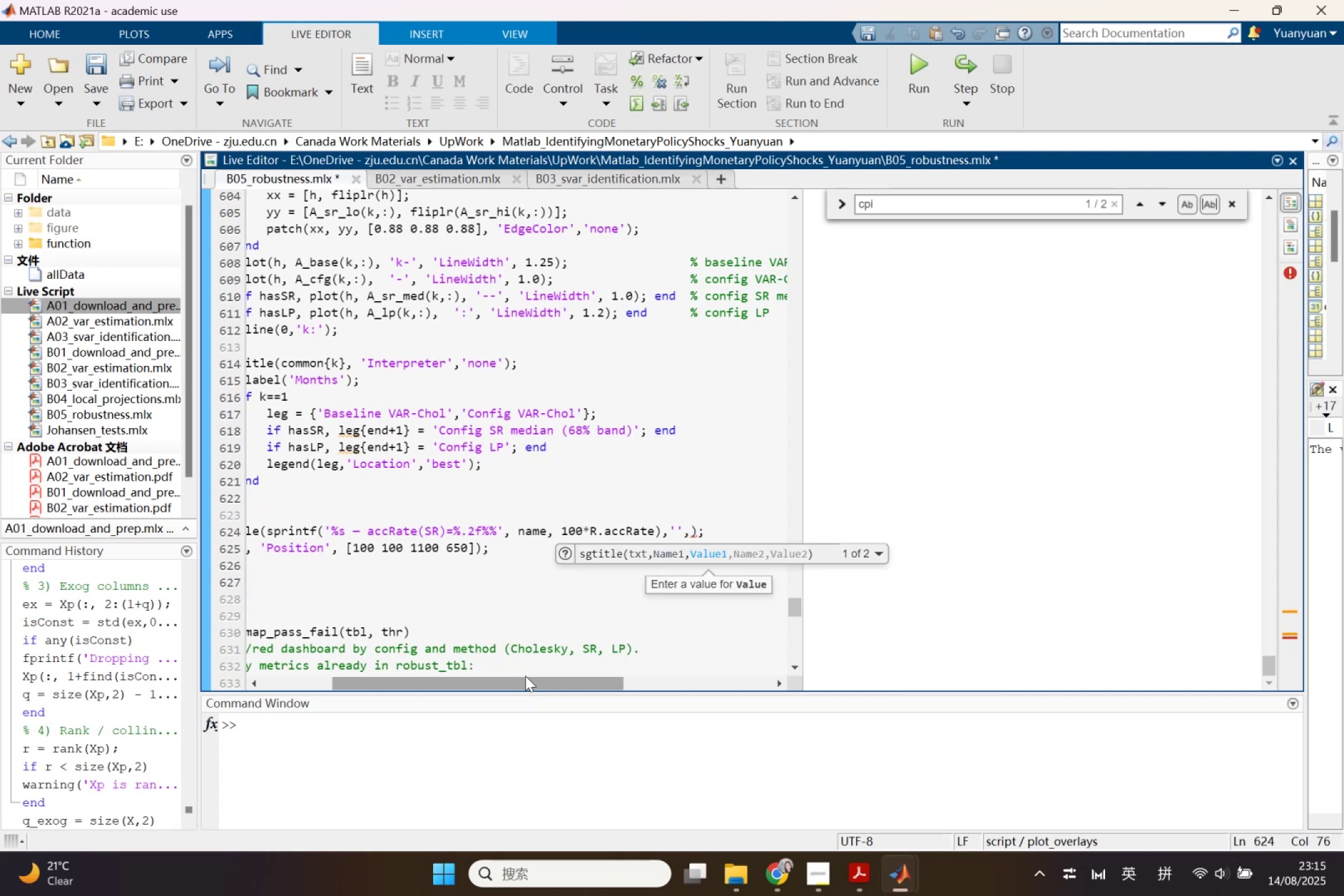 
key(Backspace)
 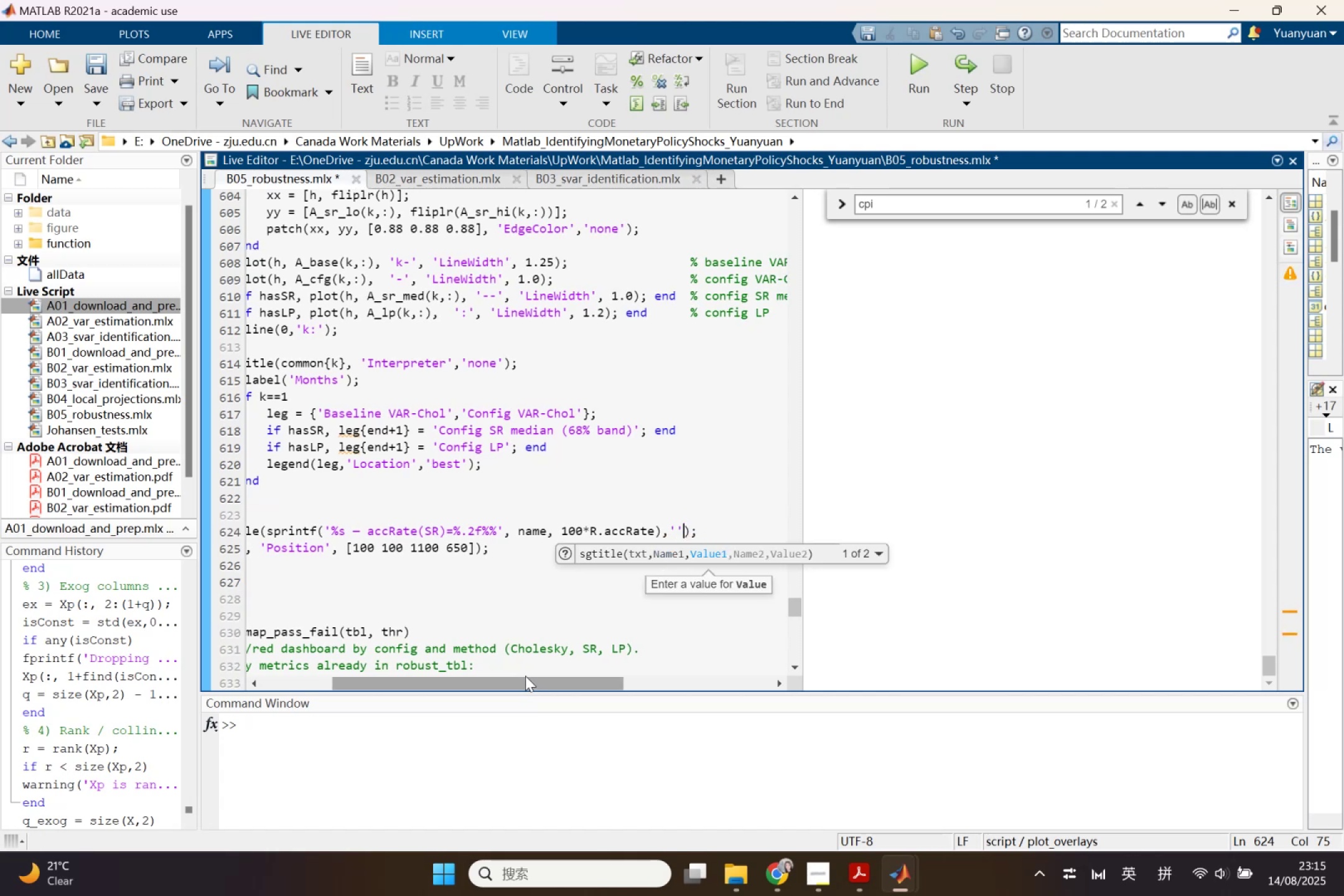 
key(ArrowLeft)
 